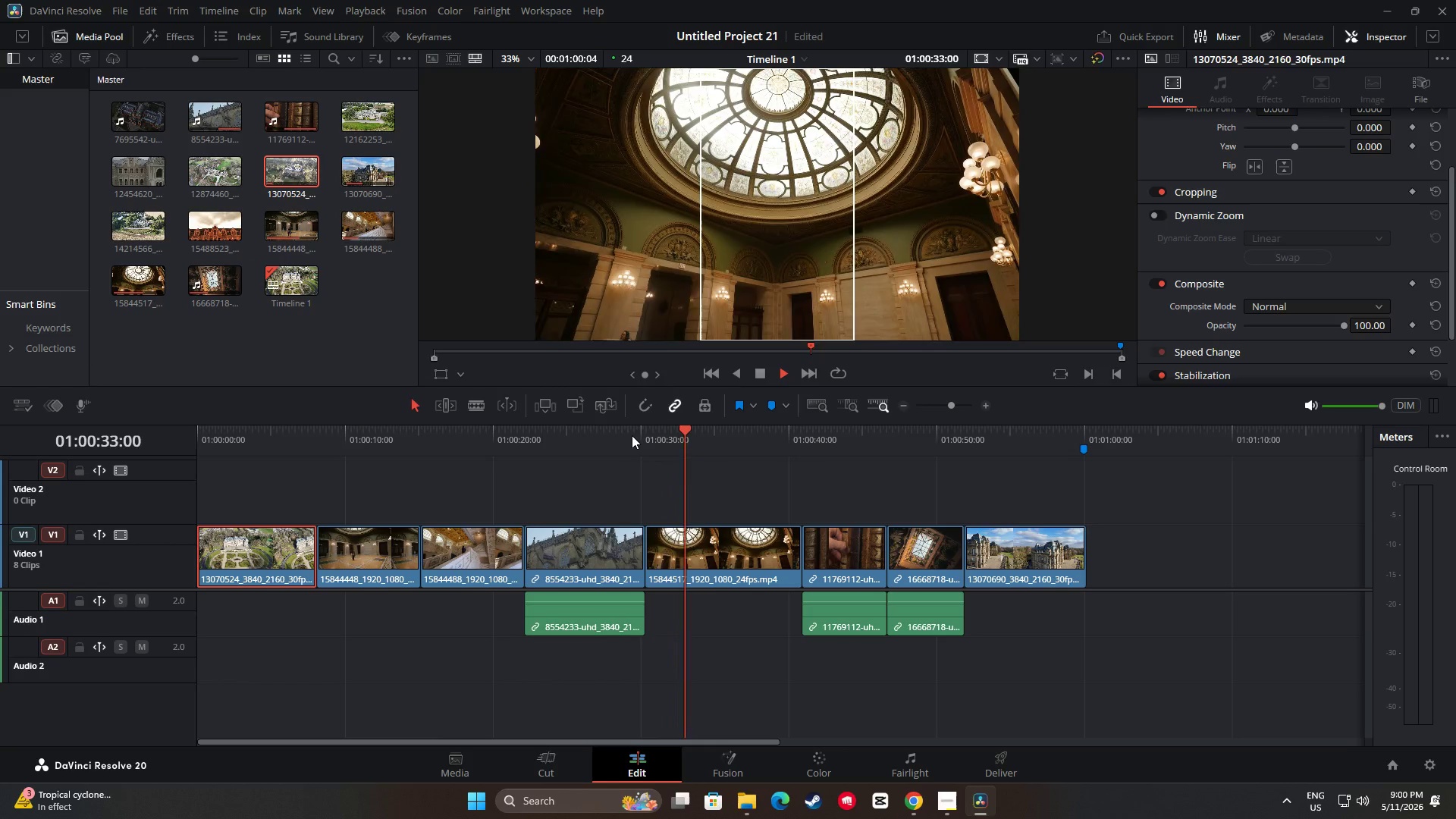 
wait(5.61)
 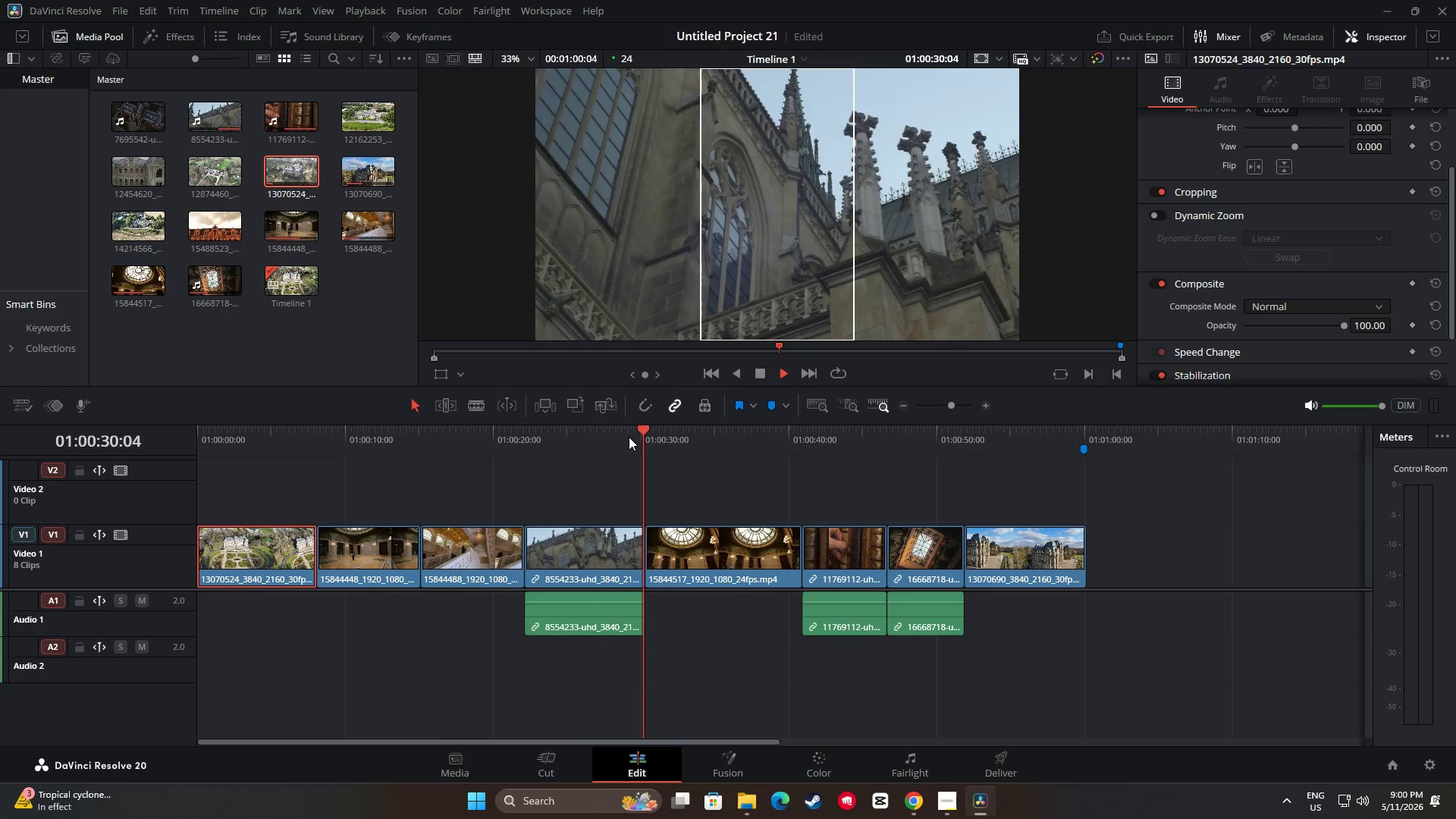 
key(Space)
 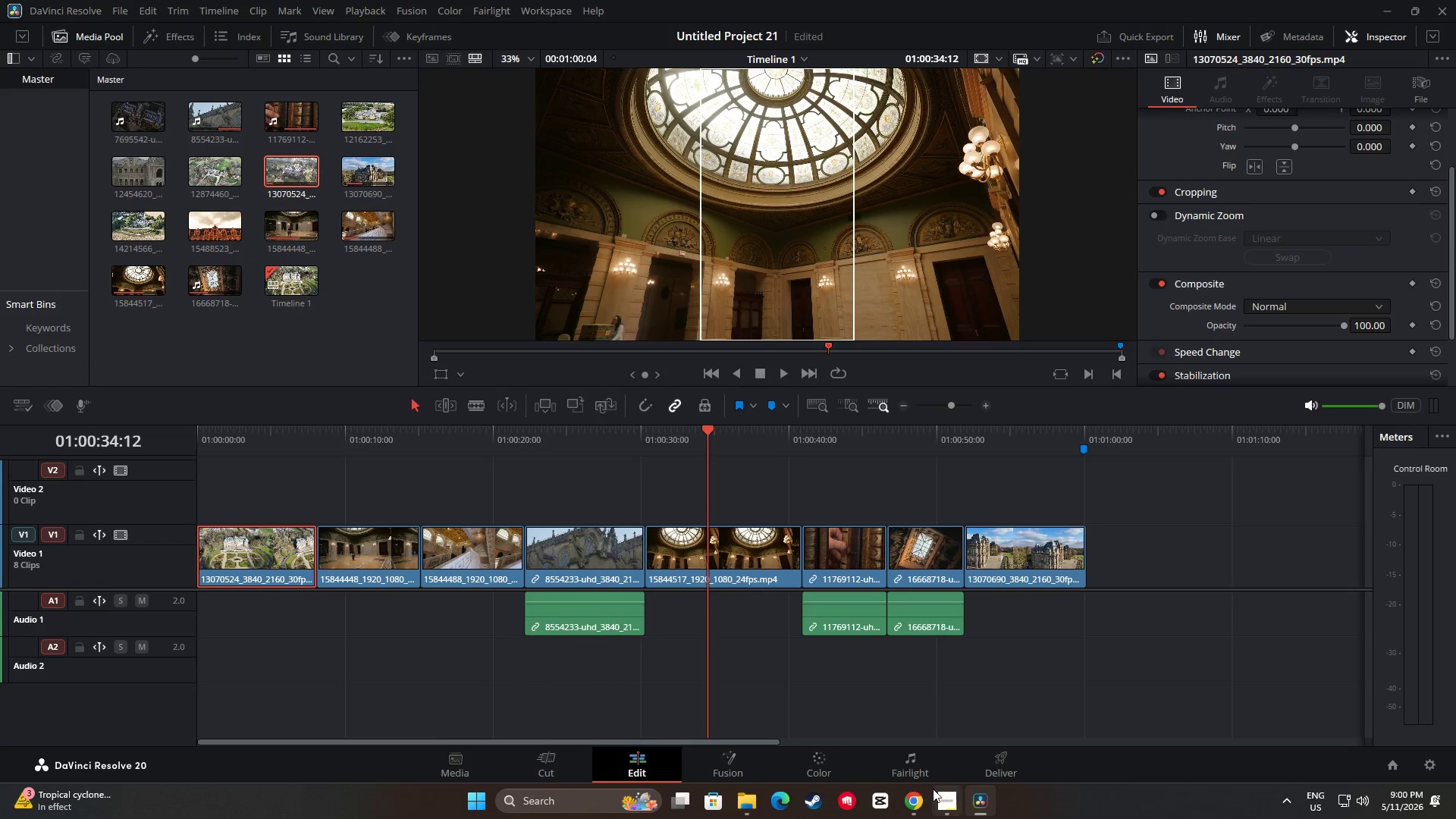 
left_click([913, 799])
 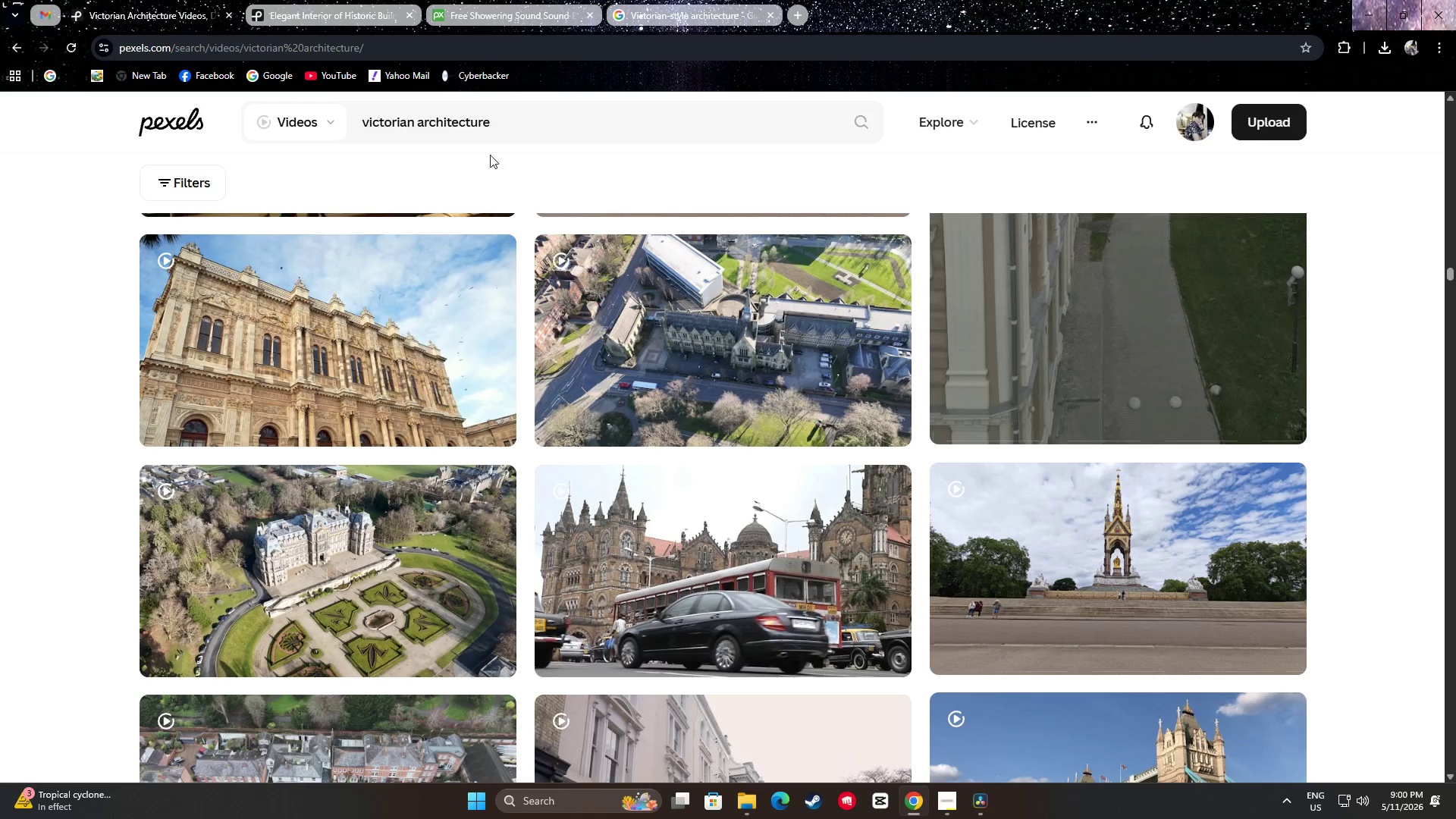 
left_click([522, 0])
 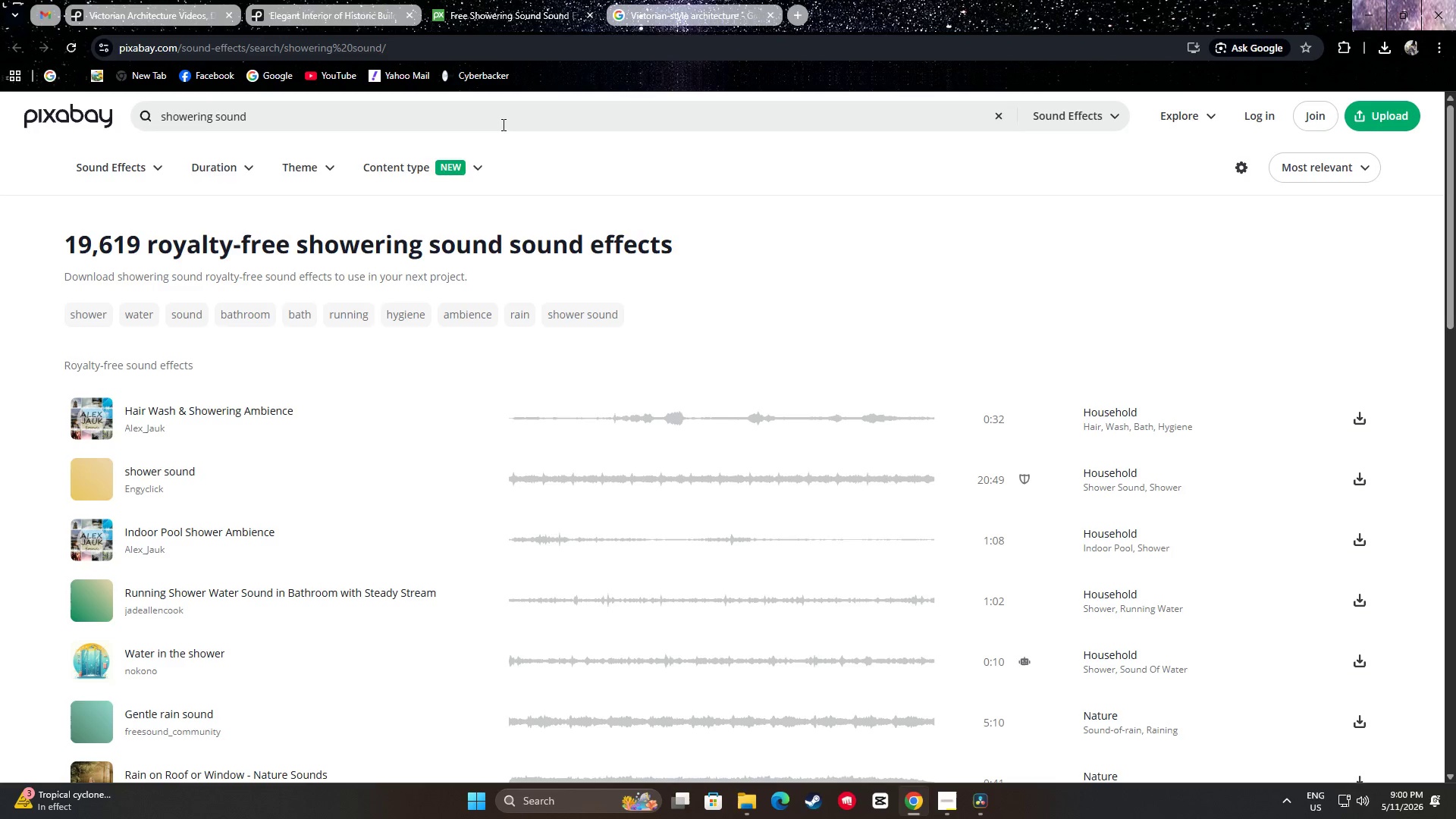 
double_click([501, 124])
 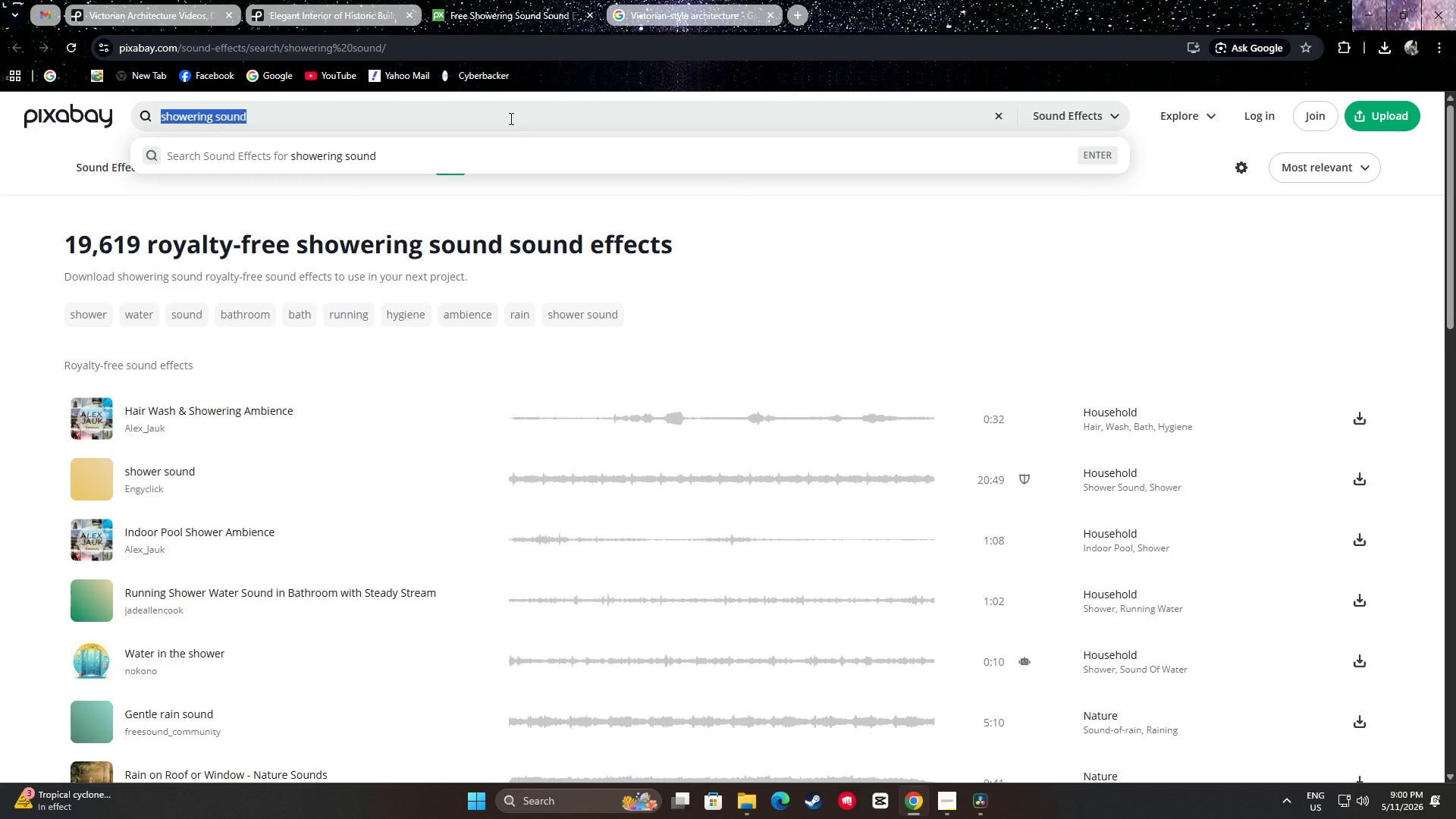 
wait(5.11)
 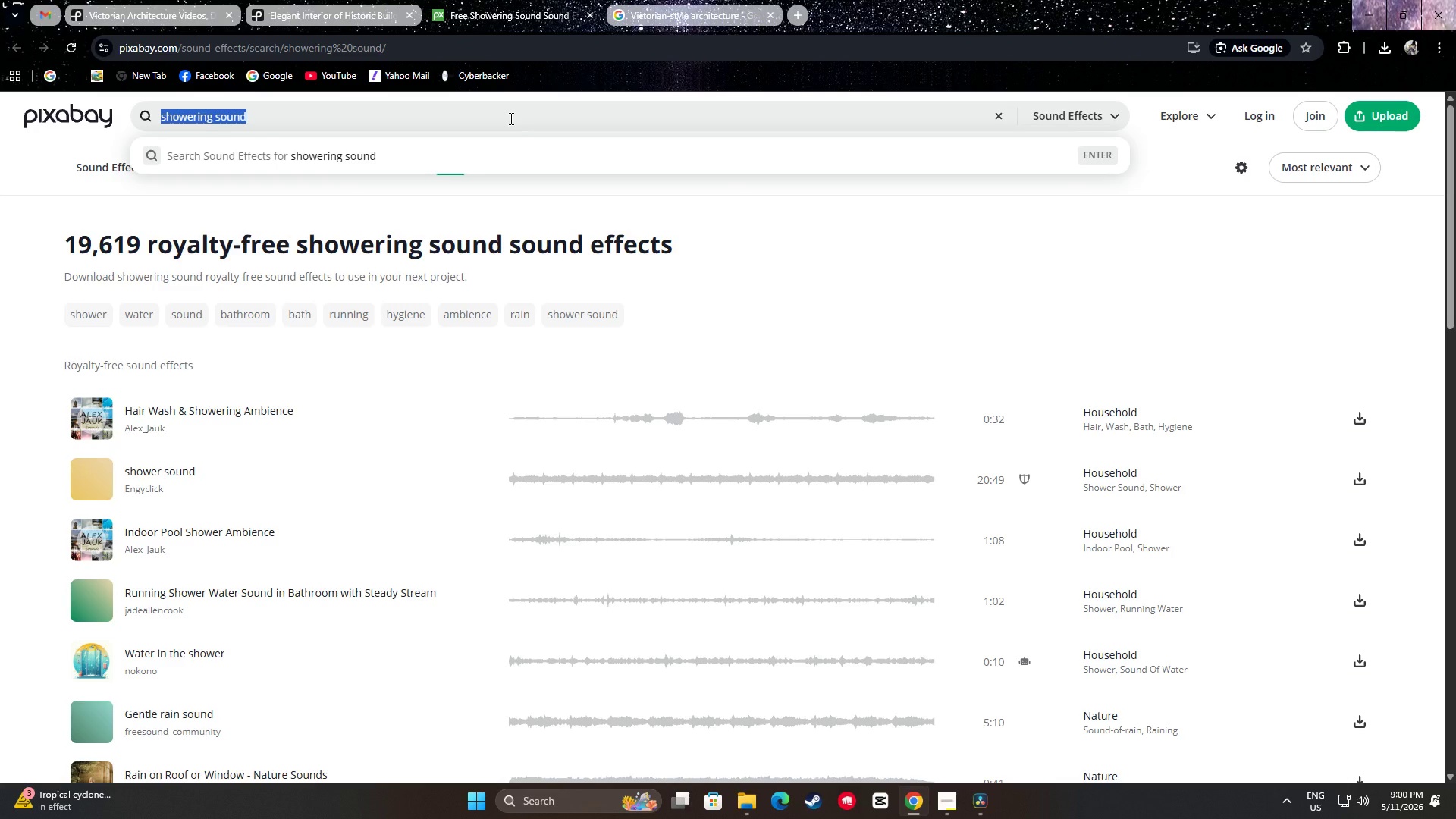 
type(cin)
 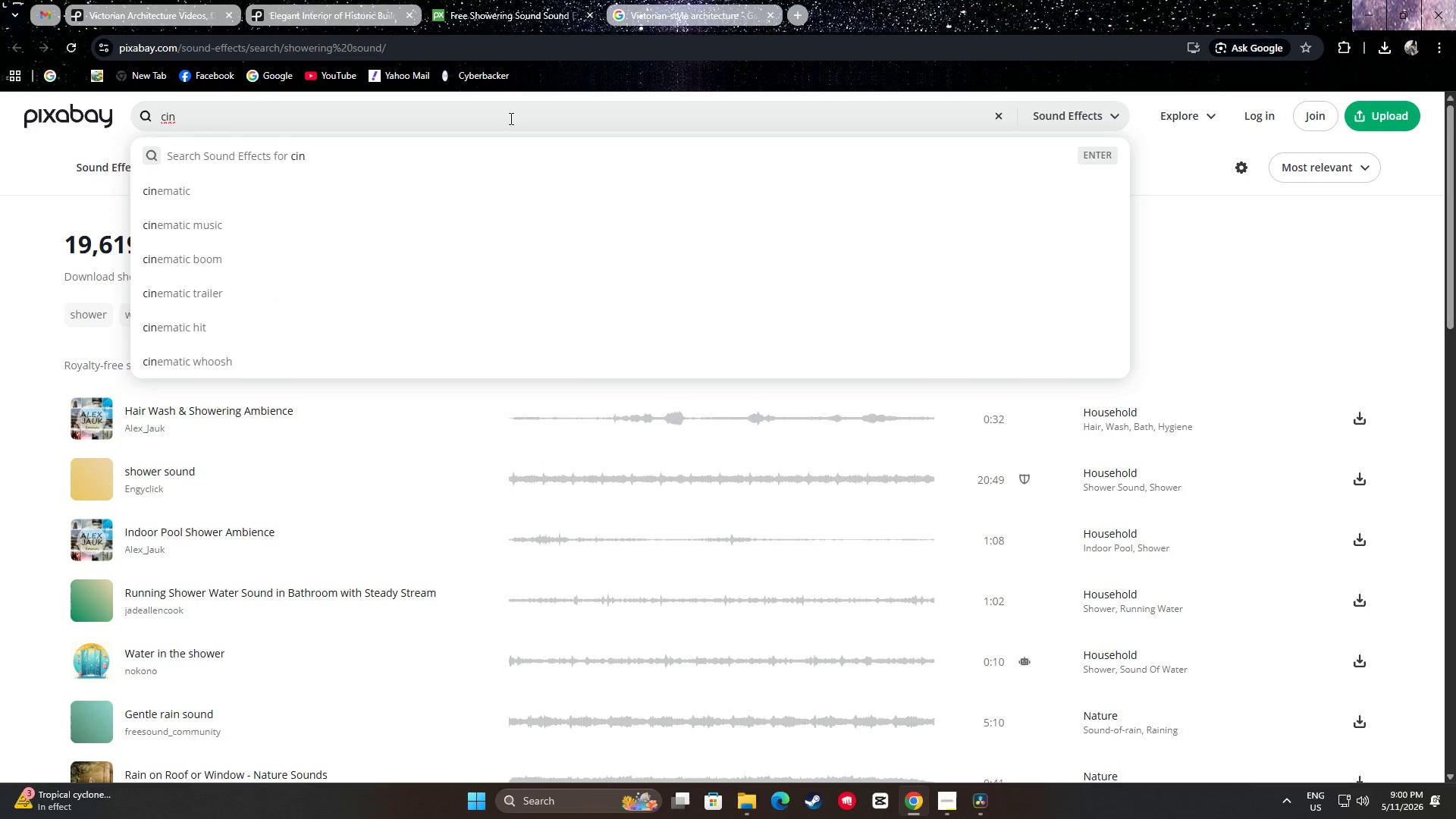 
type(ematic cello)
 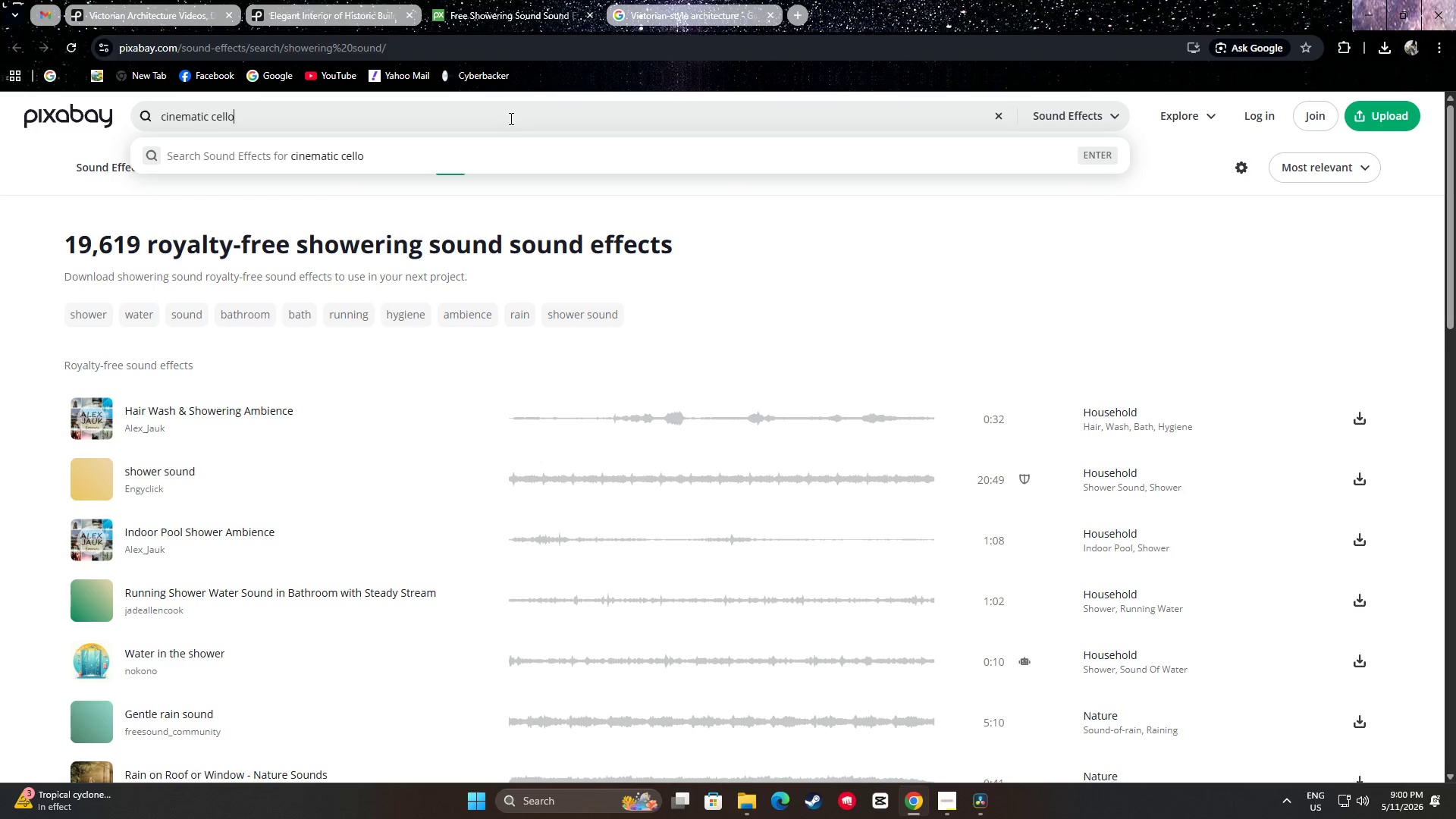 
key(Enter)
 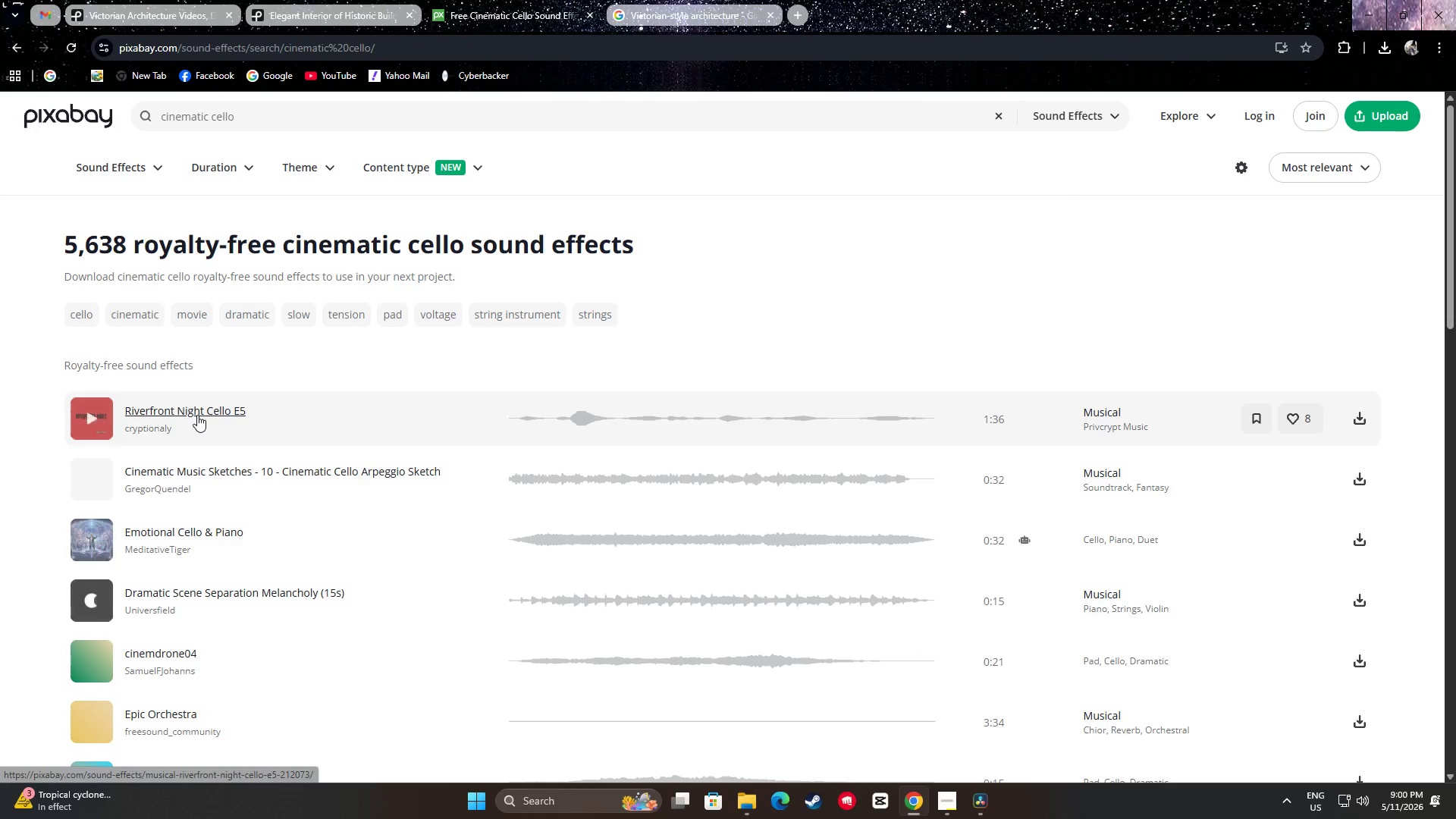 
left_click([96, 417])
 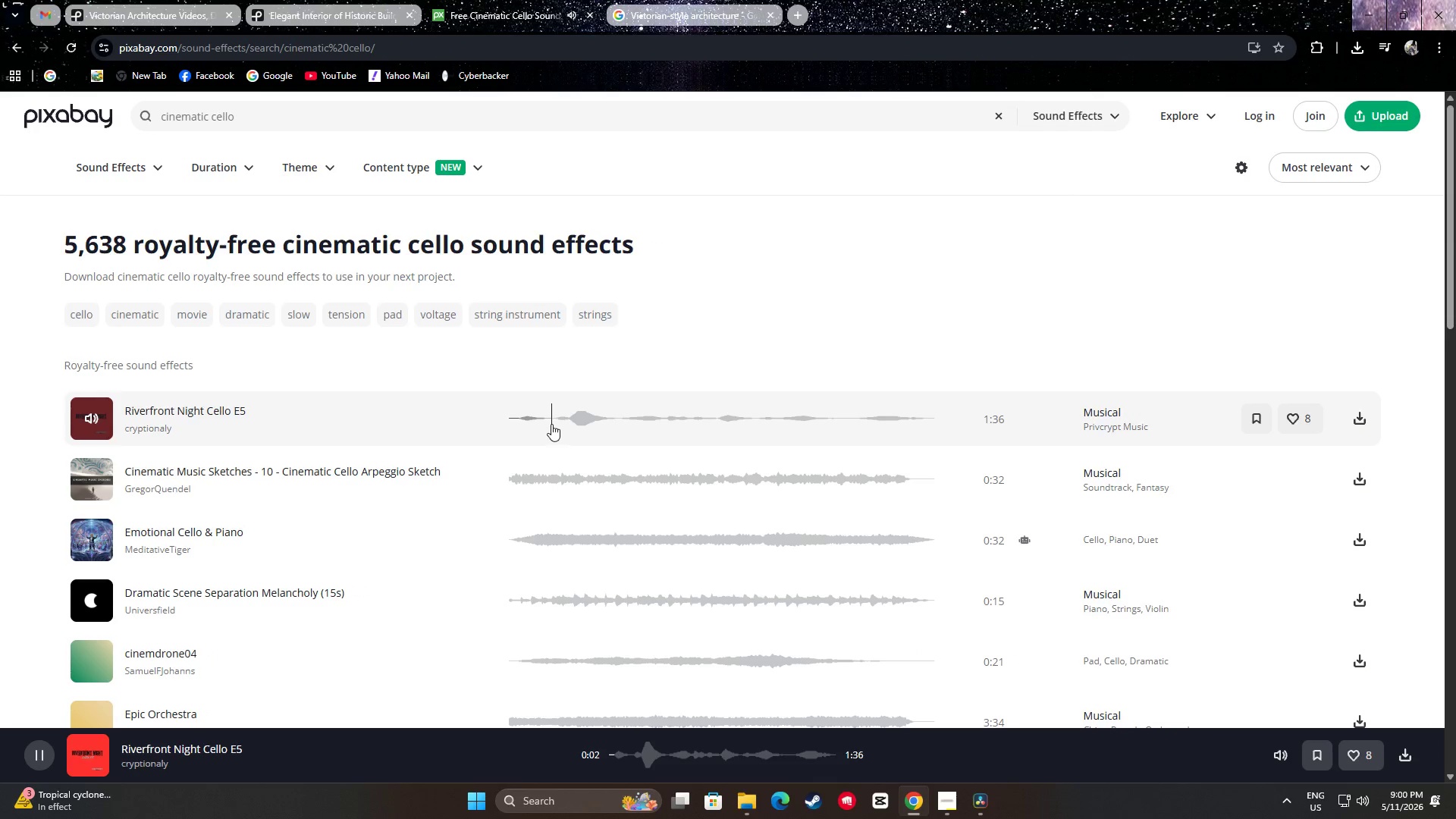 
wait(10.08)
 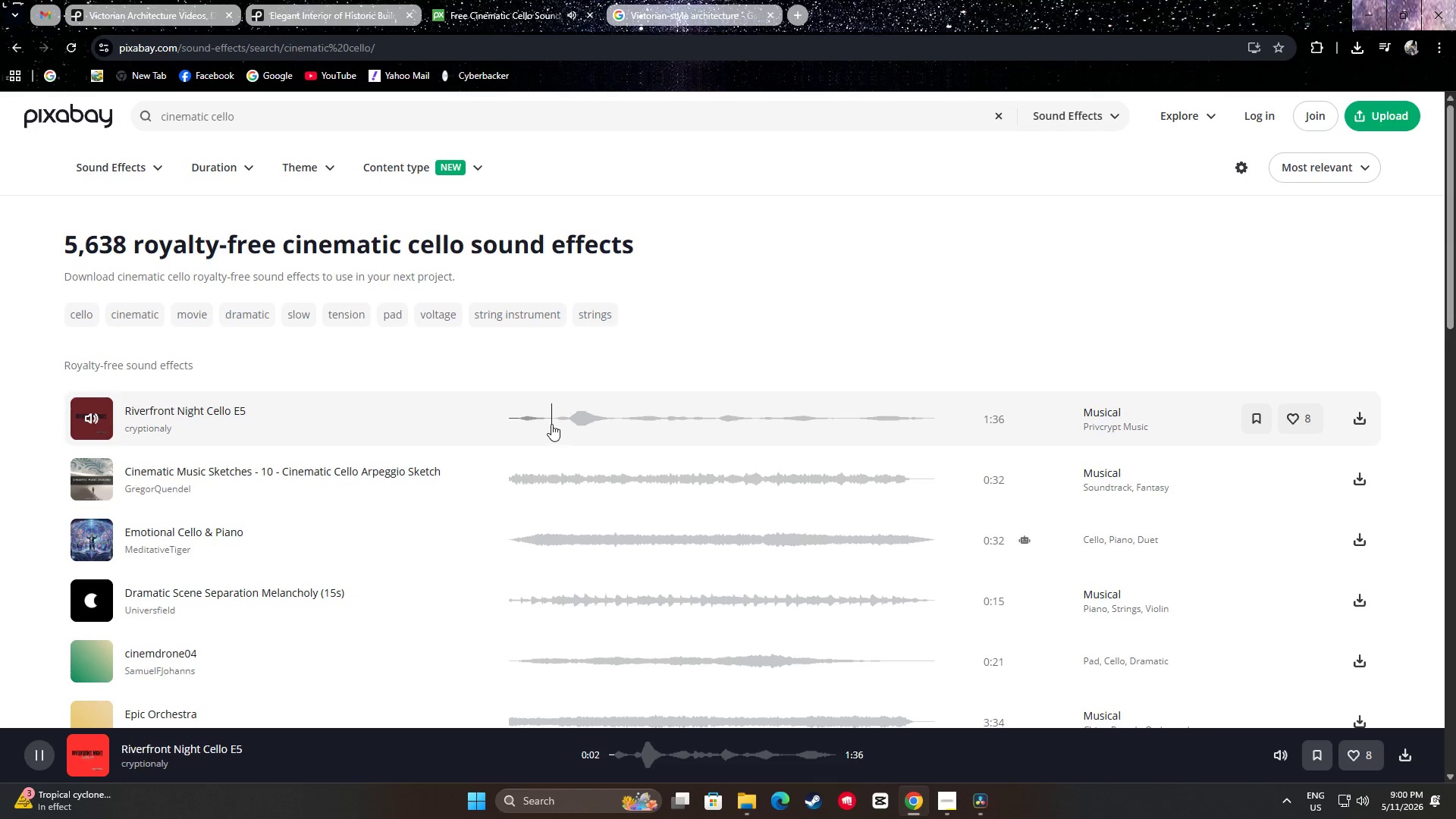 
left_click([91, 409])
 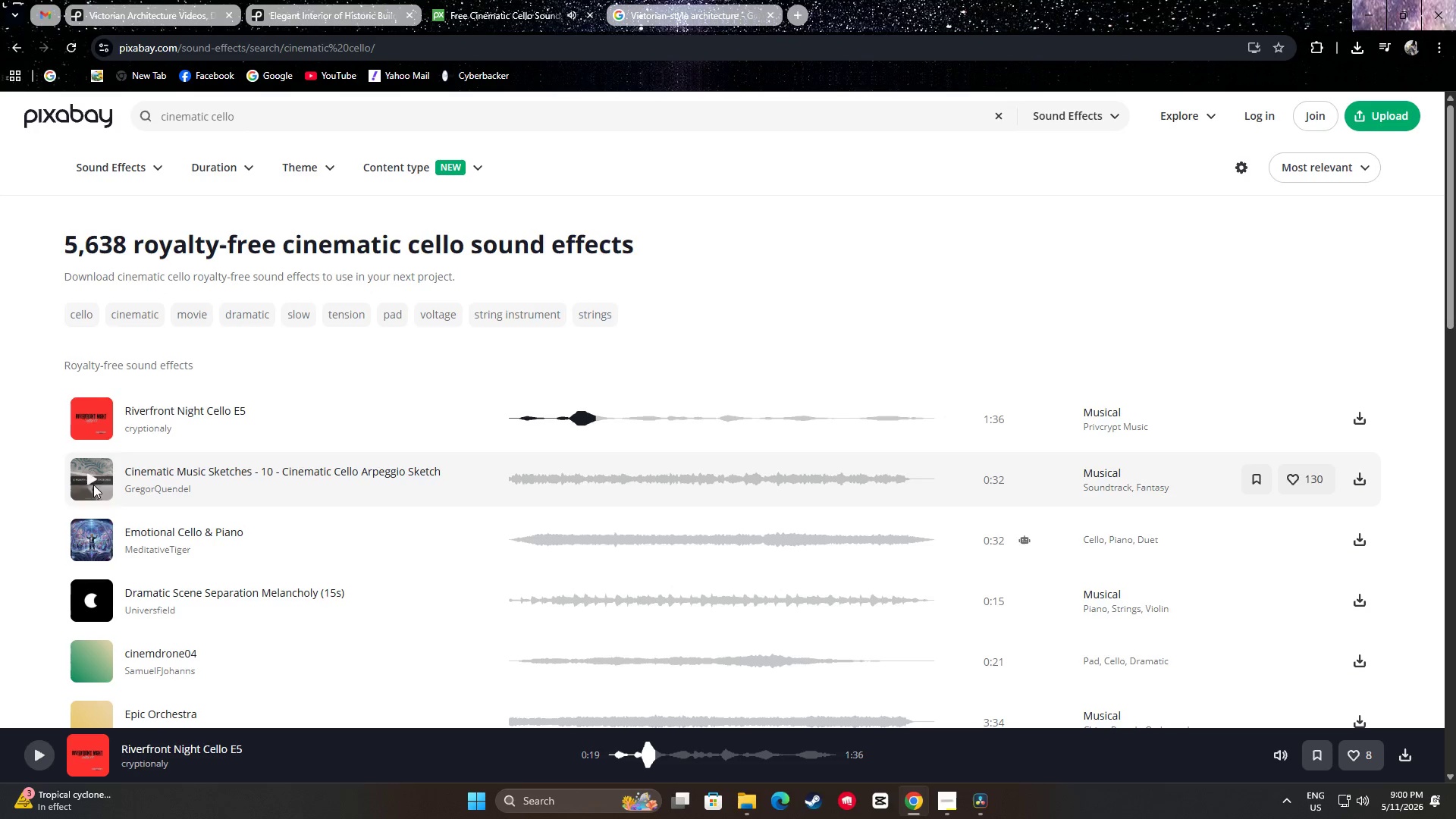 
left_click([89, 478])
 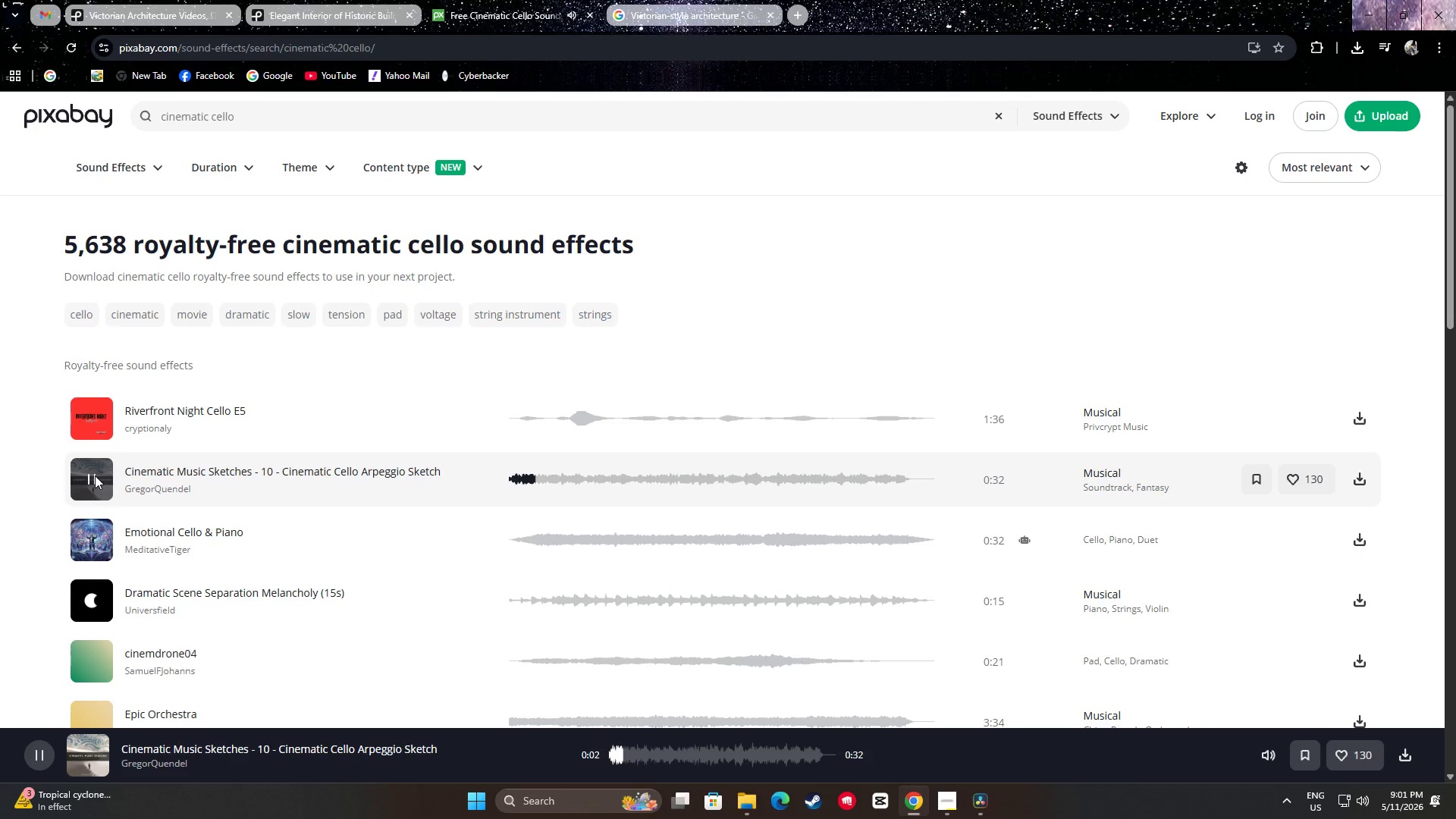 
wait(5.72)
 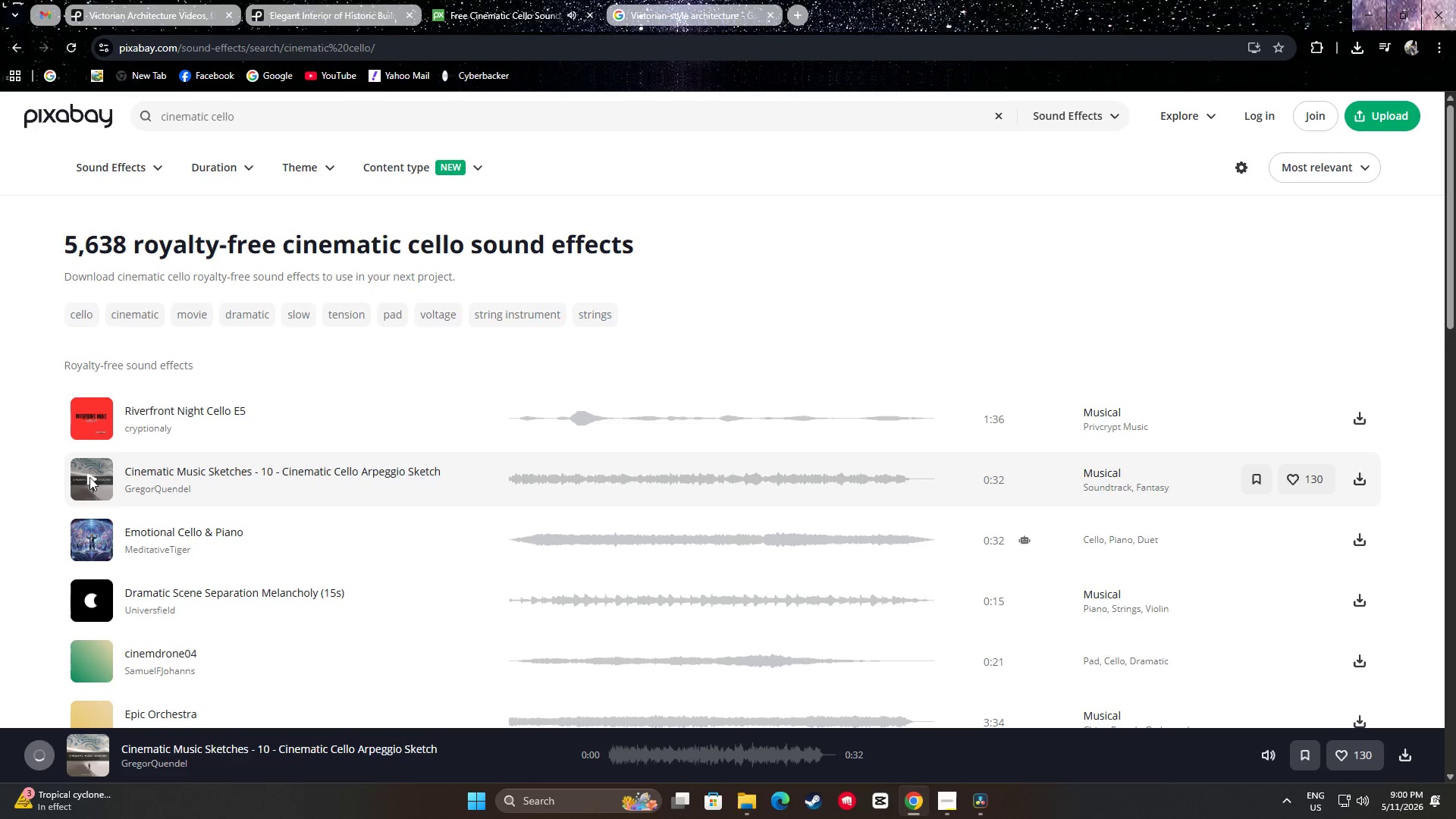 
left_click([88, 474])
 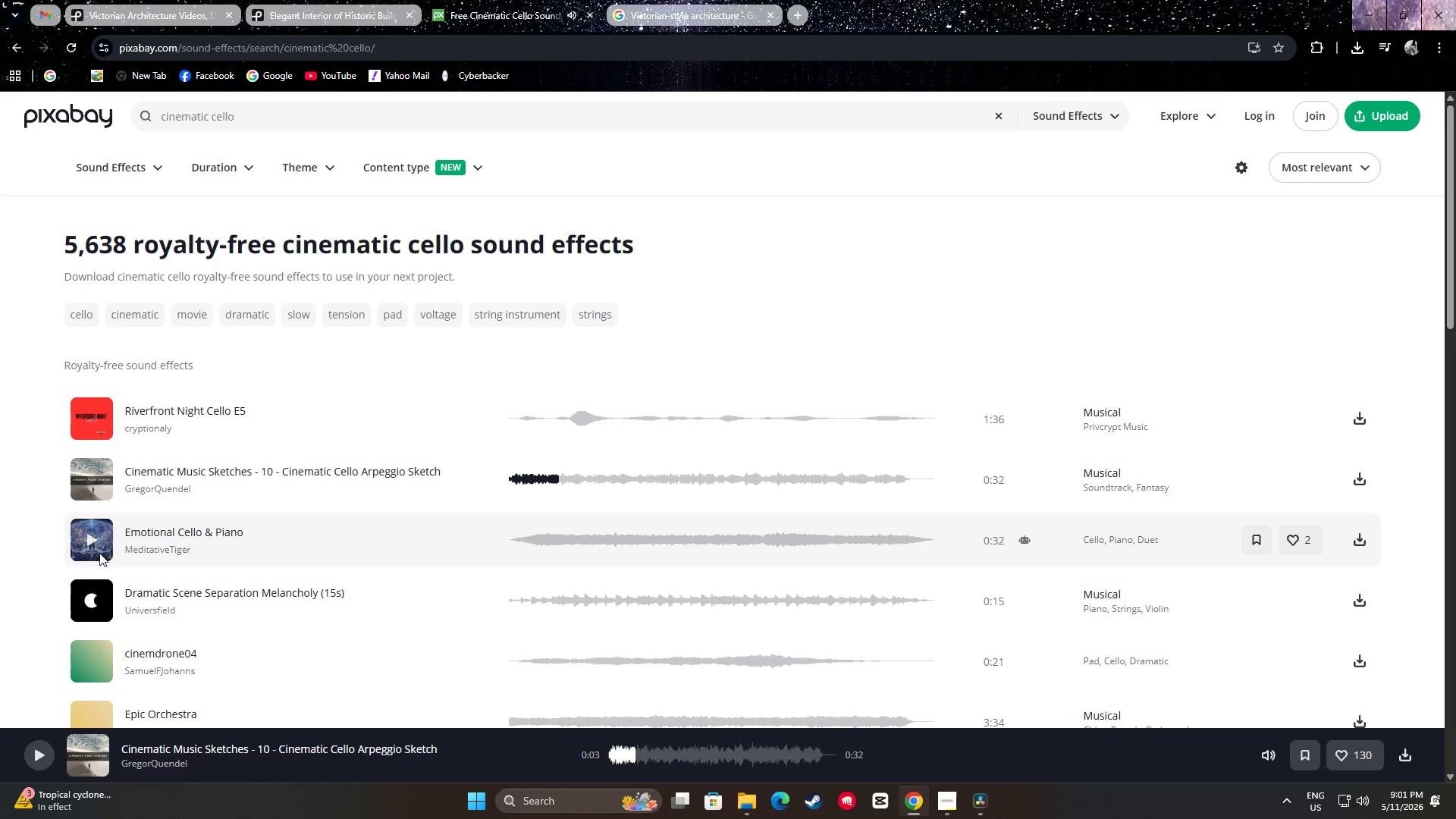 
left_click([90, 538])
 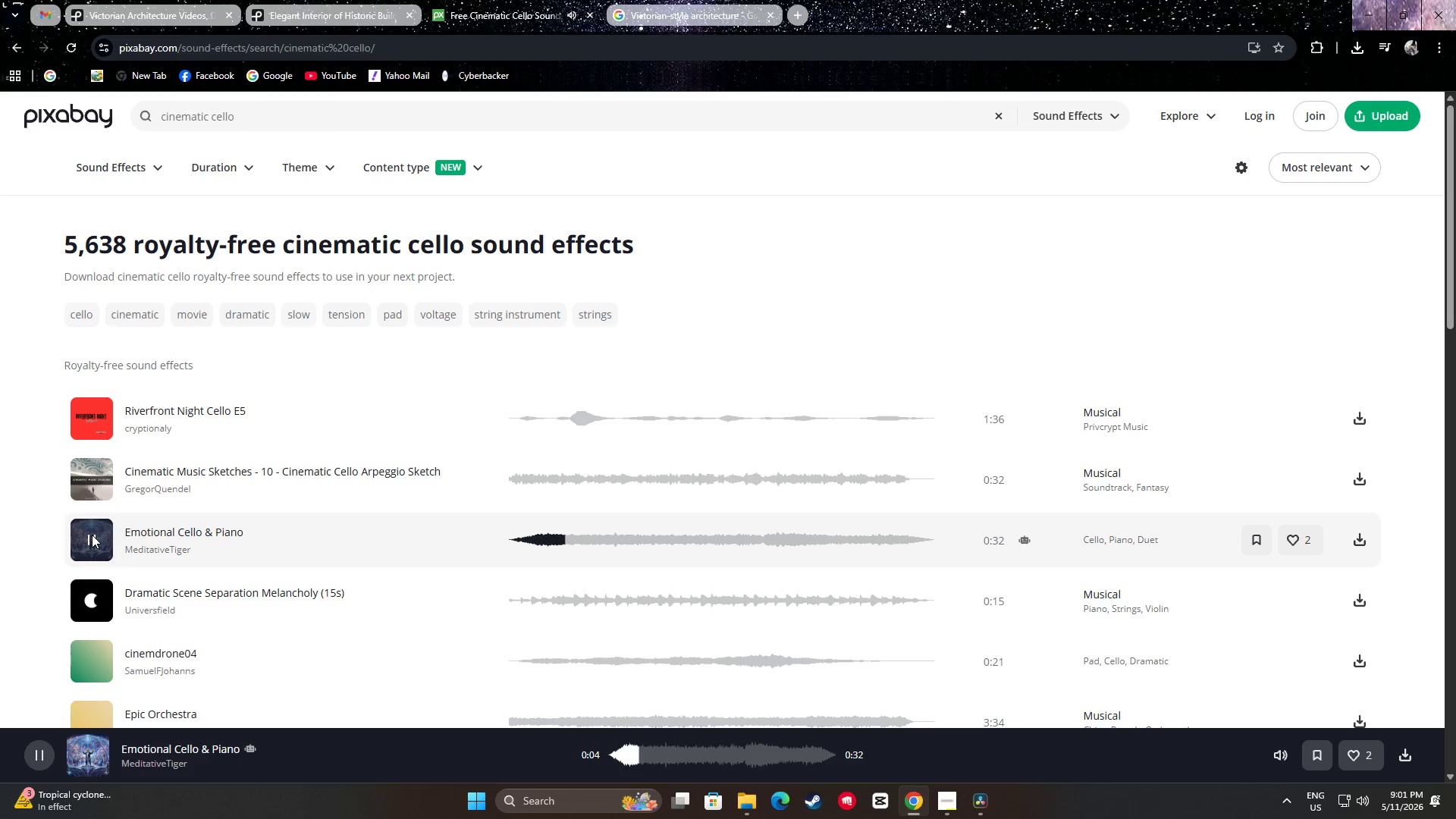 
wait(9.7)
 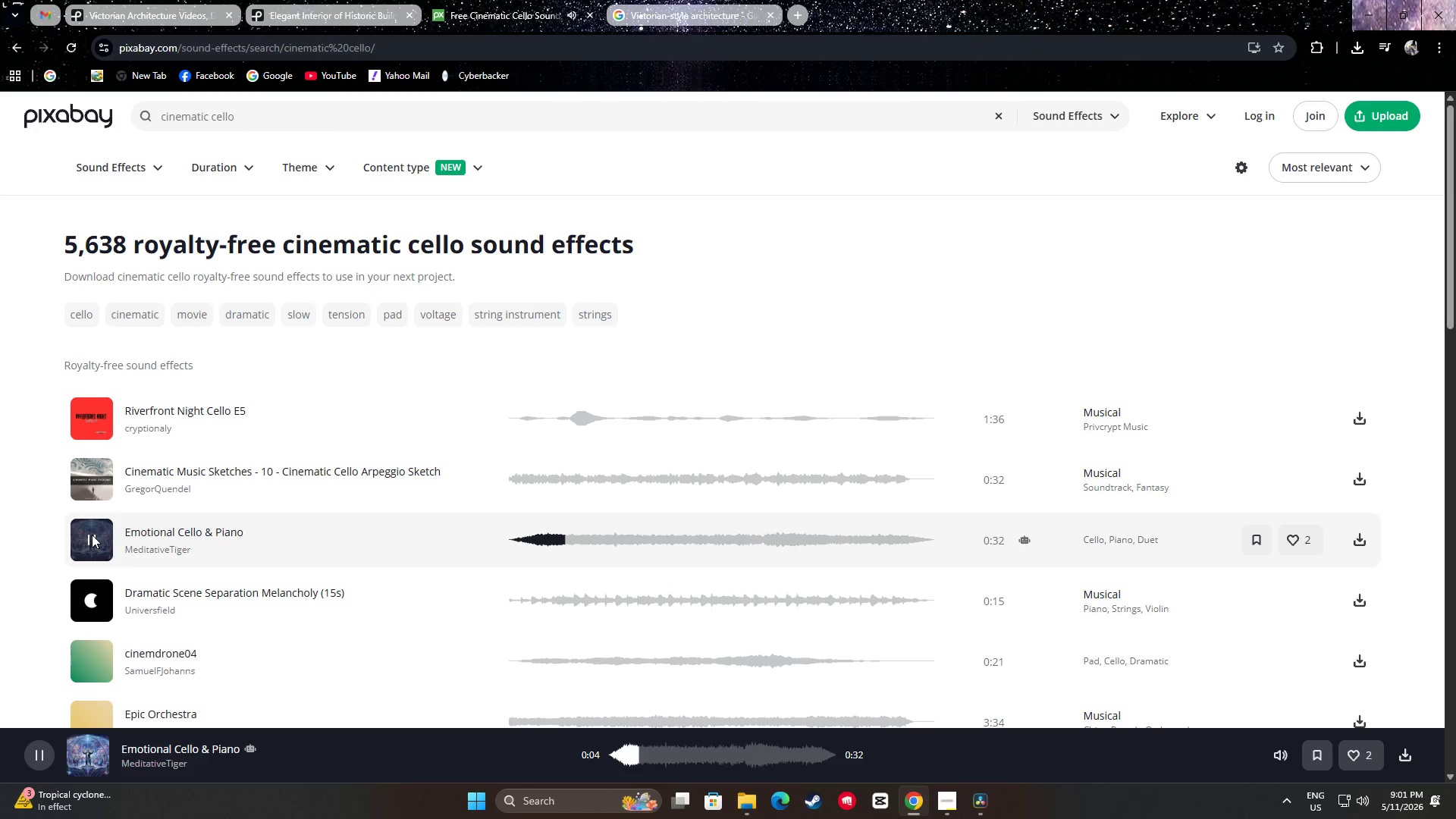 
scroll: coordinate [28, 532], scroll_direction: down, amount: 3.0
 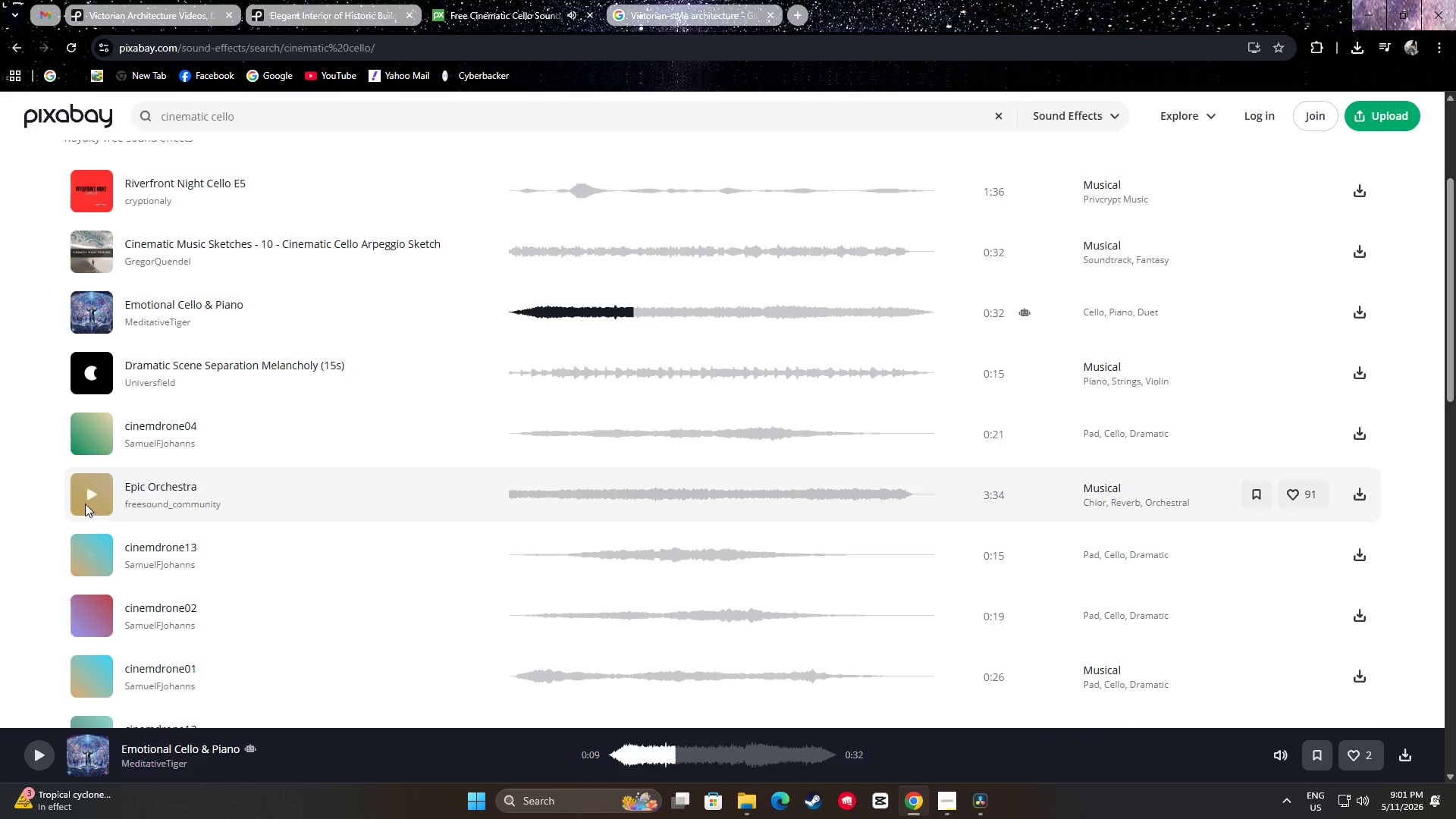 
left_click([85, 492])
 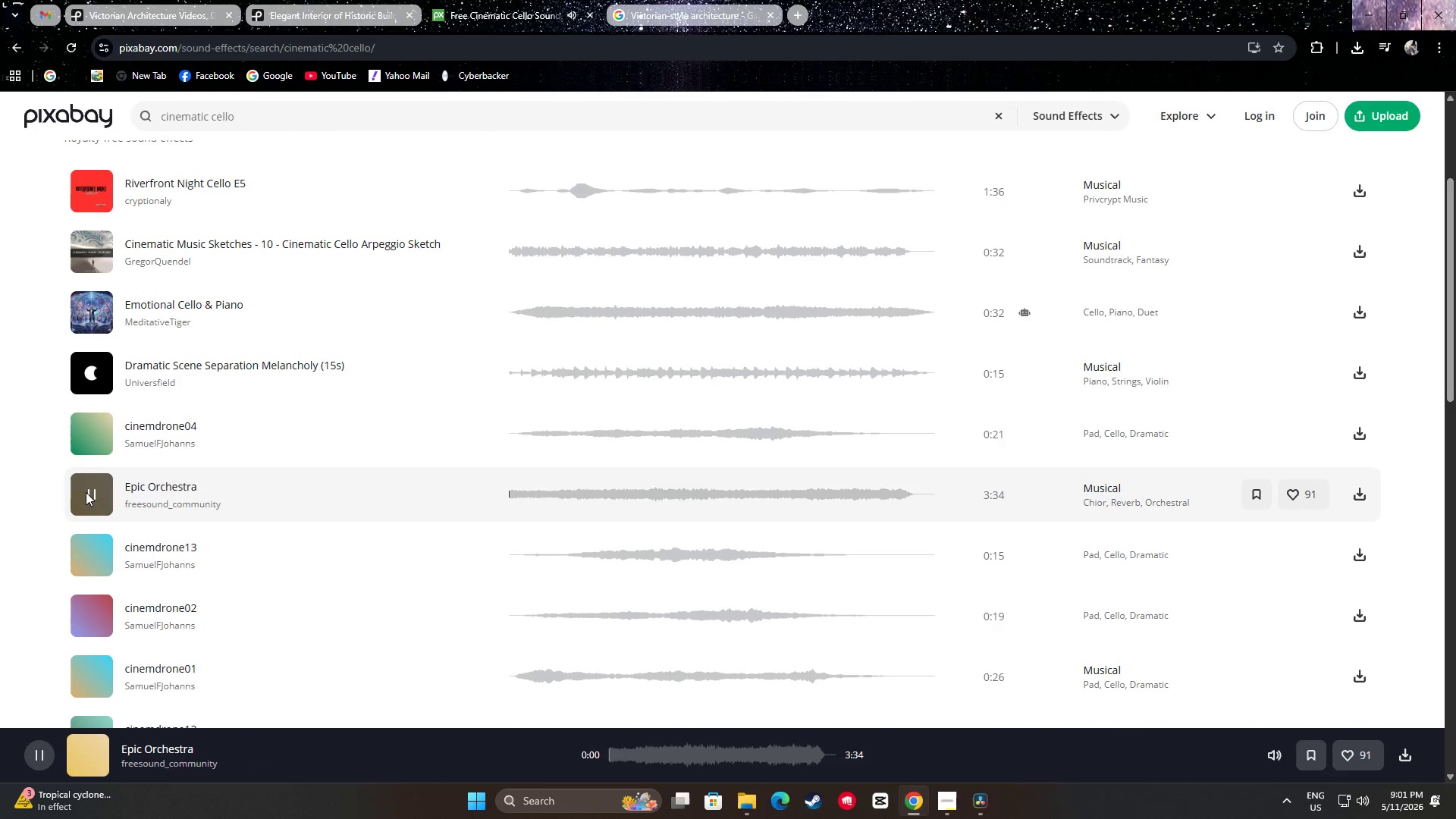 
left_click([89, 491])
 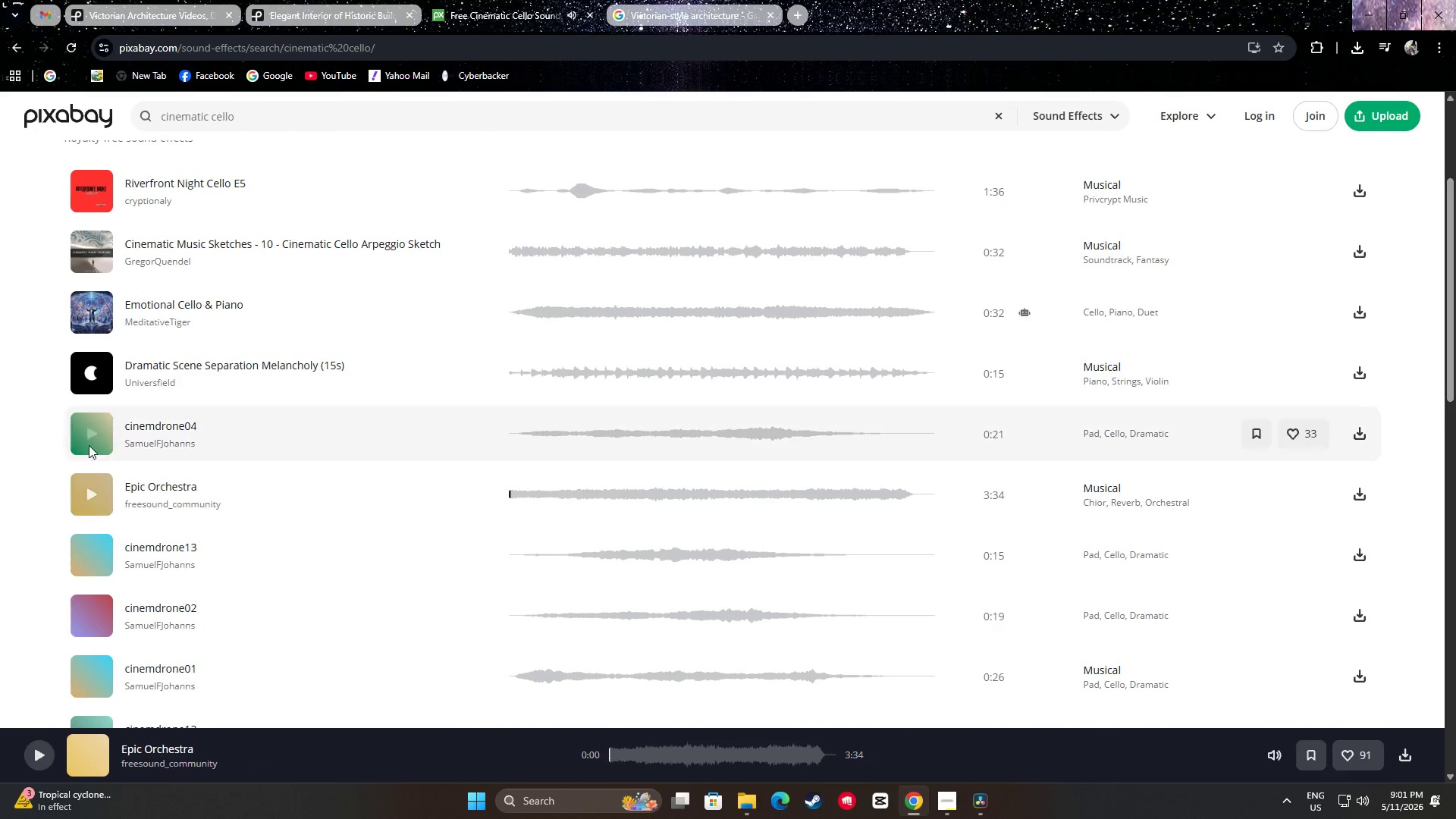 
left_click([83, 428])
 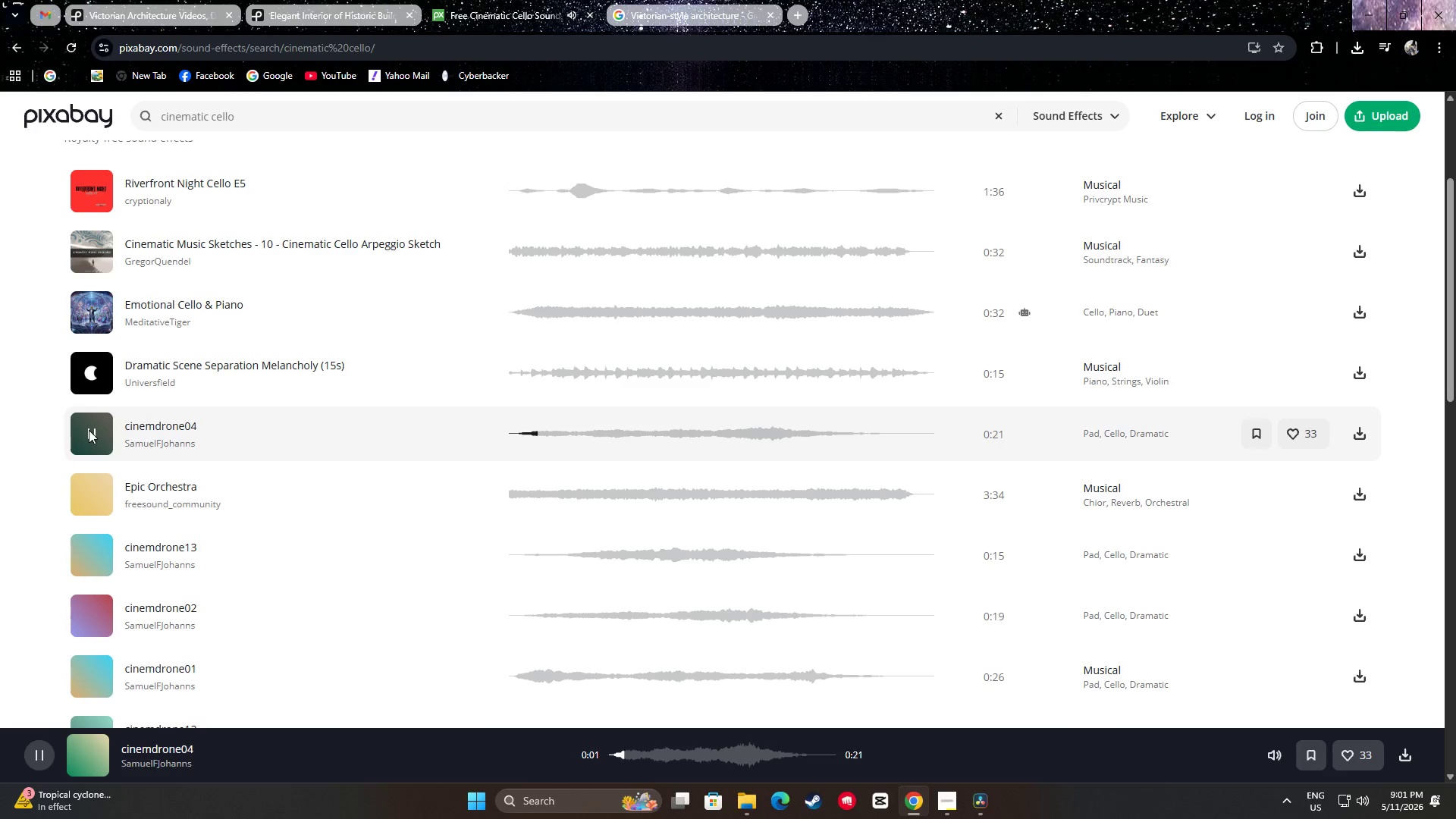 
left_click([89, 430])
 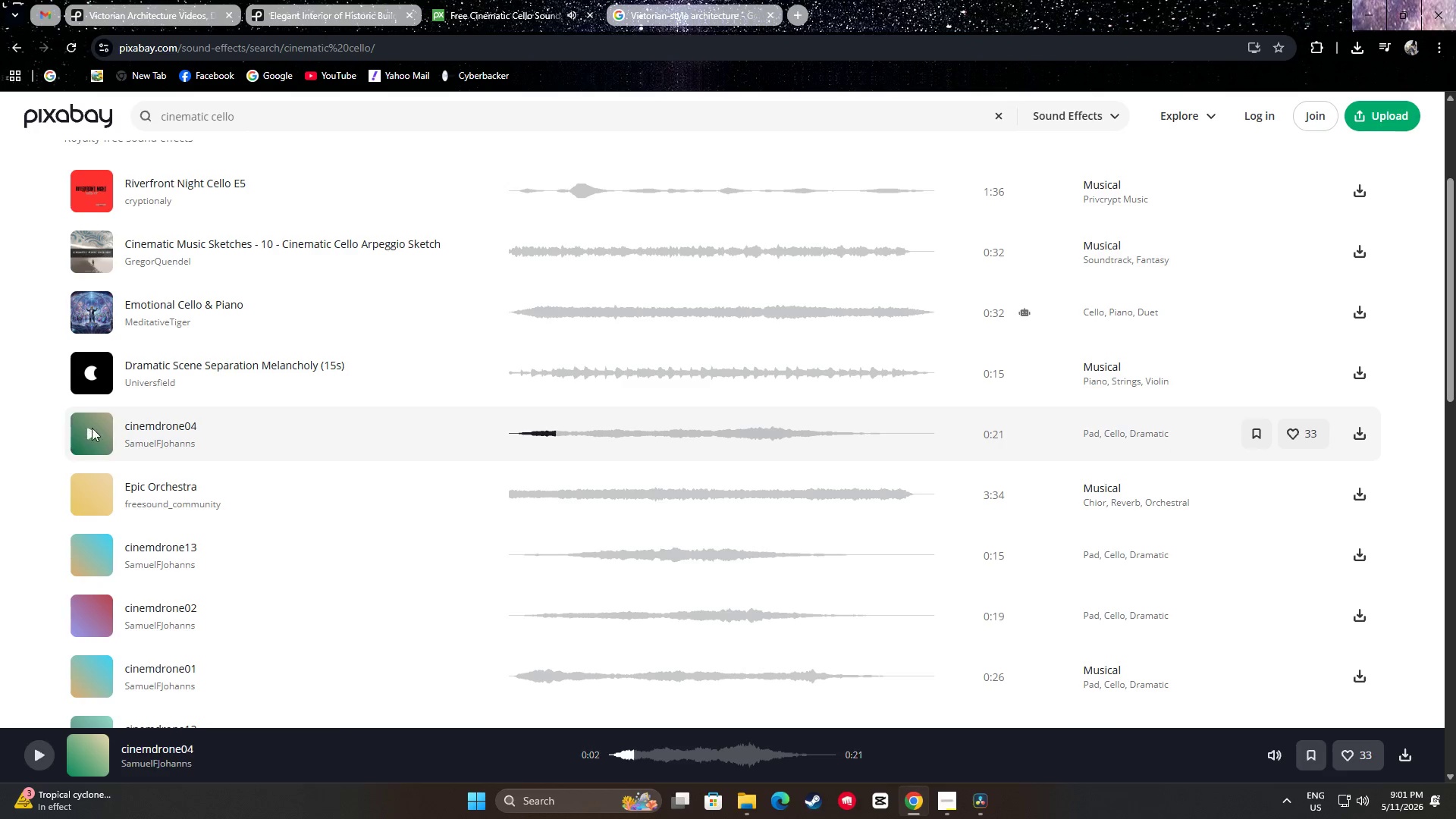 
scroll: coordinate [93, 425], scroll_direction: up, amount: 1.0
 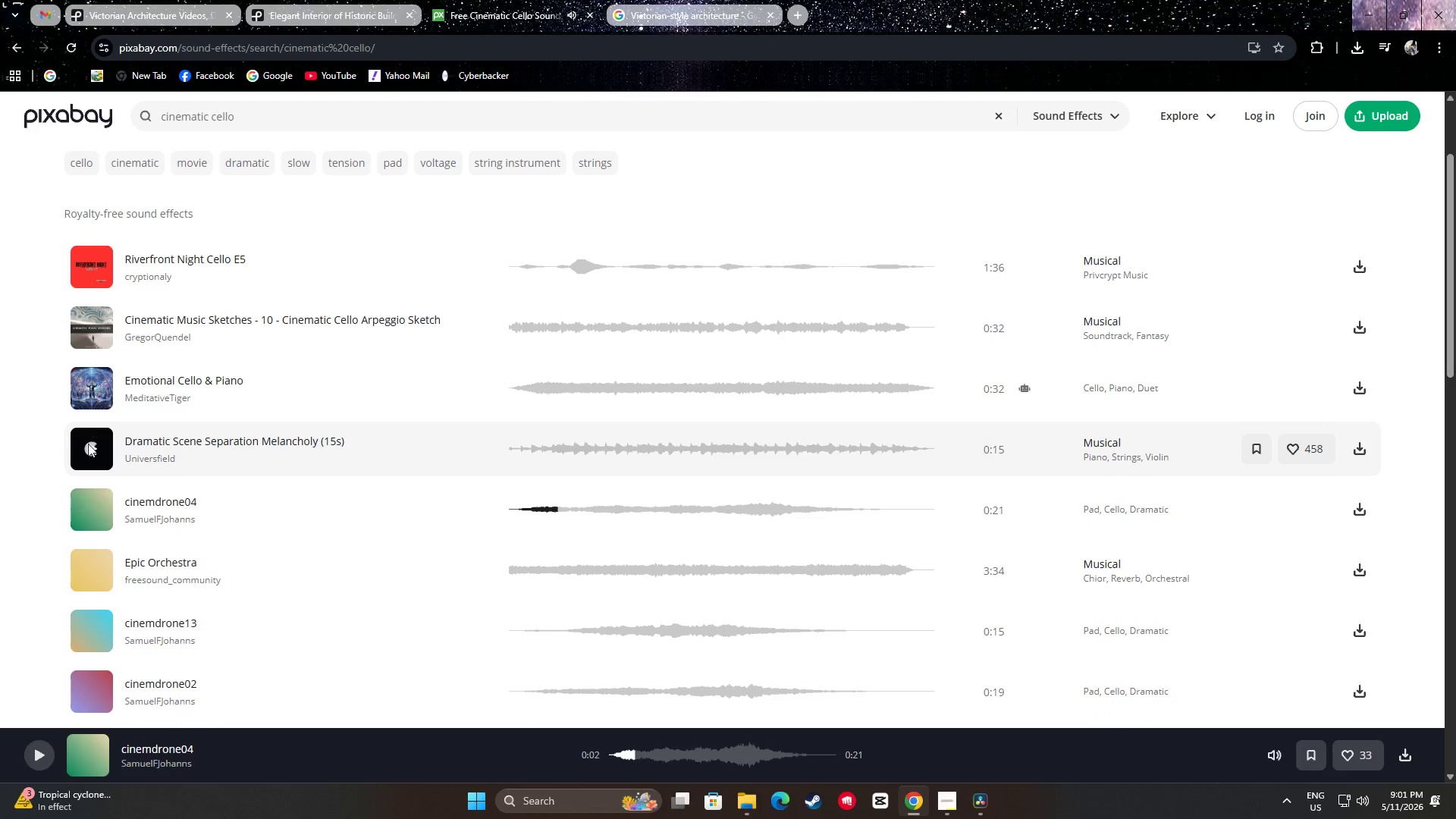 
left_click([88, 447])
 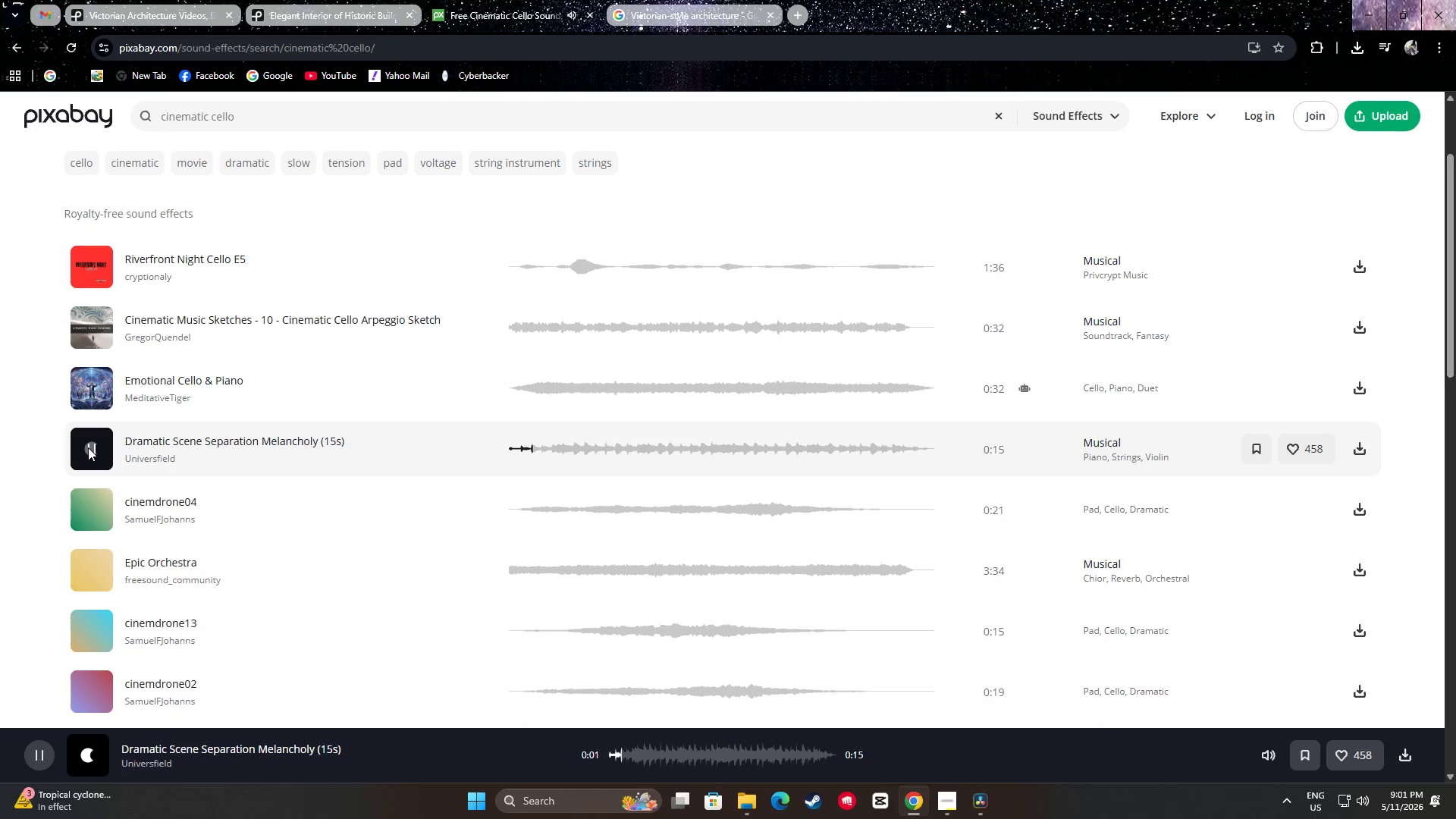 
left_click([88, 447])
 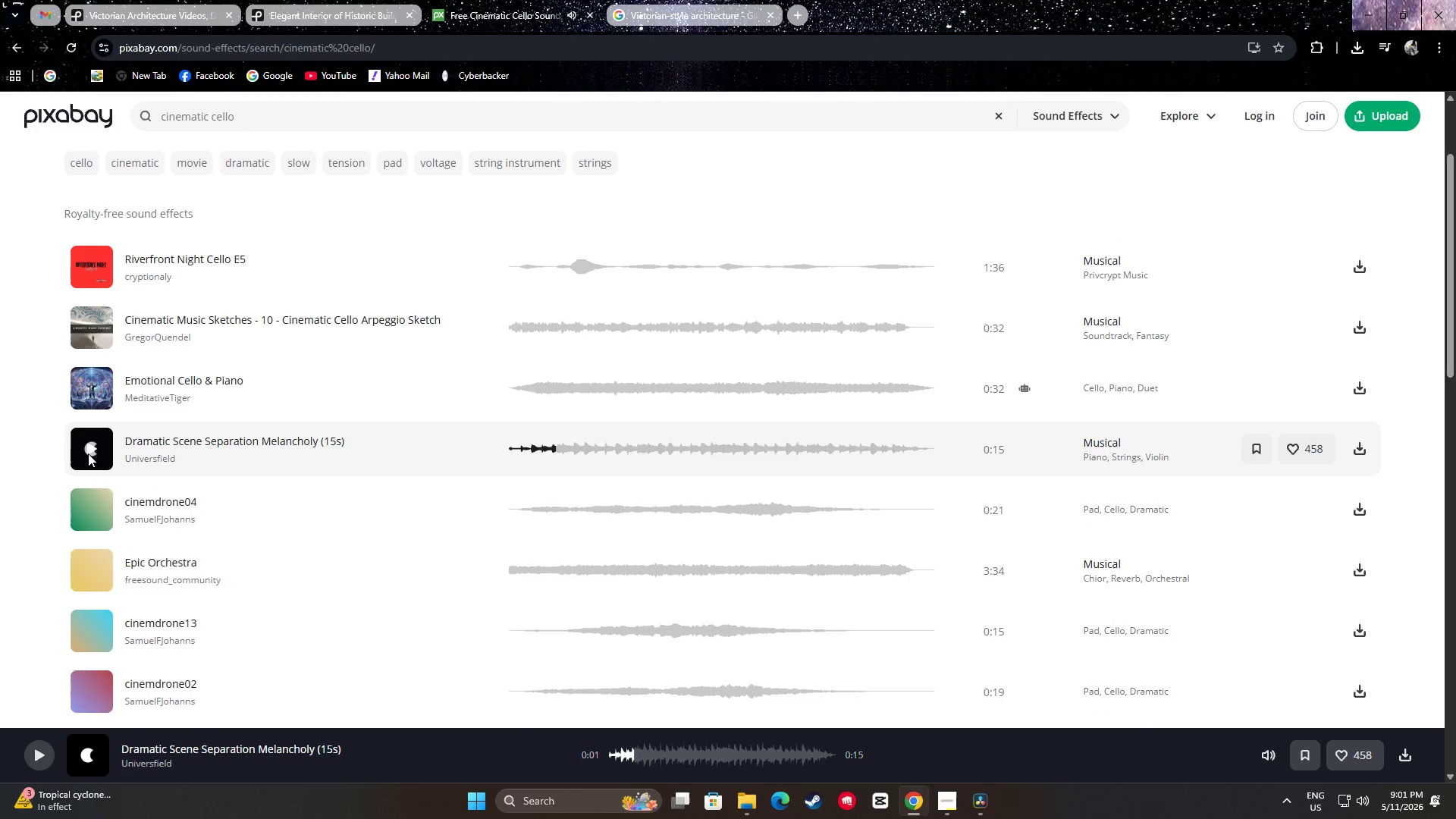 
scroll: coordinate [88, 452], scroll_direction: up, amount: 2.0
 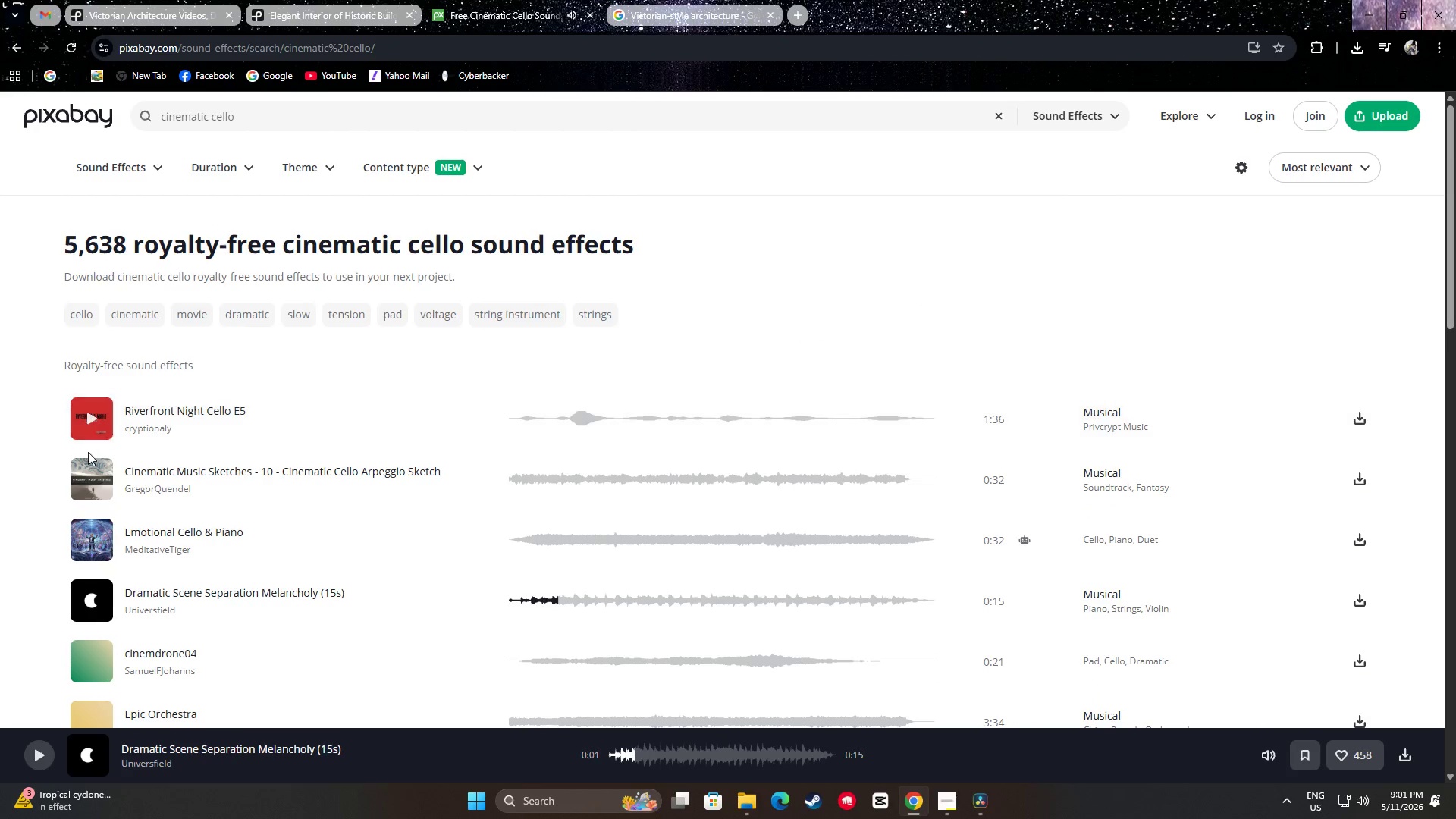 
left_click([94, 483])
 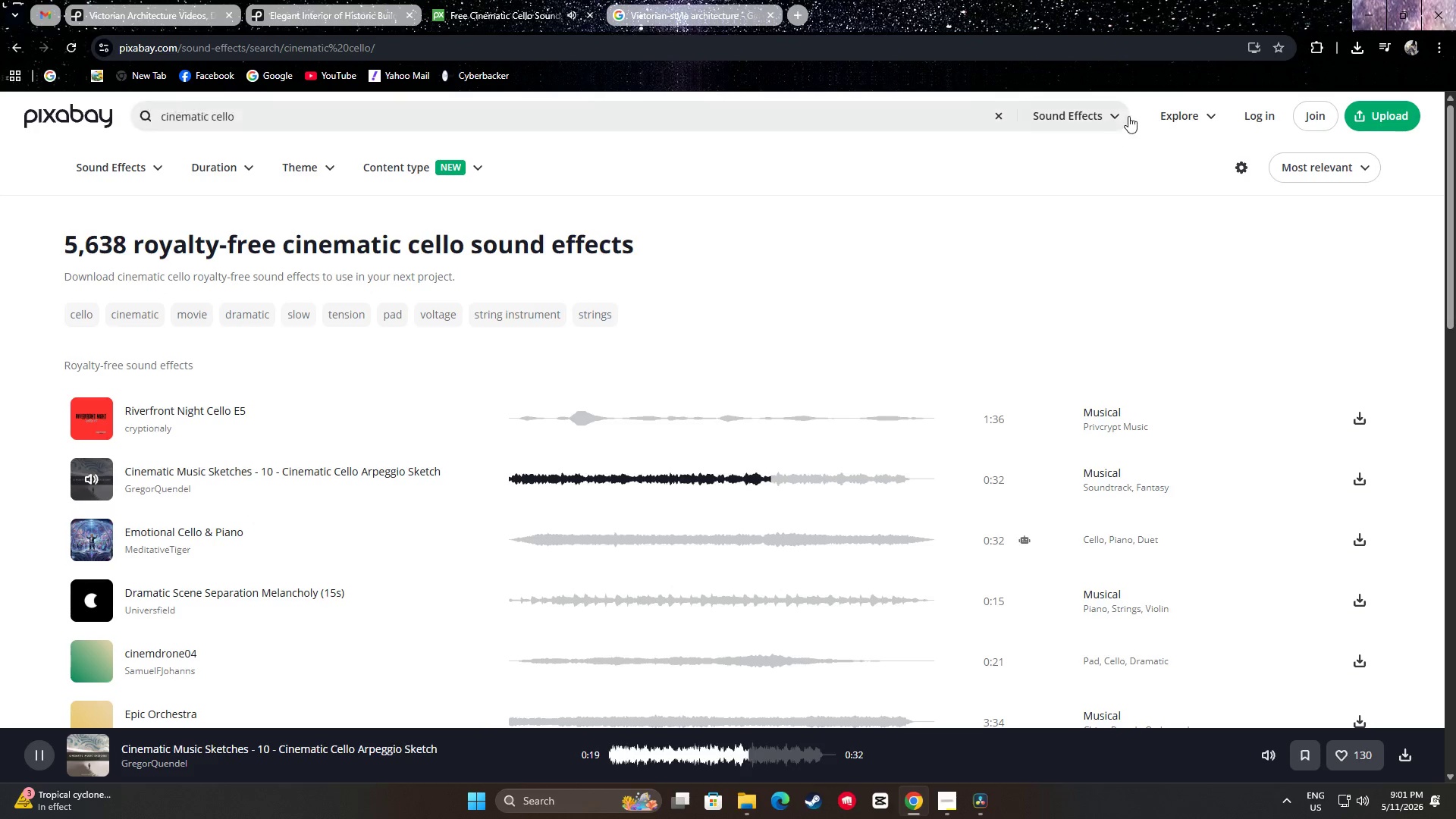 
wait(5.88)
 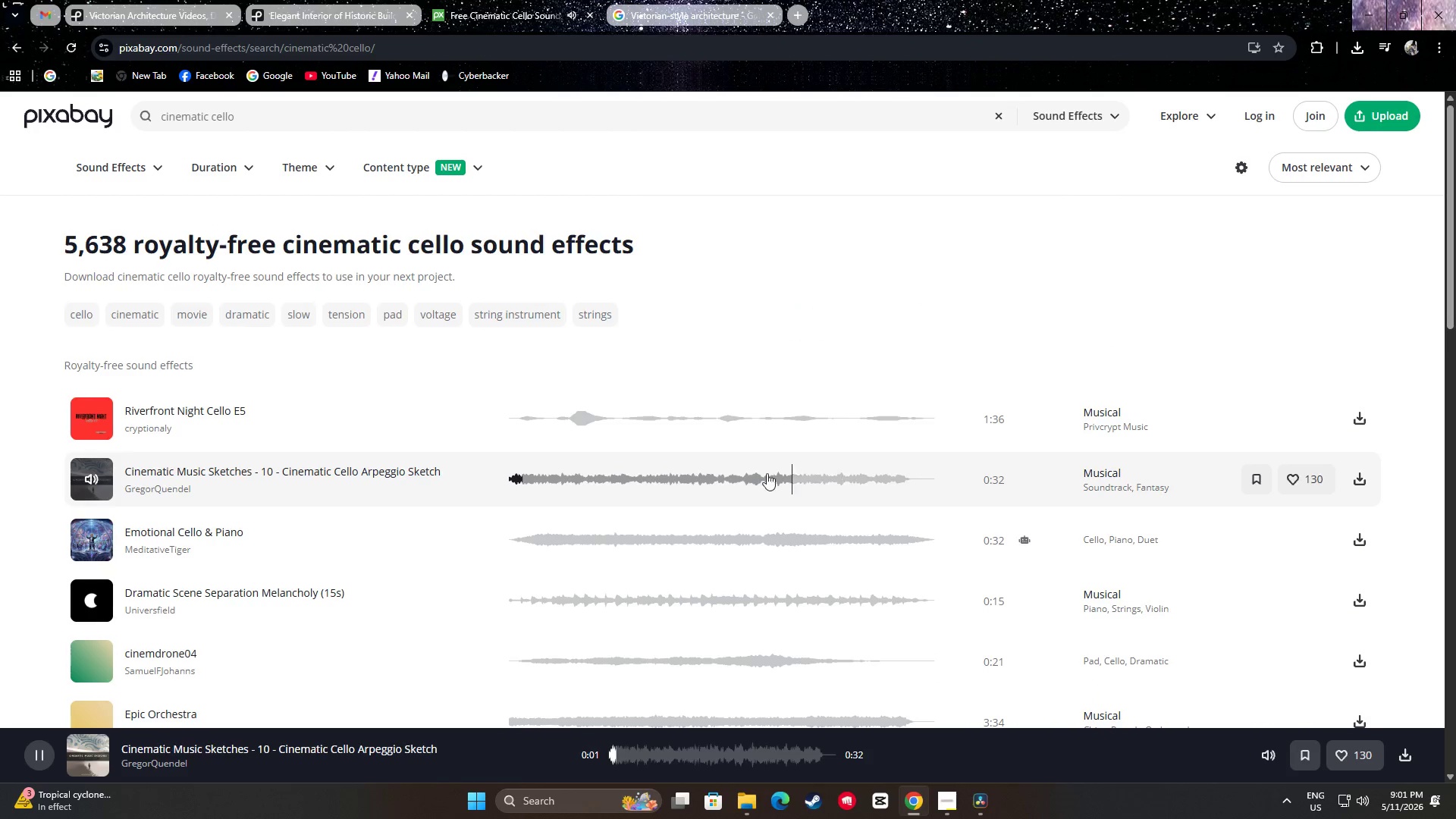 
left_click([1019, 304])
 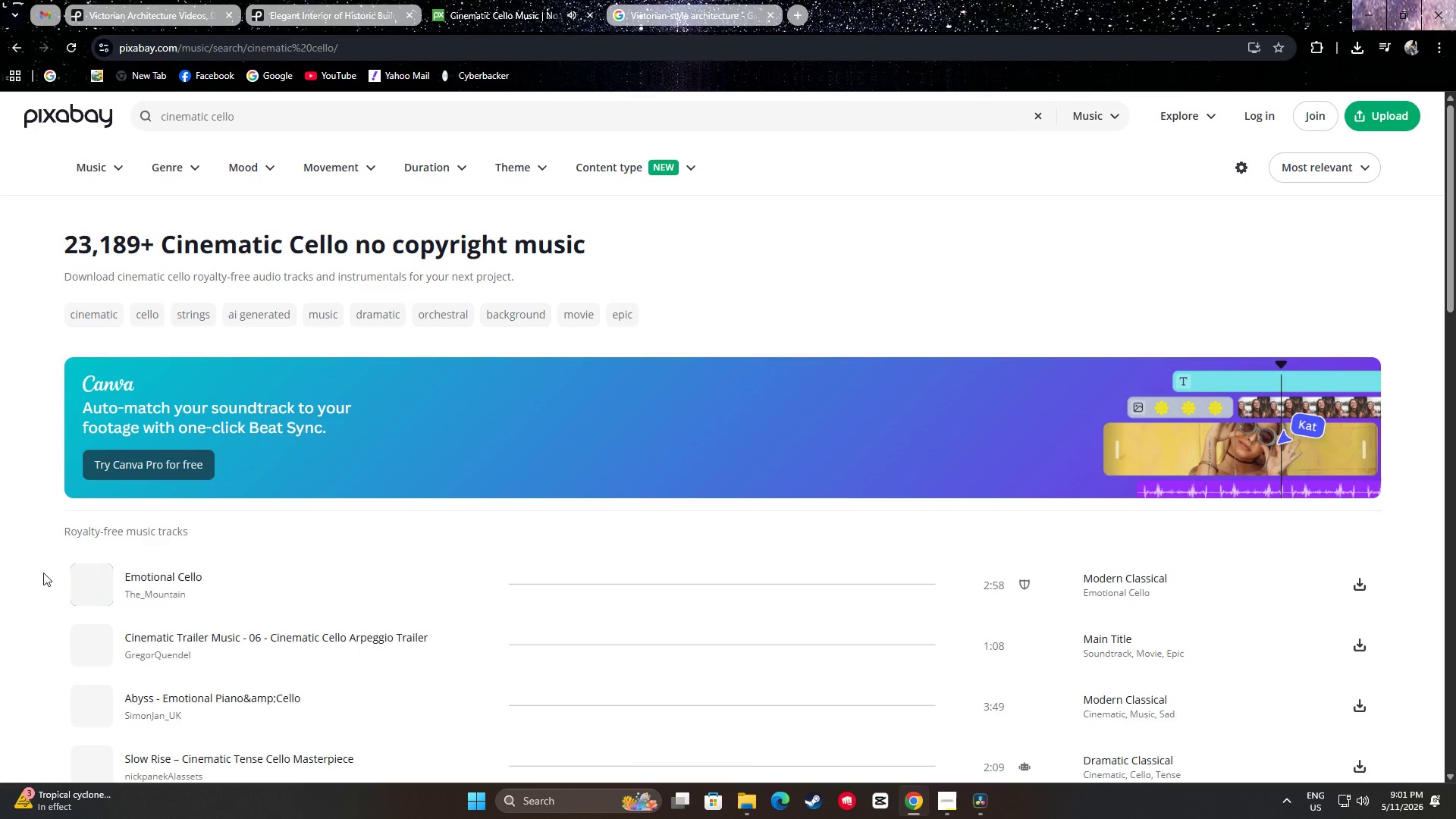 
scroll: coordinate [11, 562], scroll_direction: down, amount: 1.0
 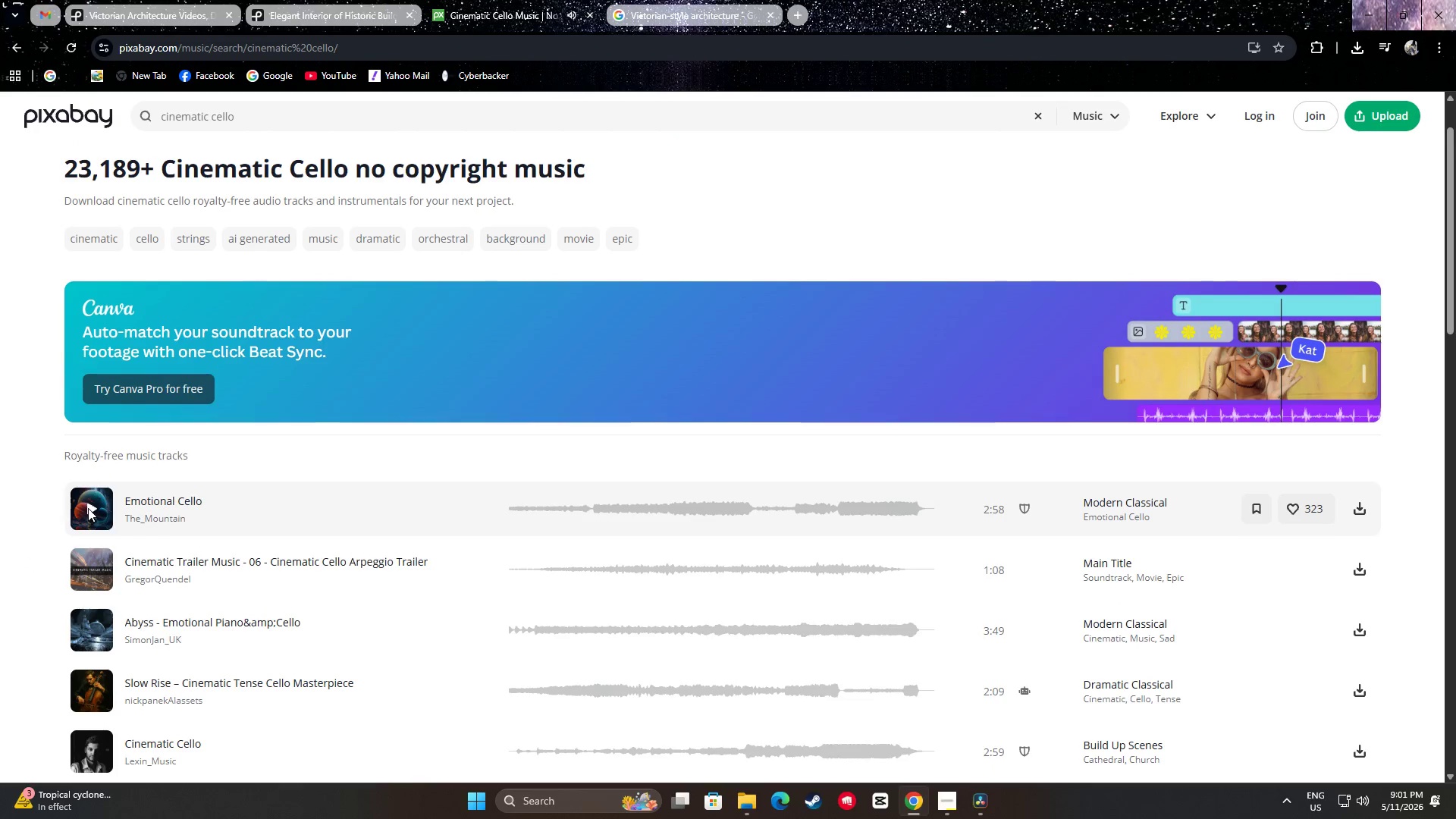 
left_click([88, 508])
 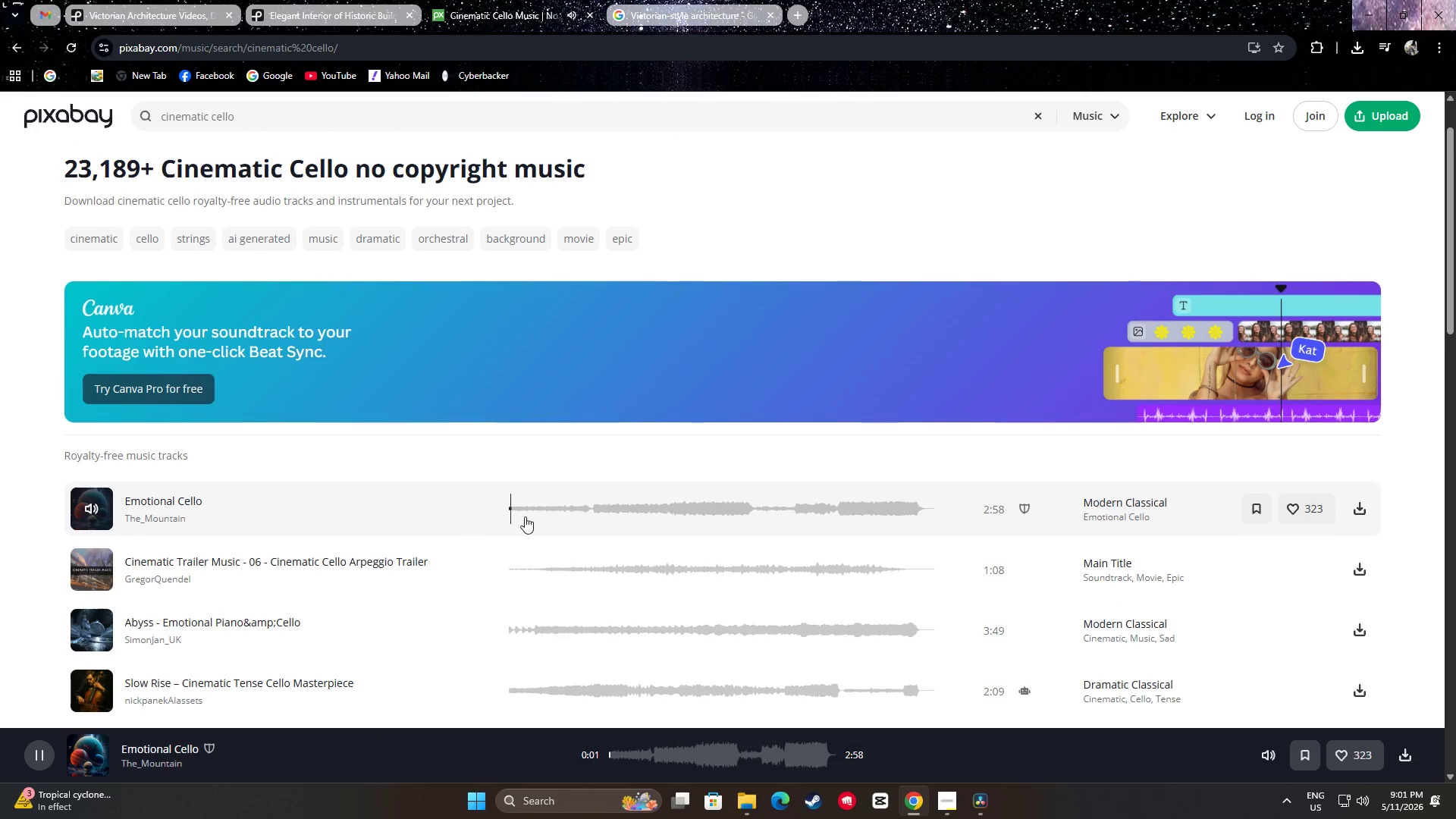 
left_click([566, 513])
 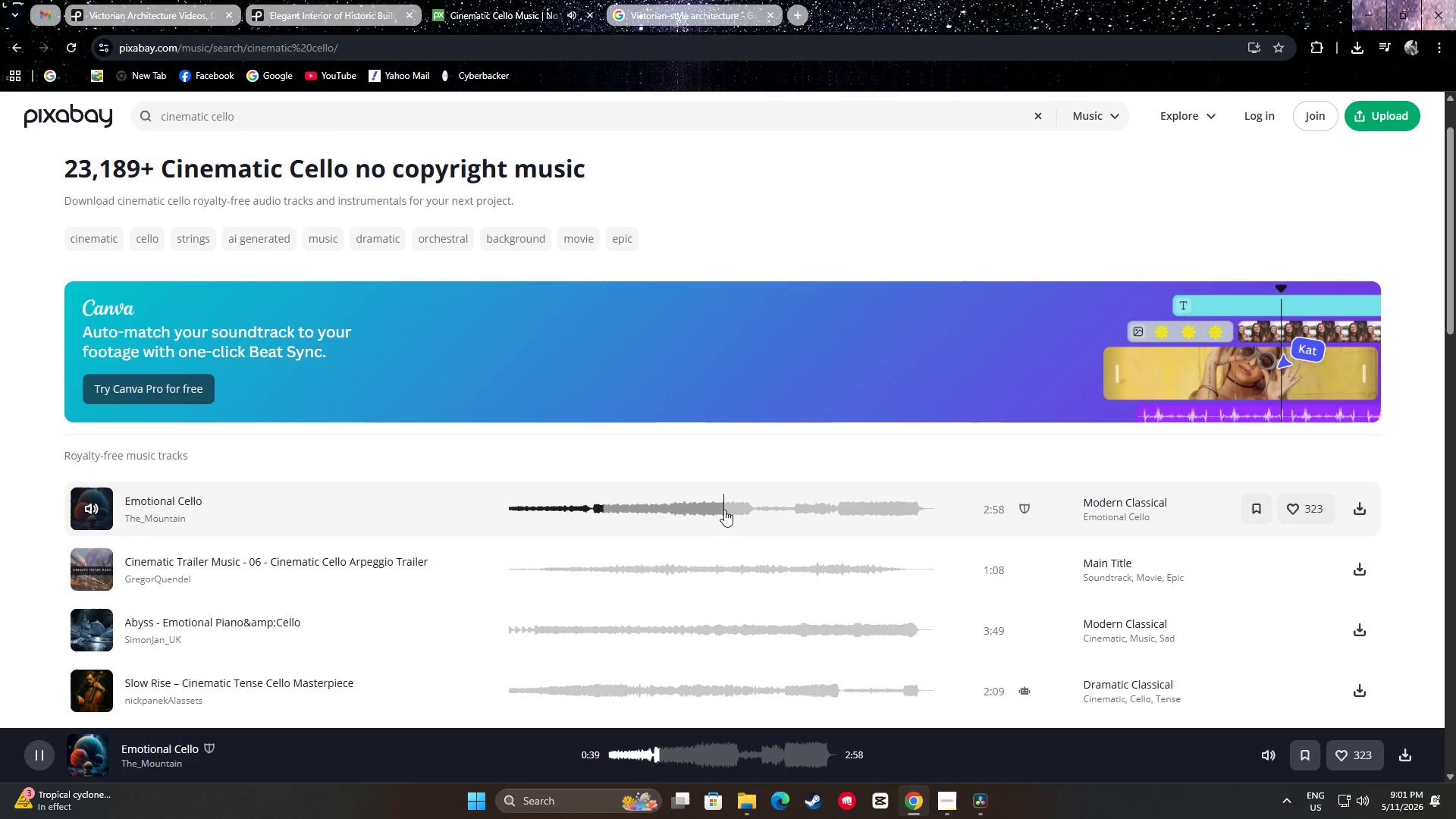 
wait(6.33)
 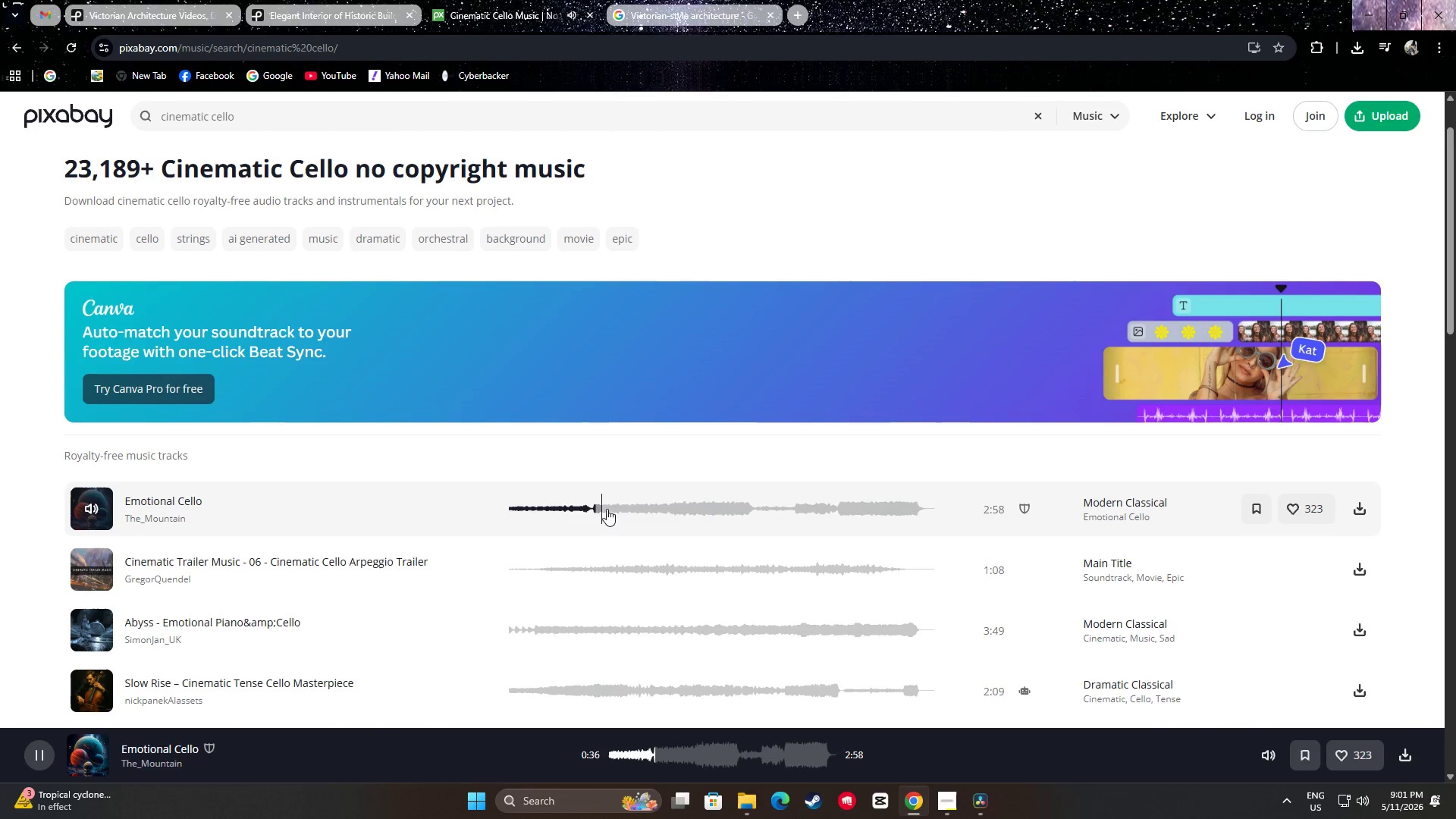 
left_click([724, 510])
 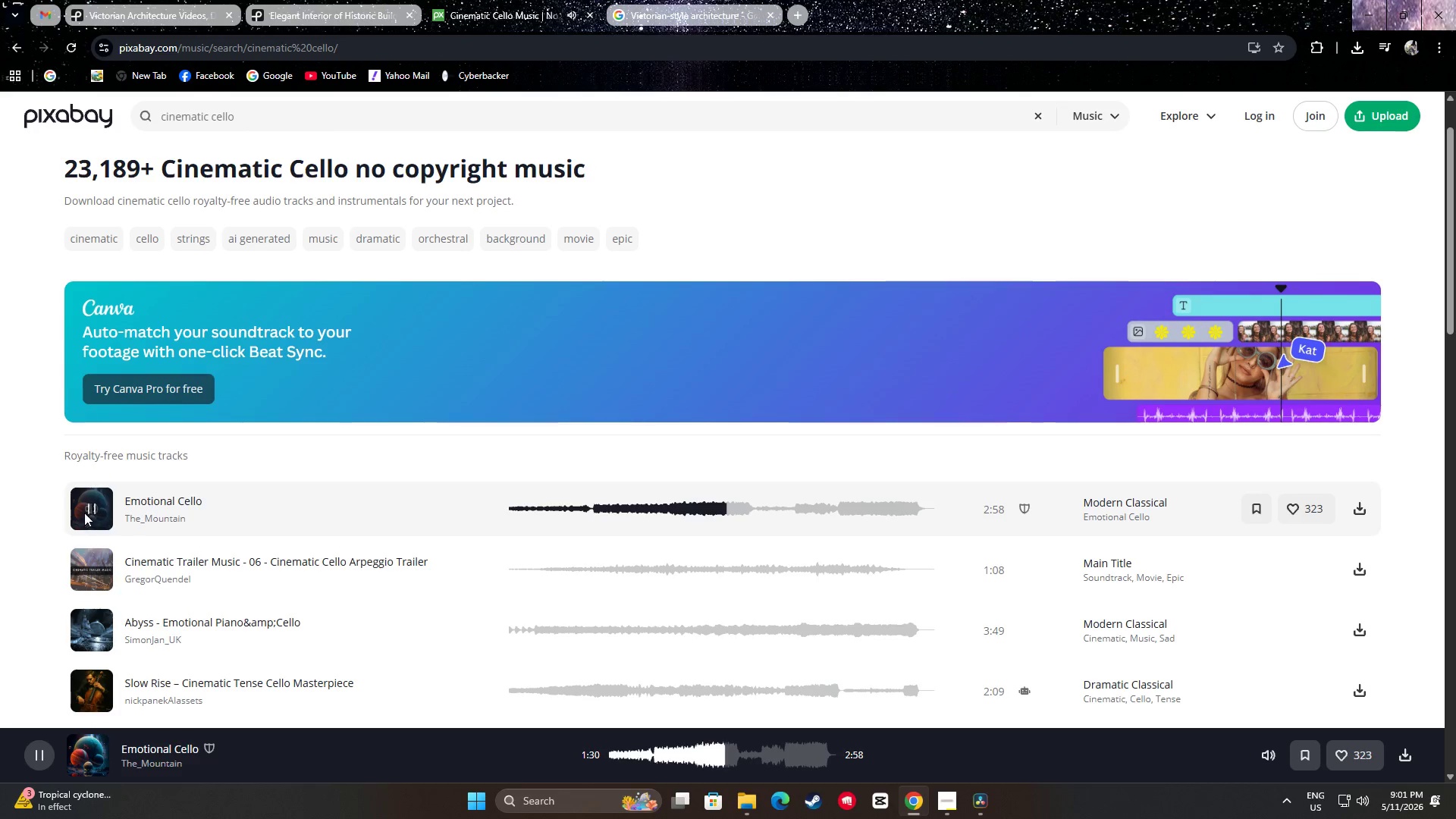 
left_click([90, 509])
 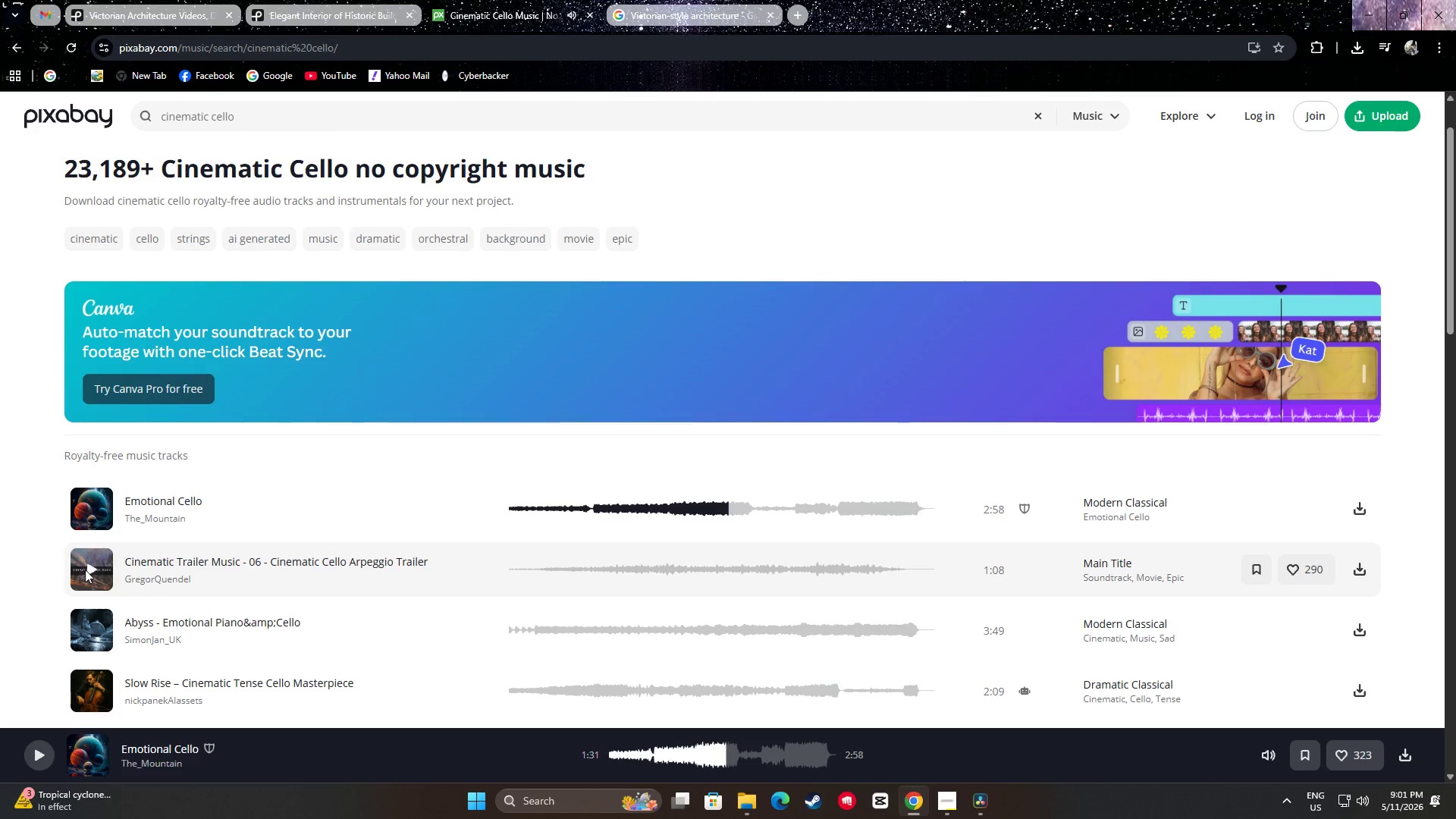 
left_click([86, 570])
 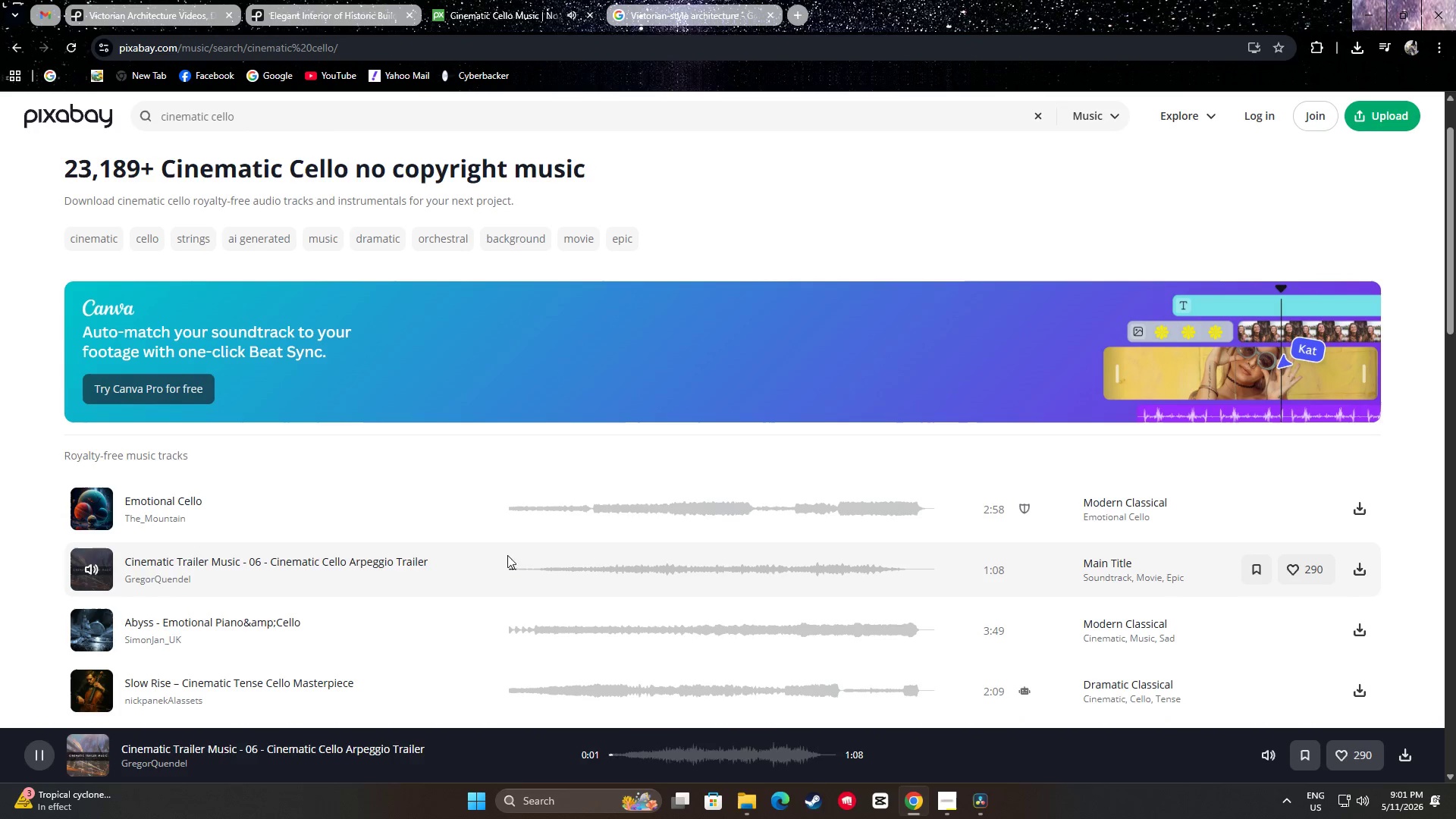 
left_click([551, 573])
 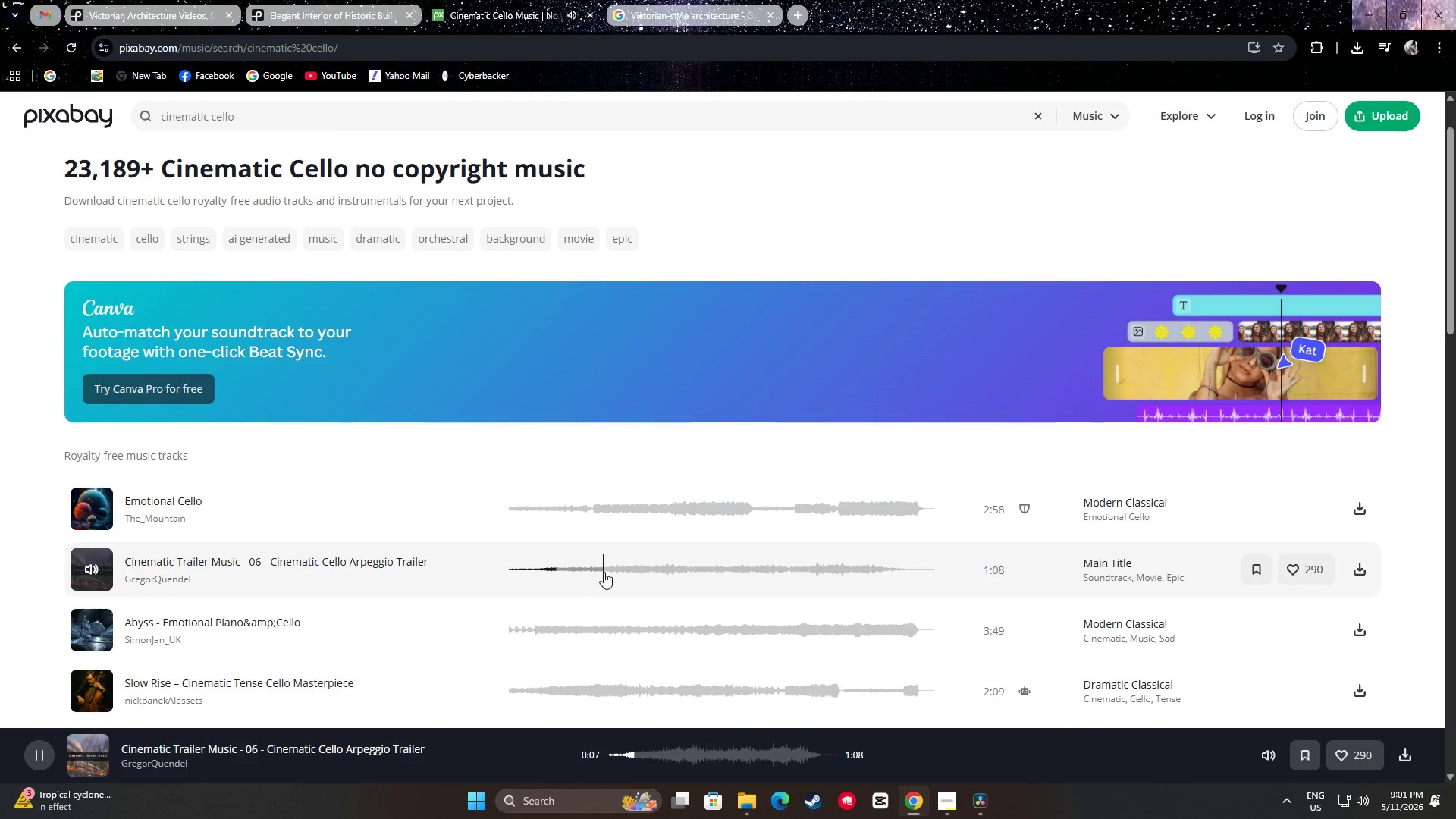 
left_click([604, 572])
 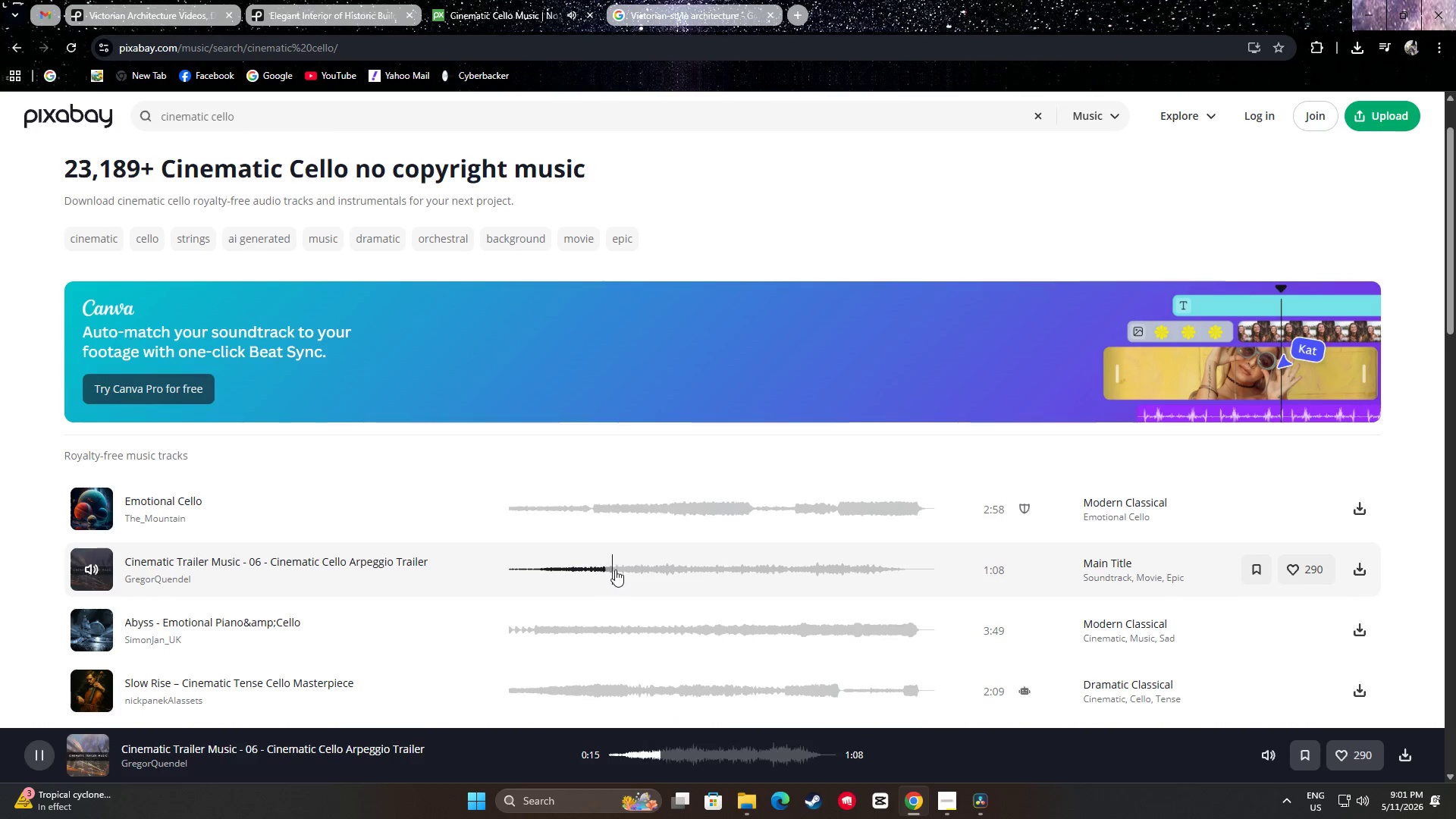 
left_click([629, 569])
 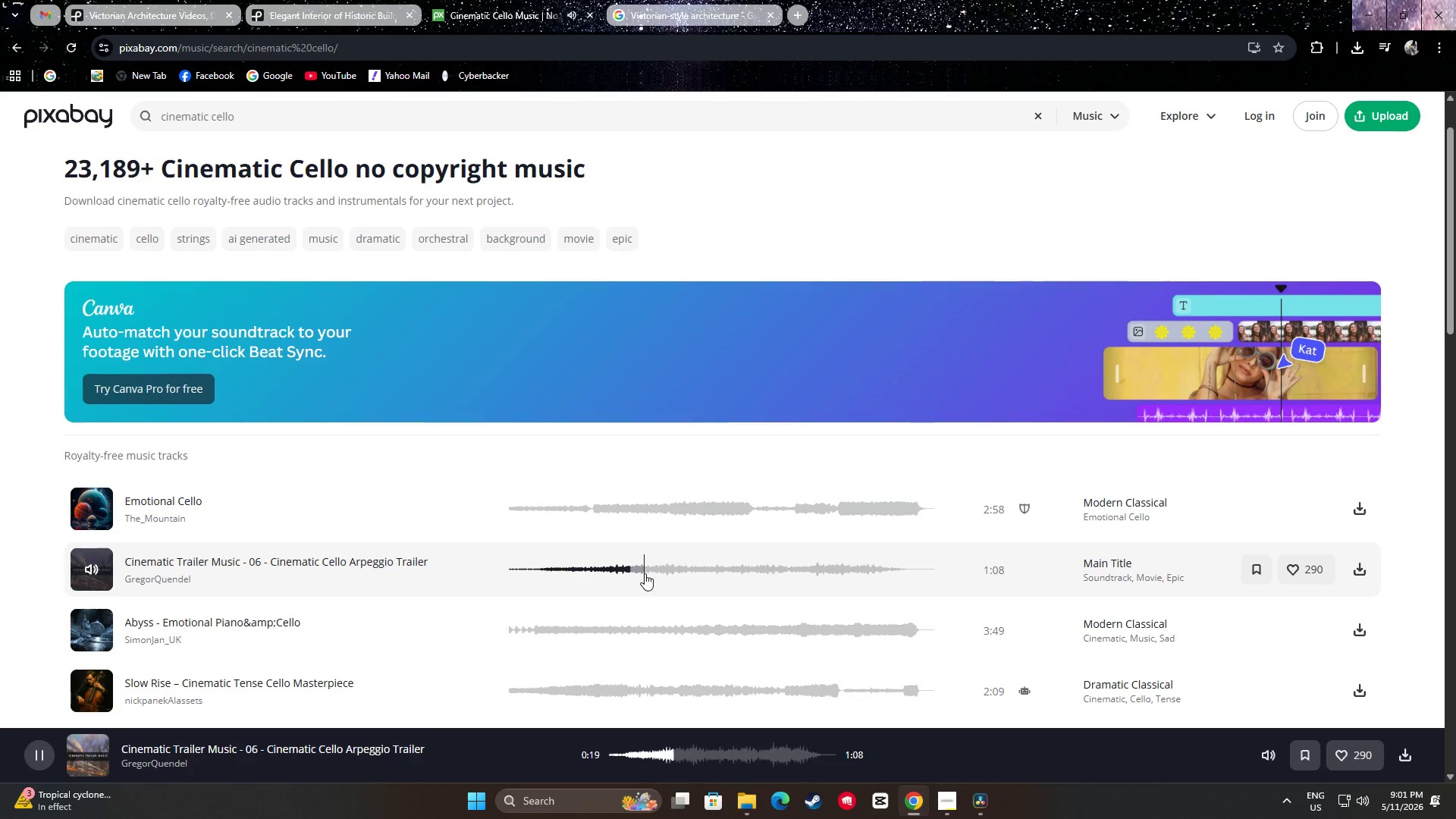 
left_click([676, 574])
 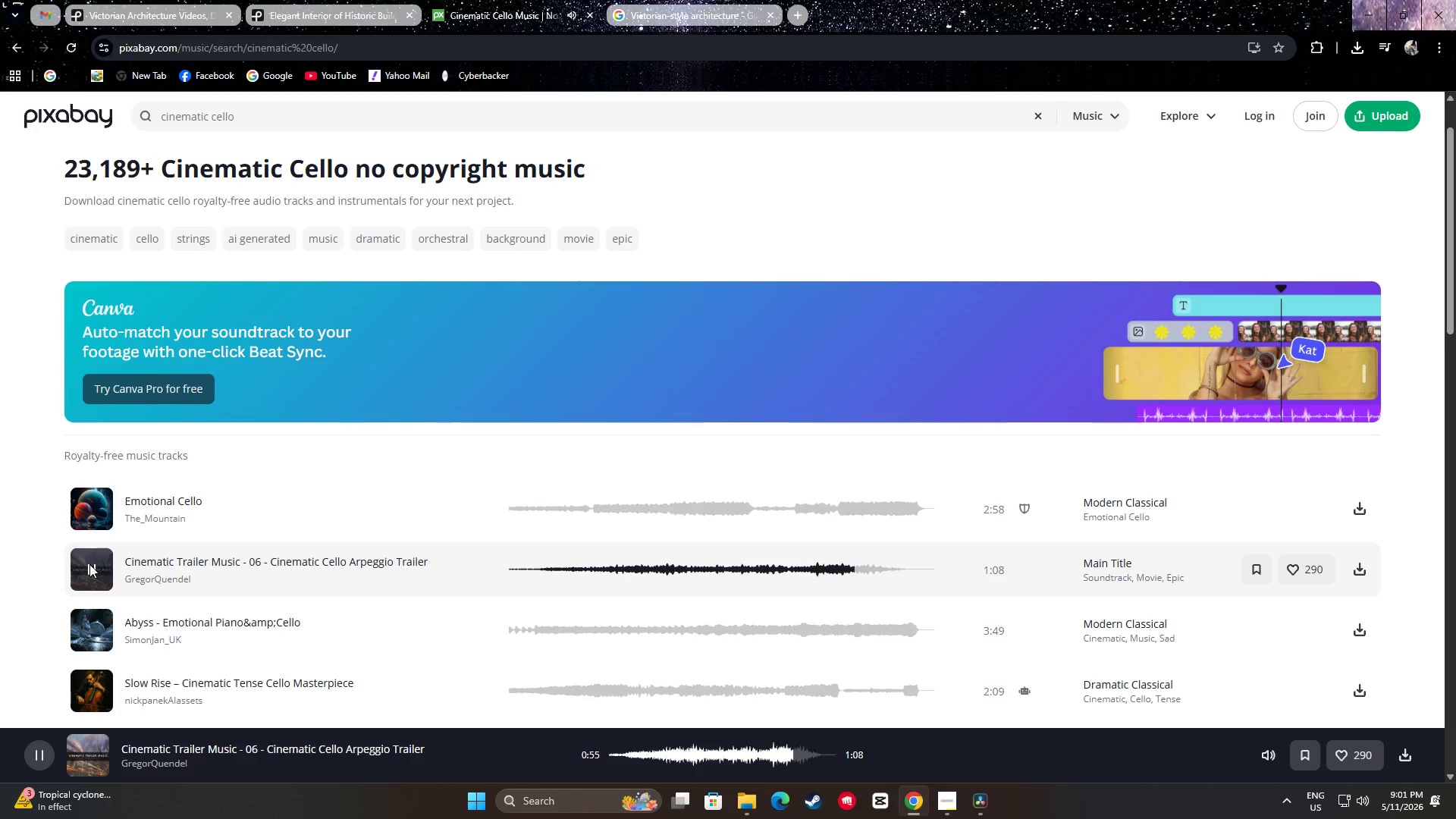 
wait(7.36)
 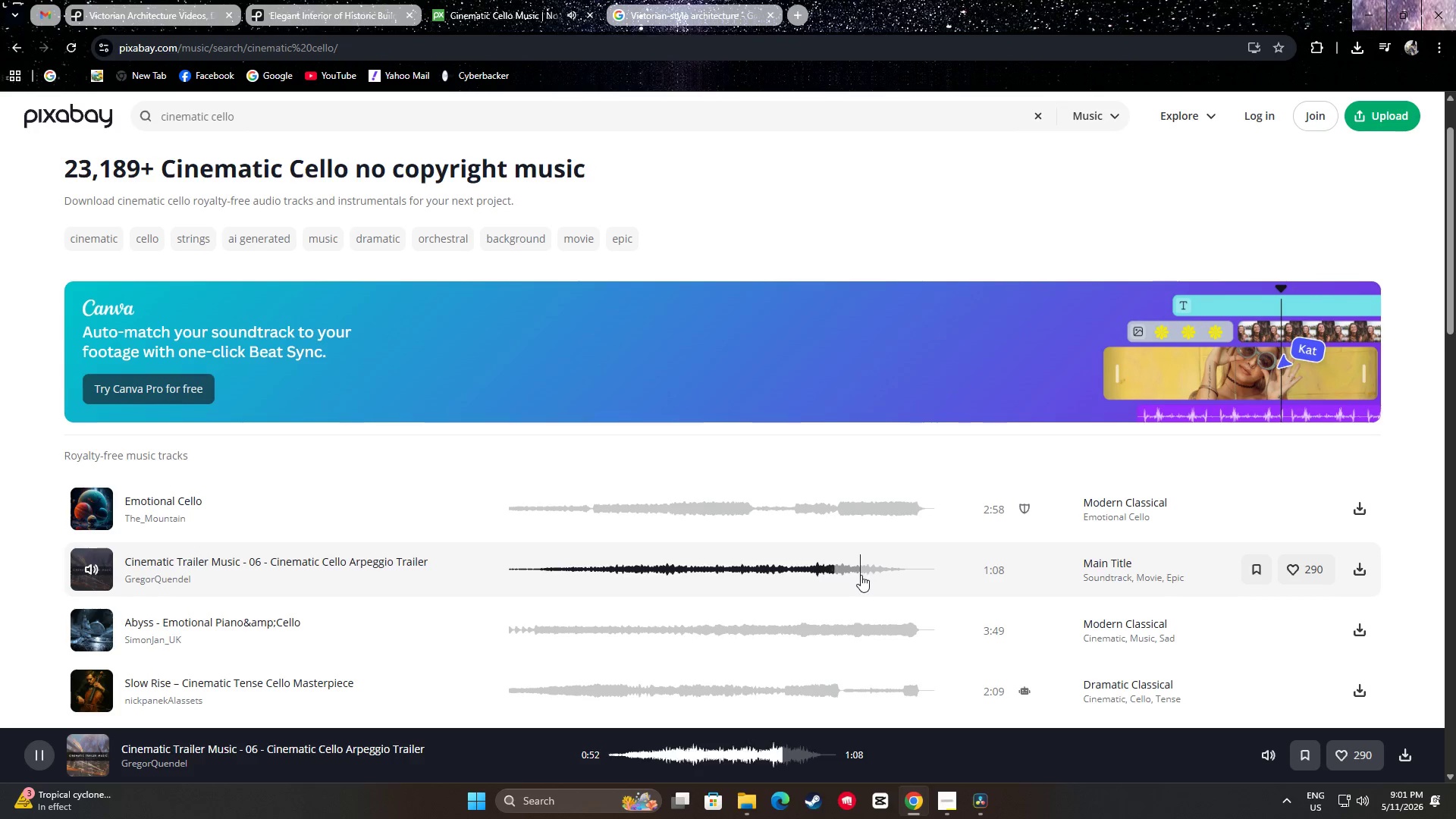 
left_click([511, 573])
 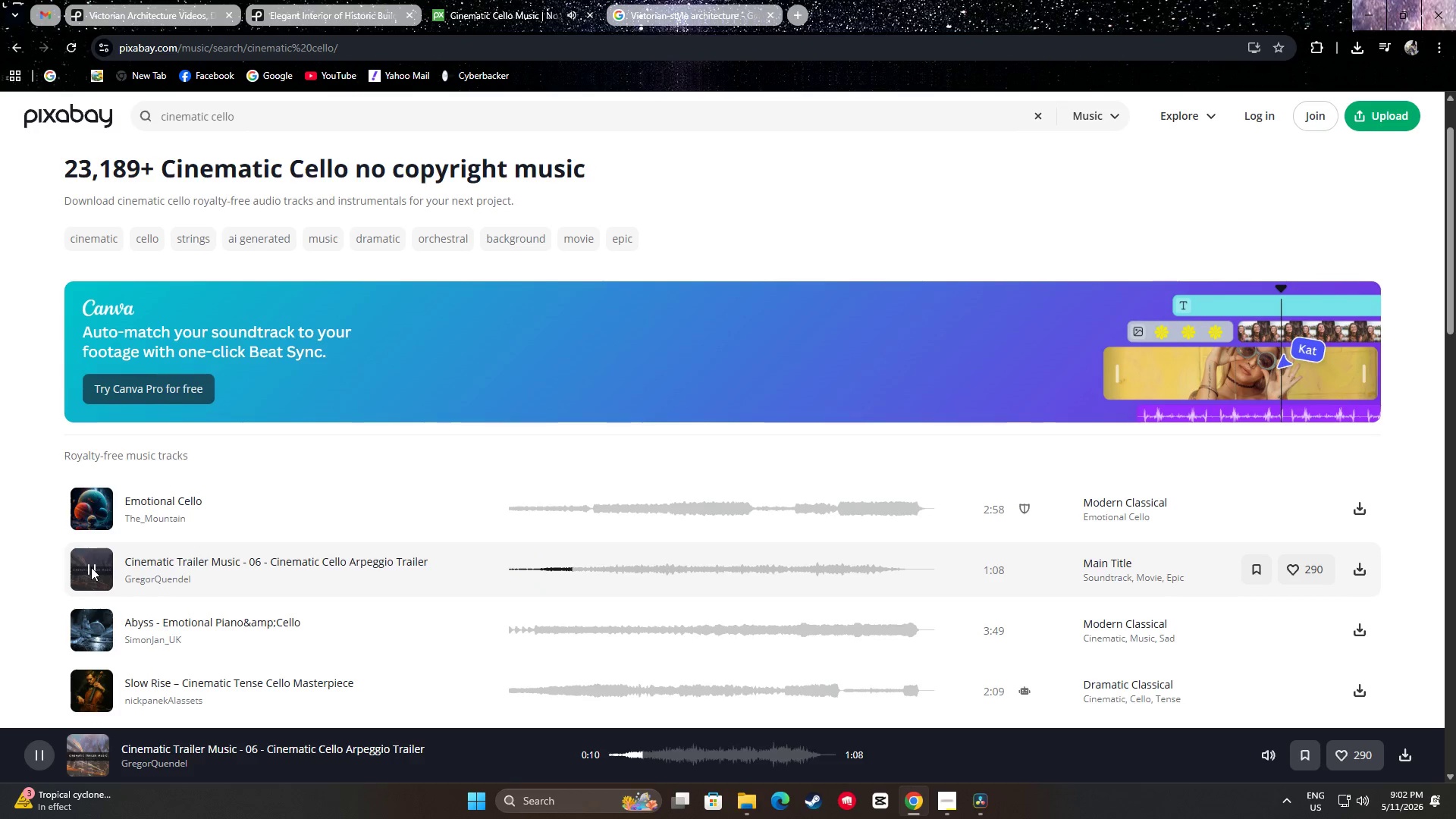 
wait(12.94)
 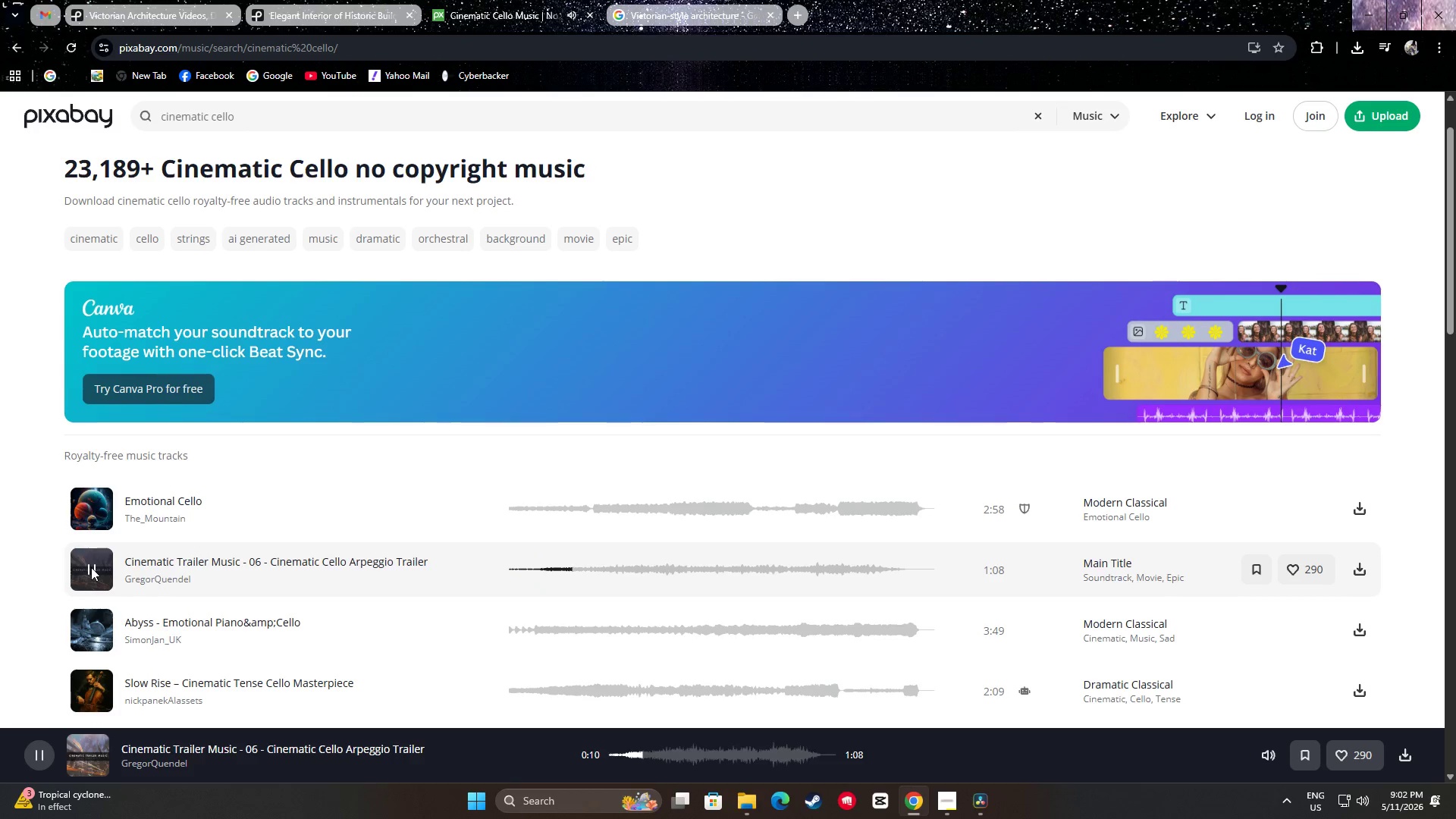 
double_click([93, 635])
 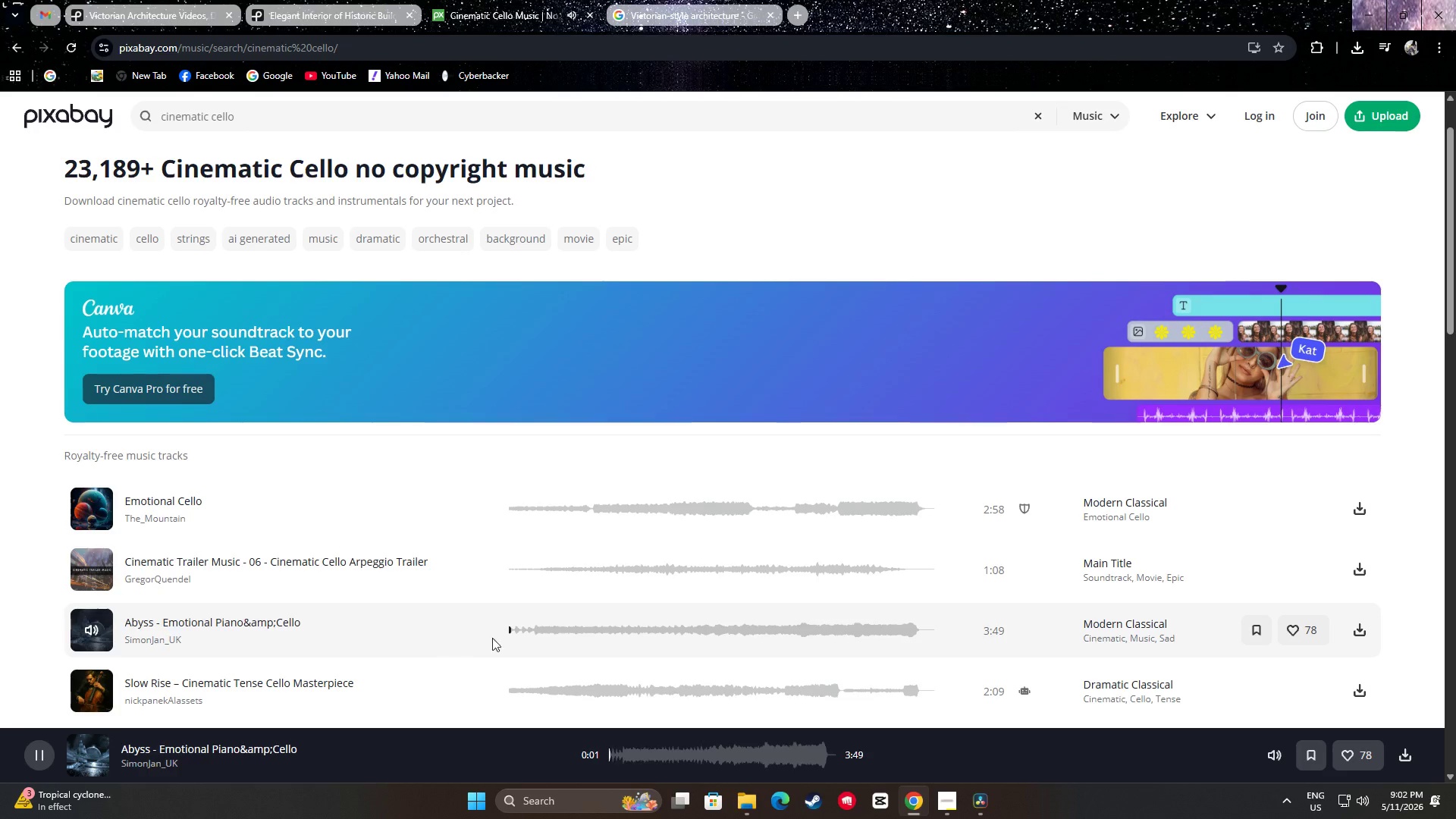 
double_click([538, 632])
 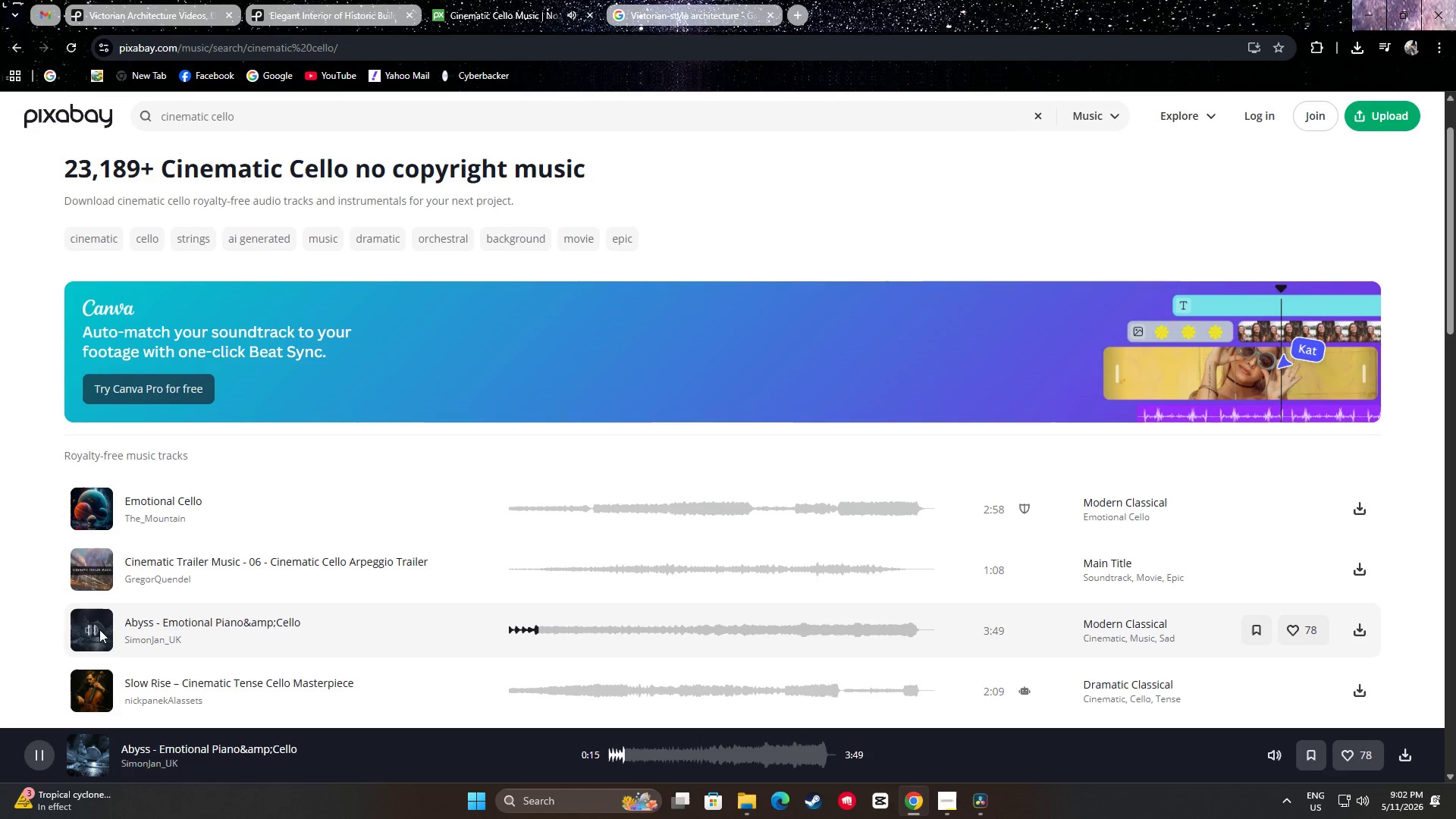 
left_click([92, 627])
 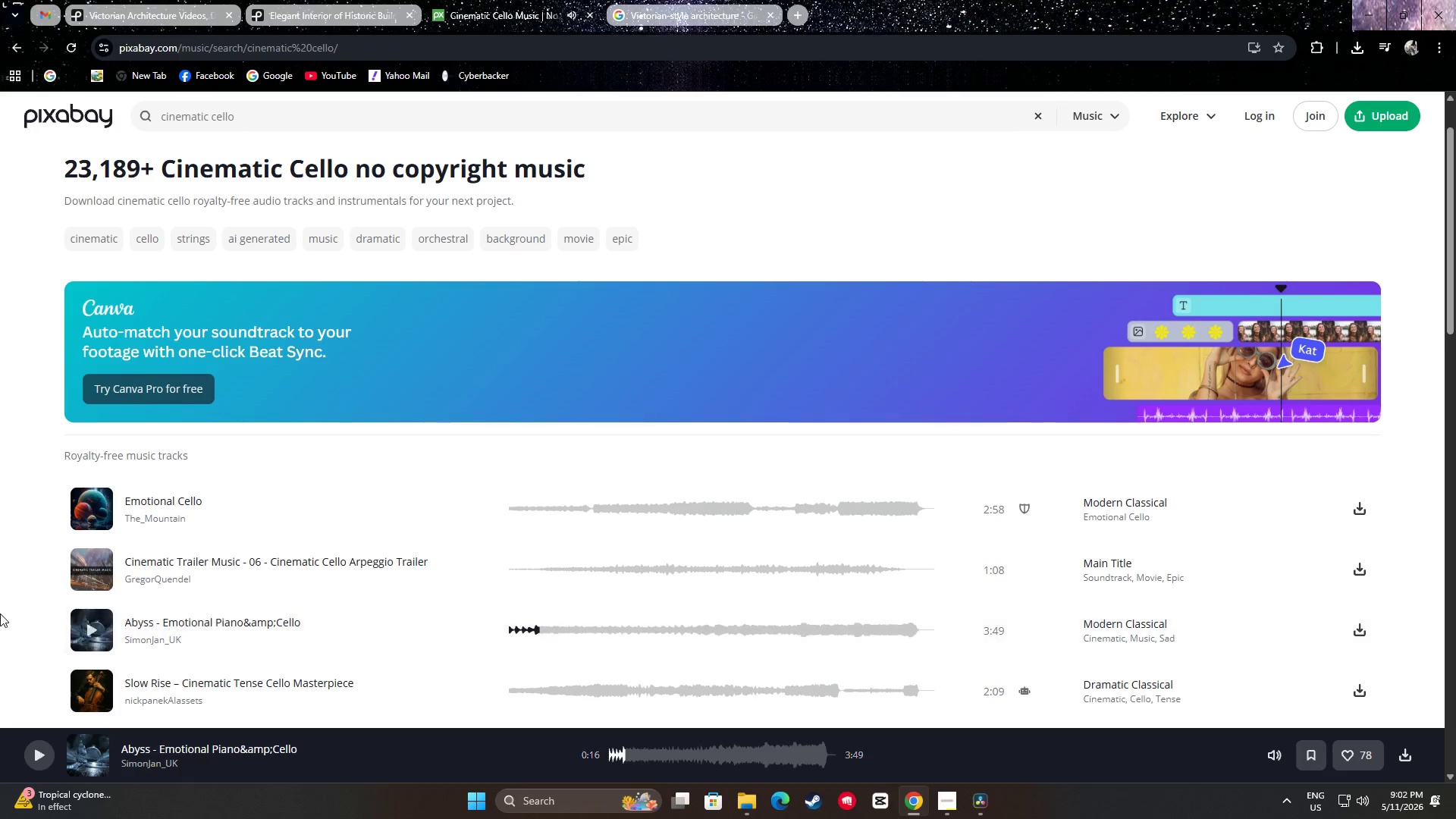 
scroll: coordinate [0, 612], scroll_direction: down, amount: 2.0
 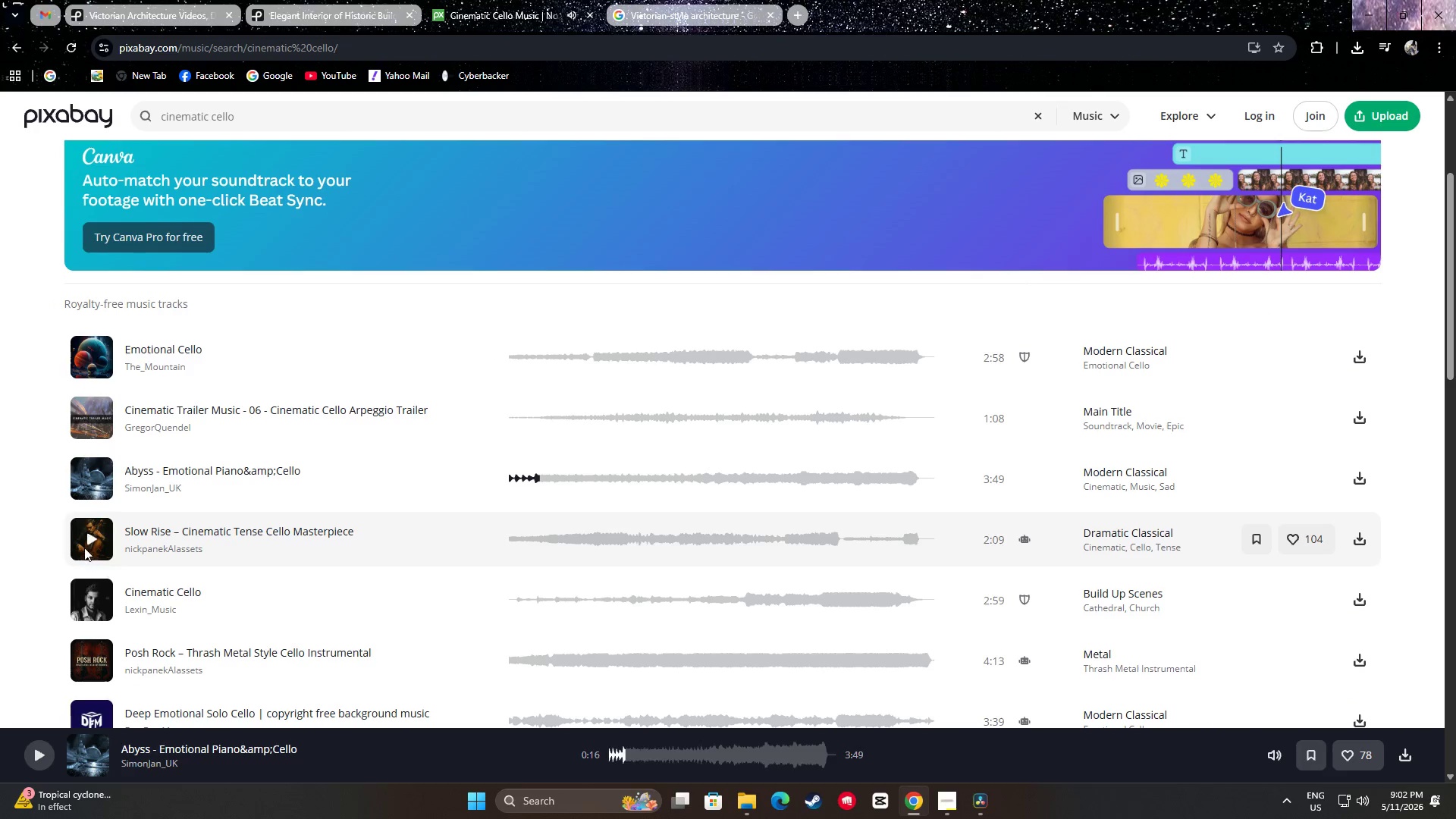 
left_click([92, 537])
 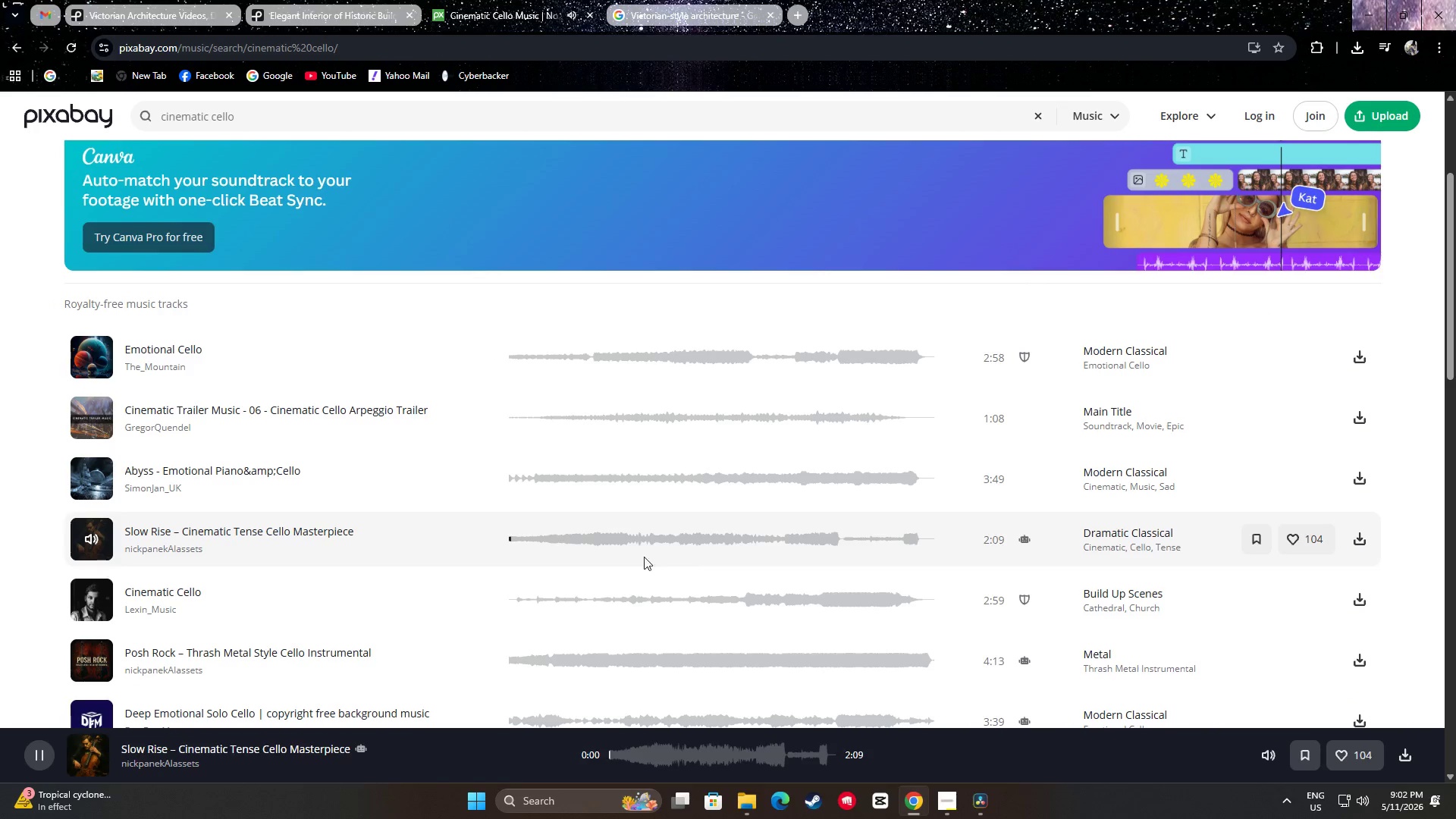 
double_click([620, 542])
 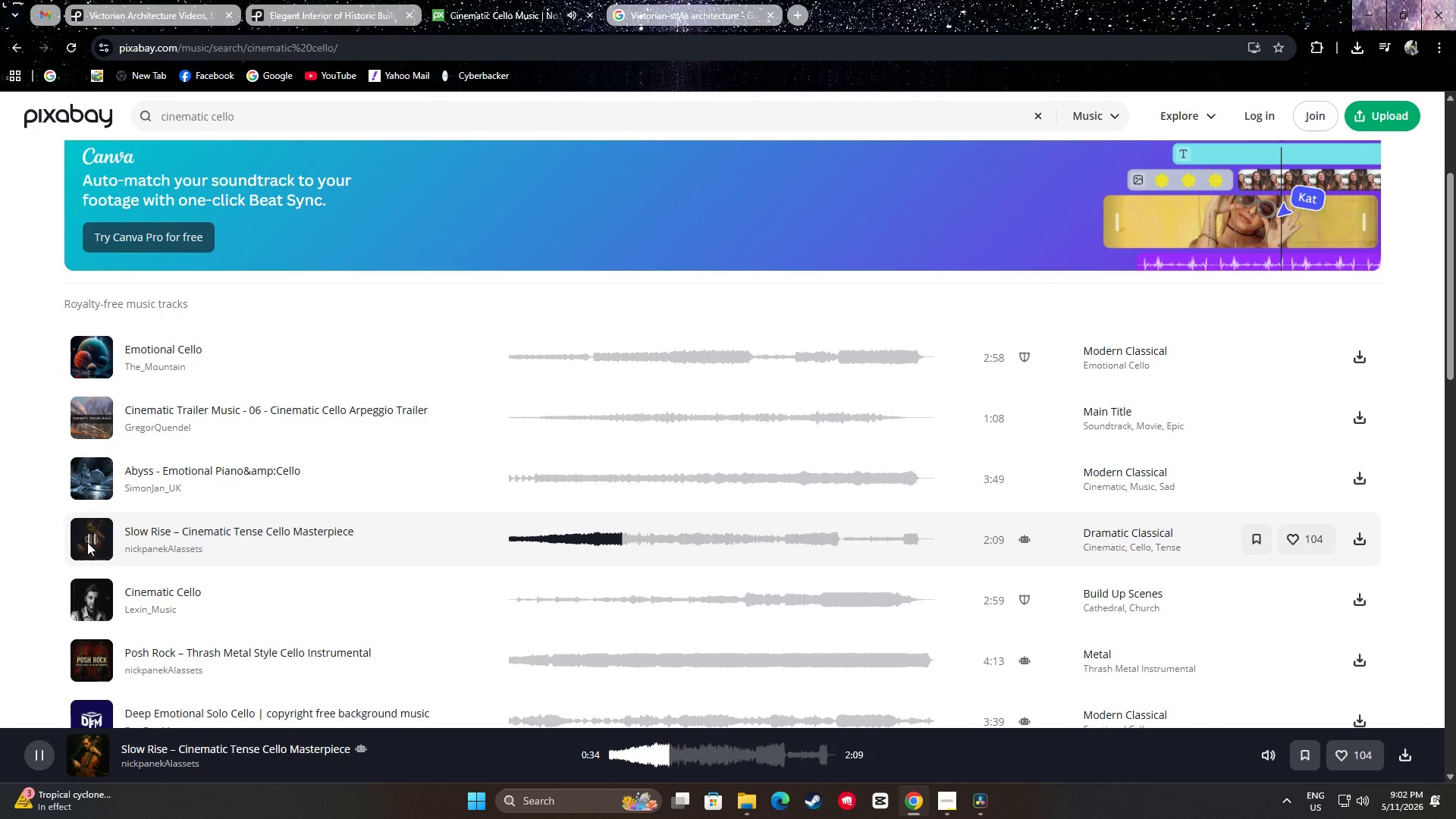 
left_click([91, 539])
 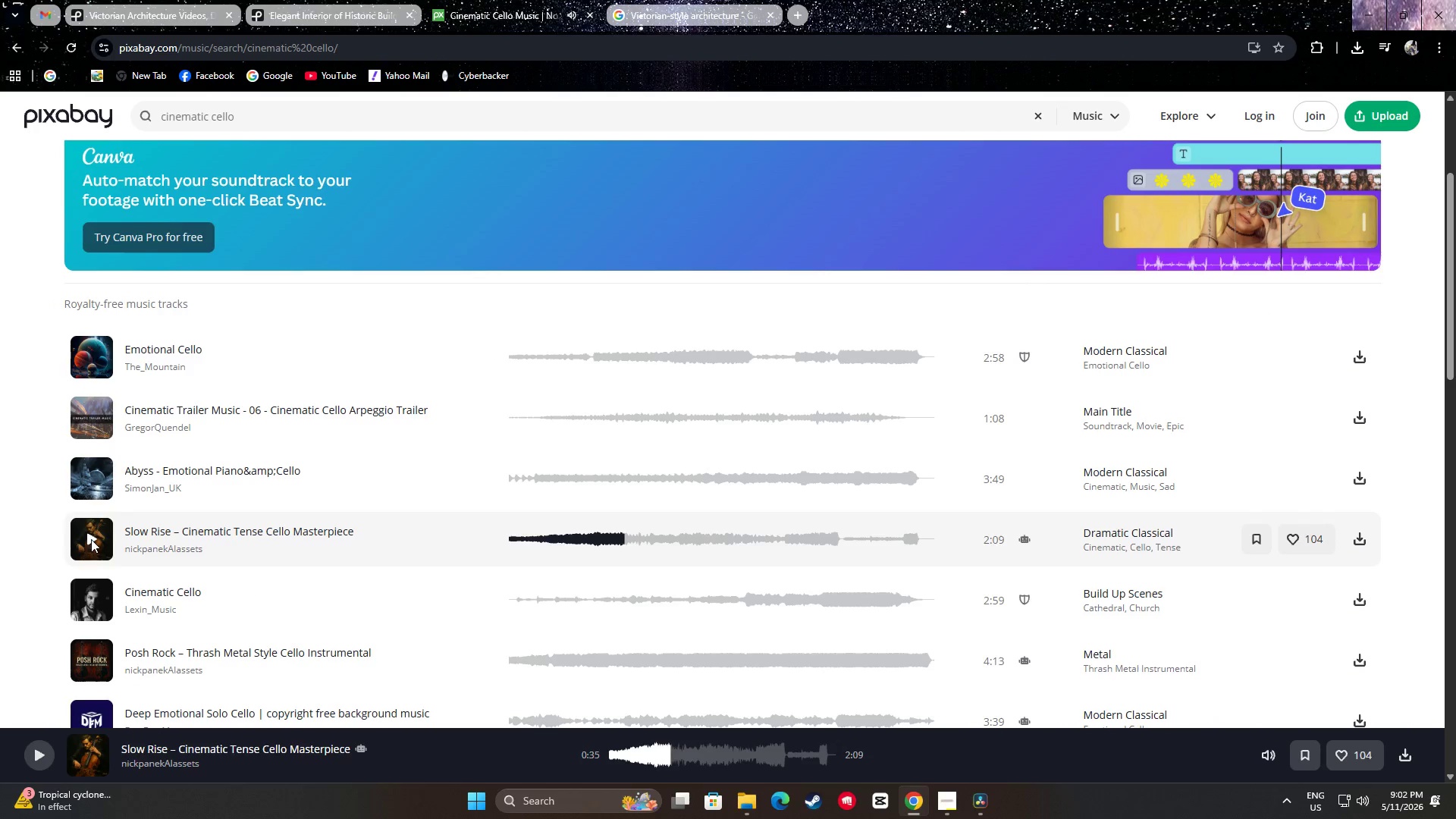 
scroll: coordinate [93, 542], scroll_direction: down, amount: 1.0
 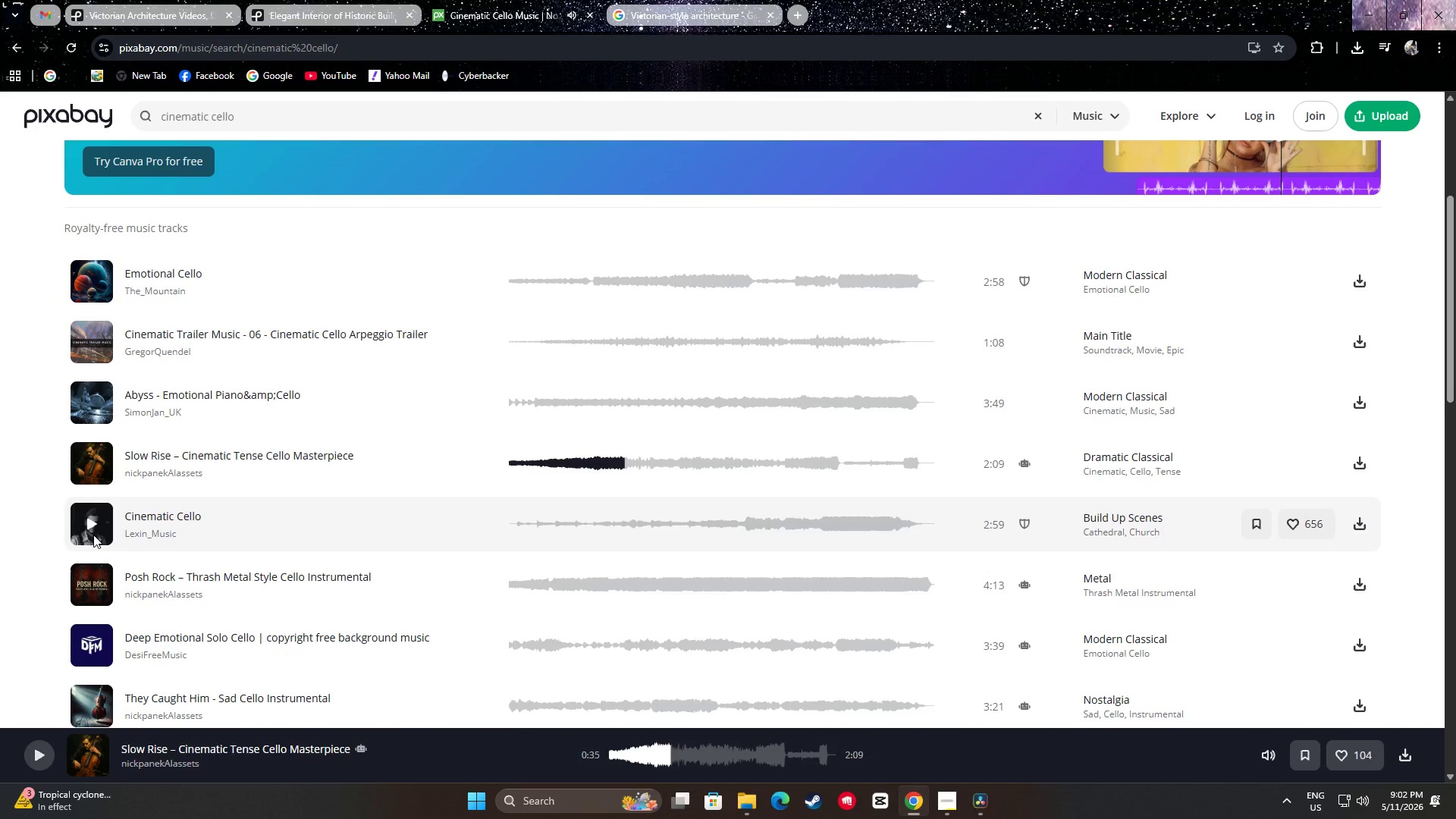 
left_click([93, 523])
 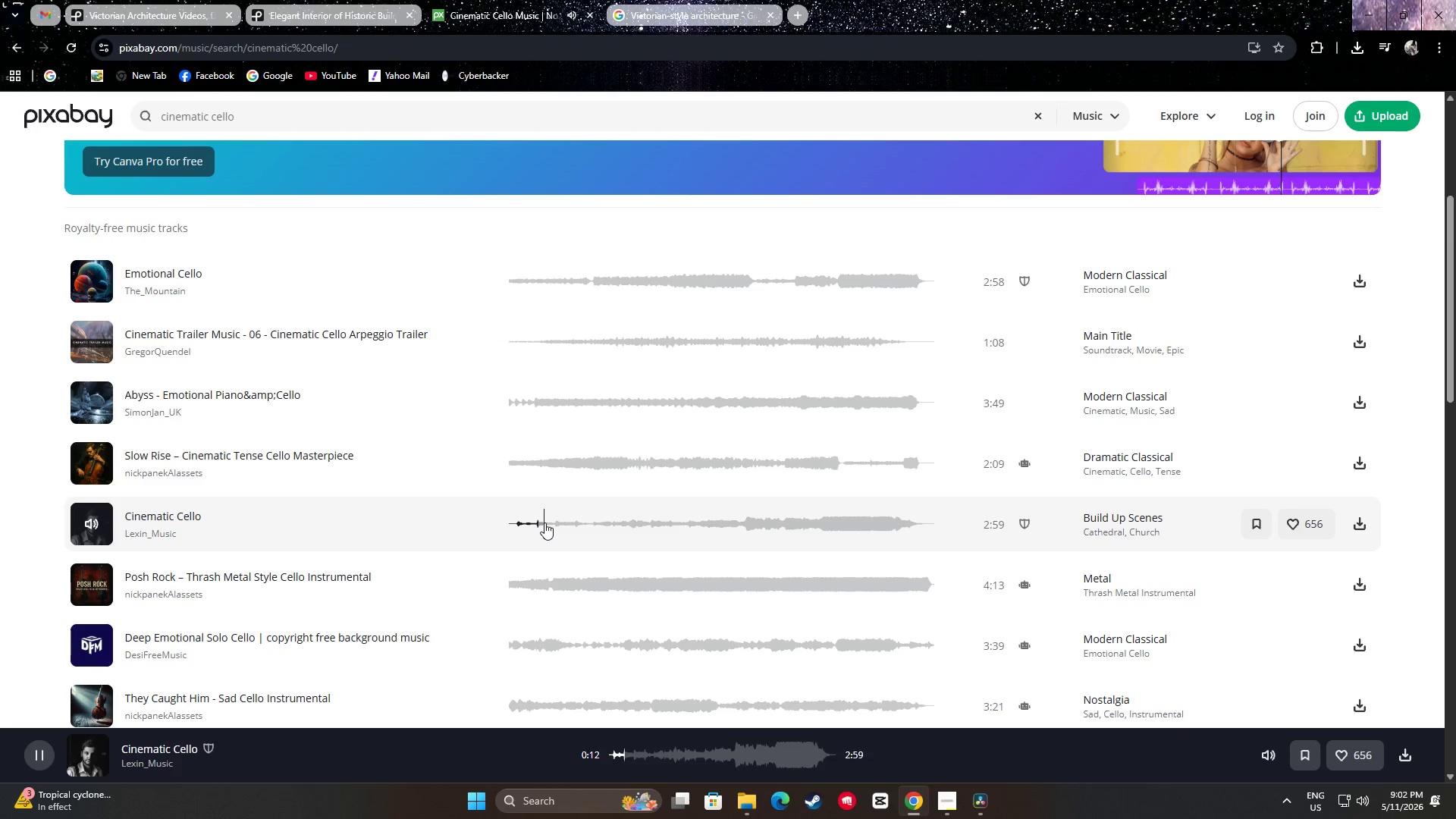 
wait(10.55)
 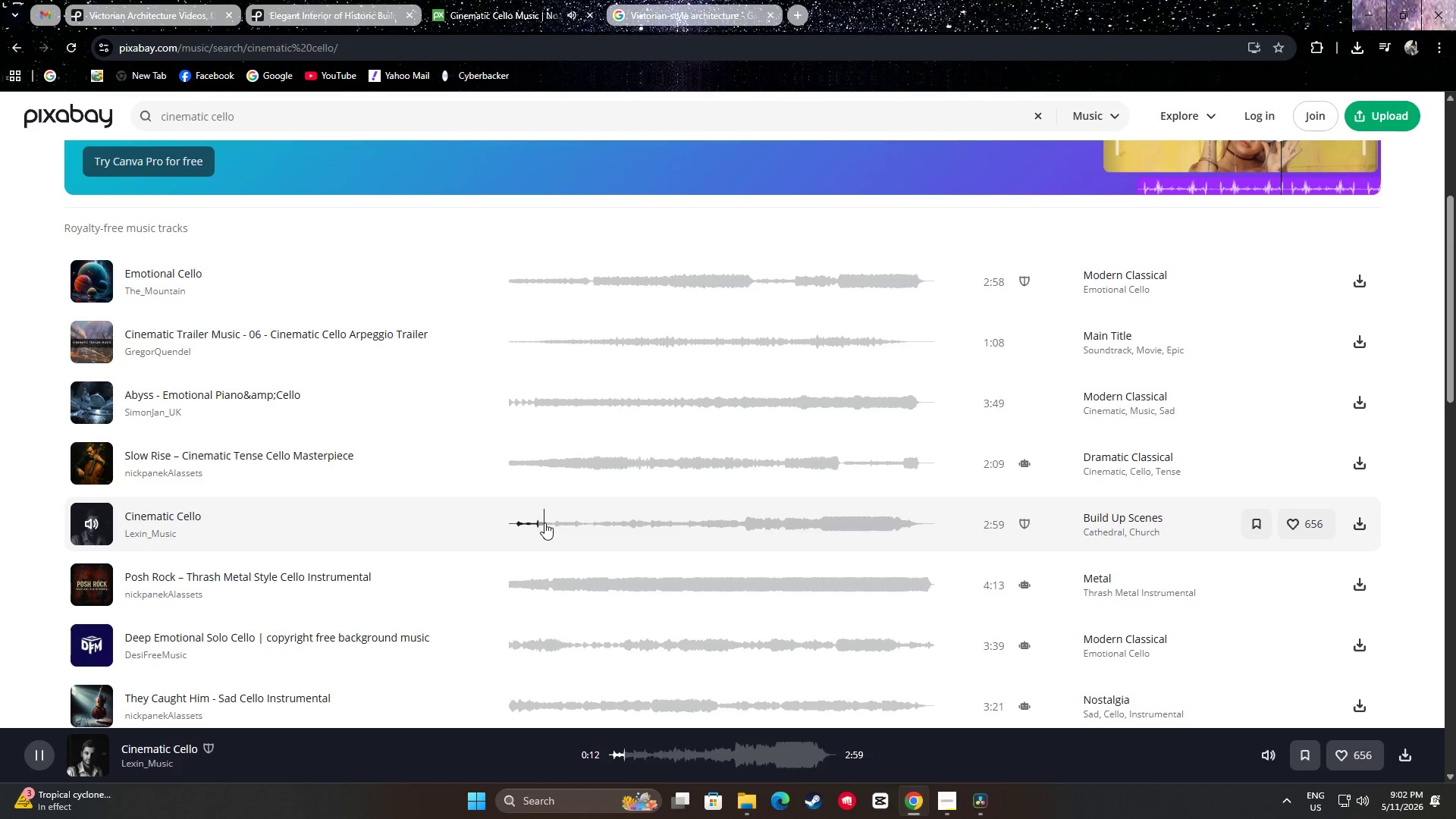 
double_click([574, 524])
 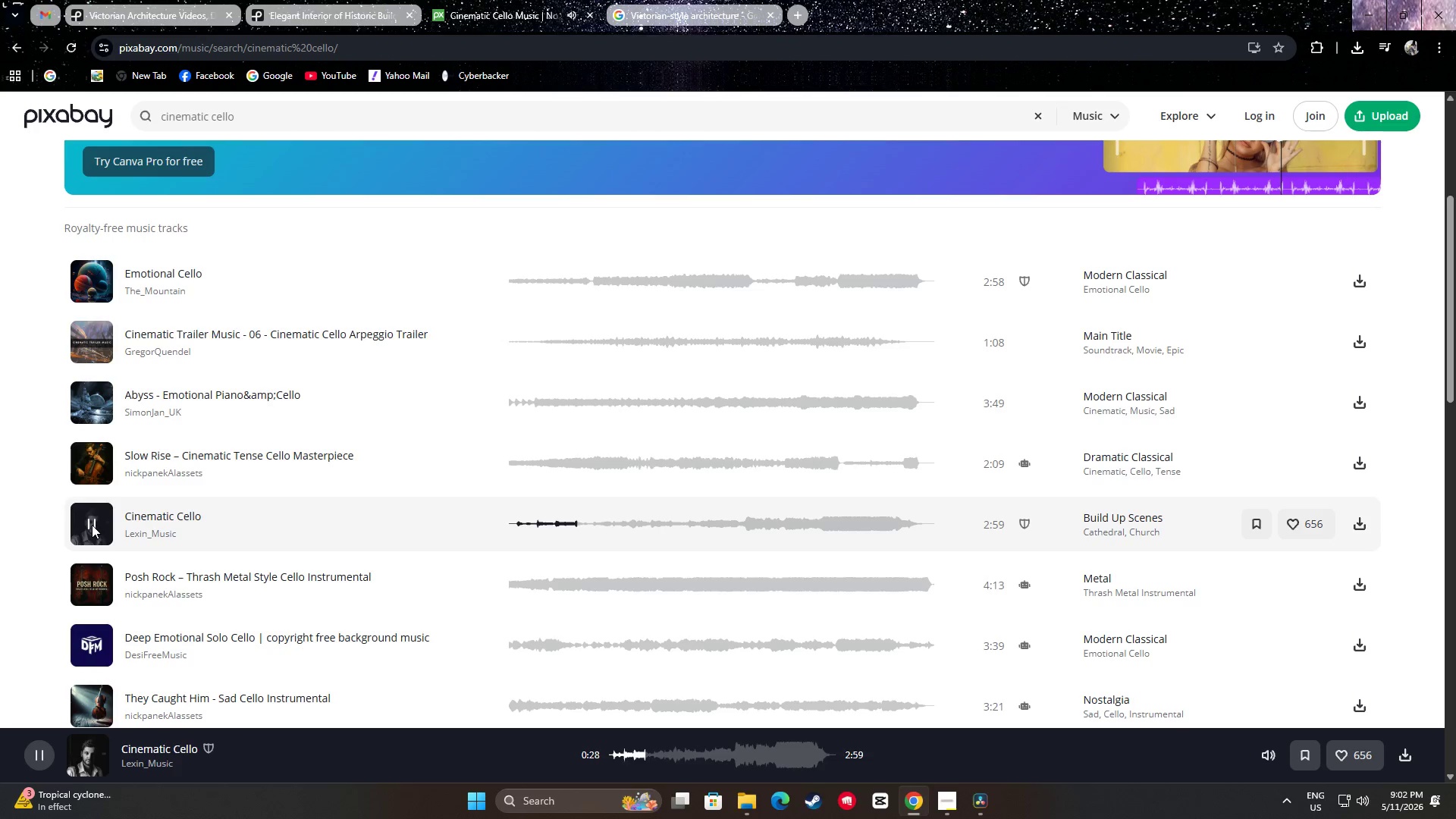 
left_click([92, 525])
 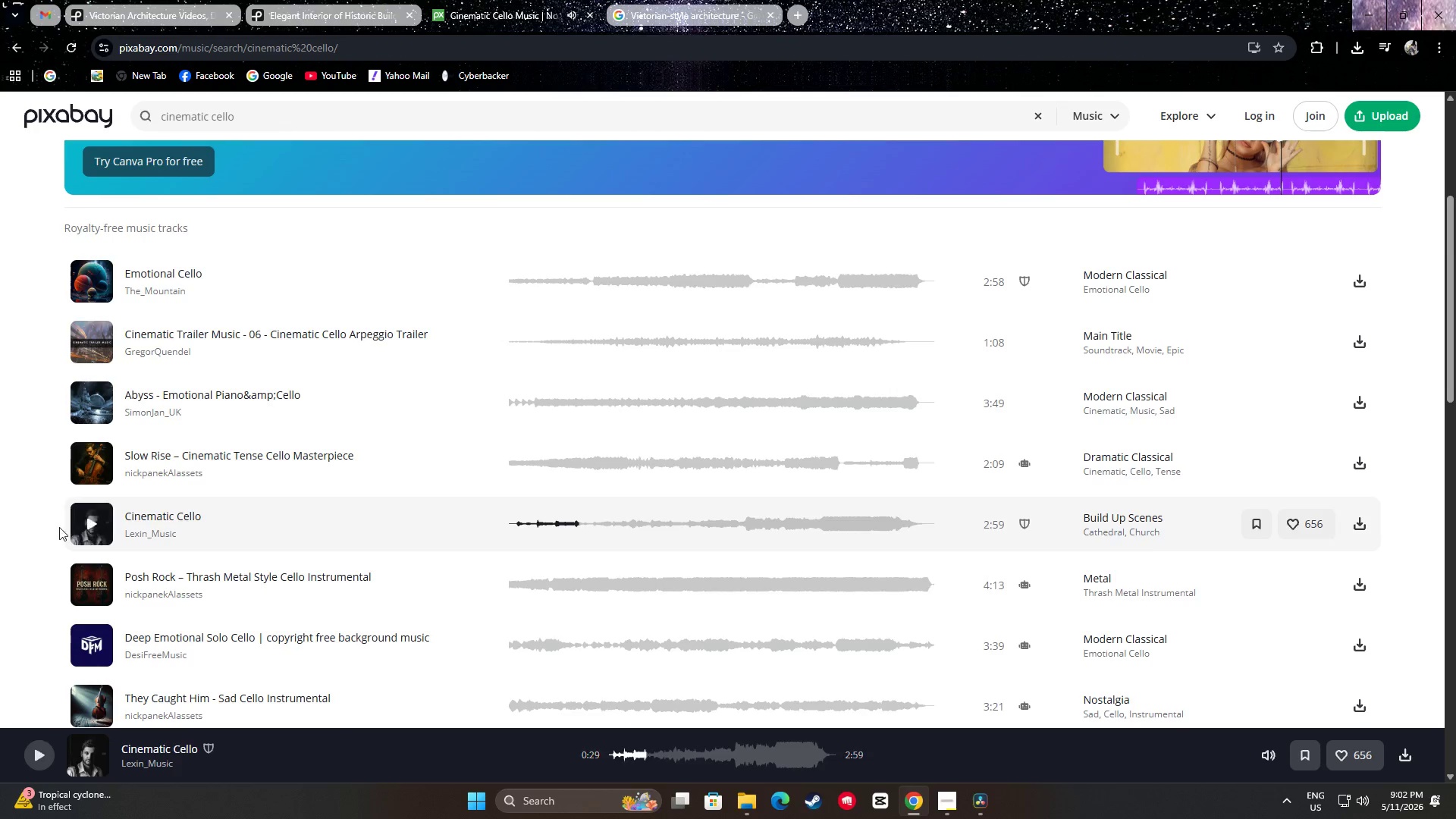 
scroll: coordinate [39, 542], scroll_direction: down, amount: 2.0
 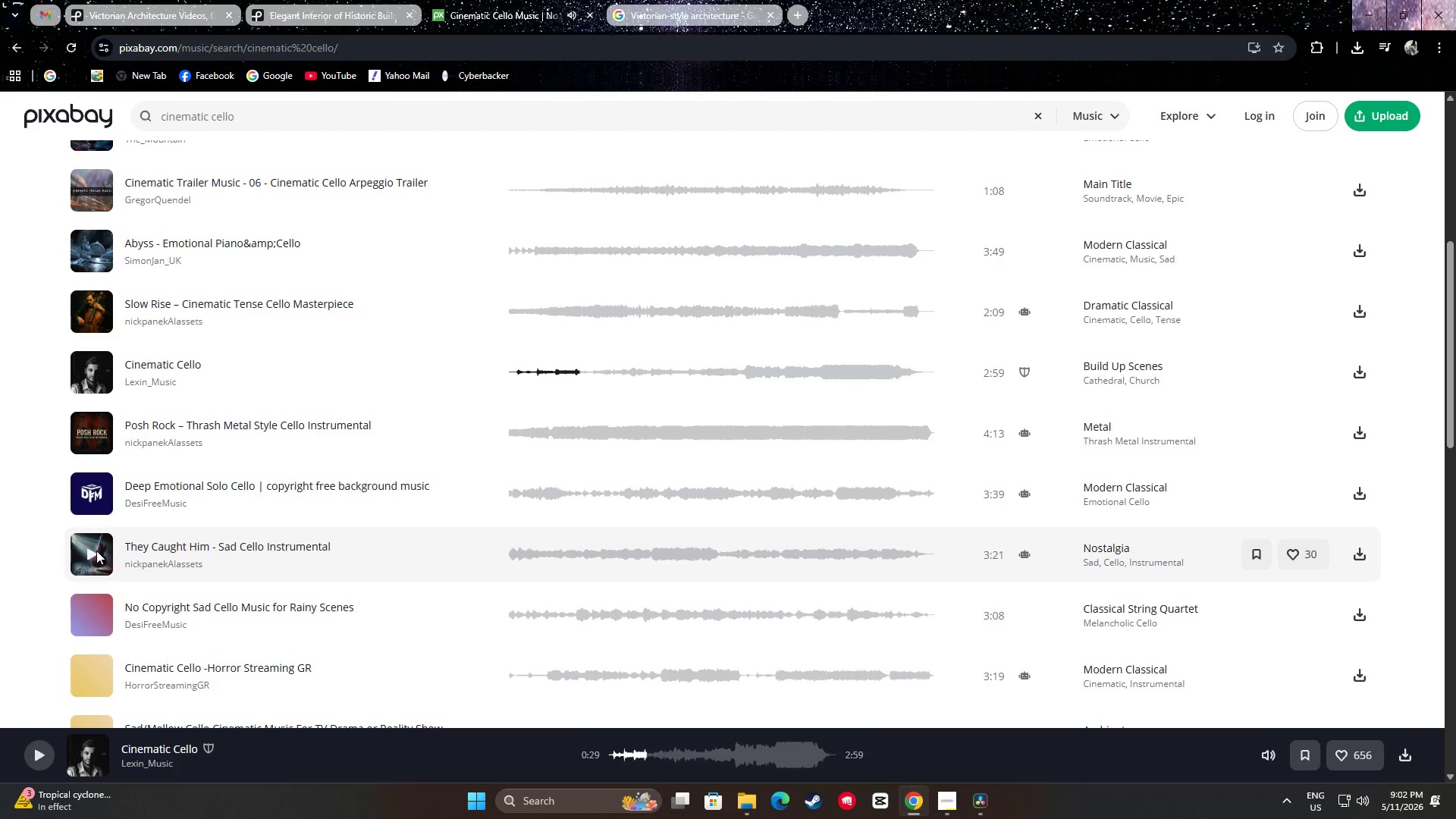 
left_click([96, 555])
 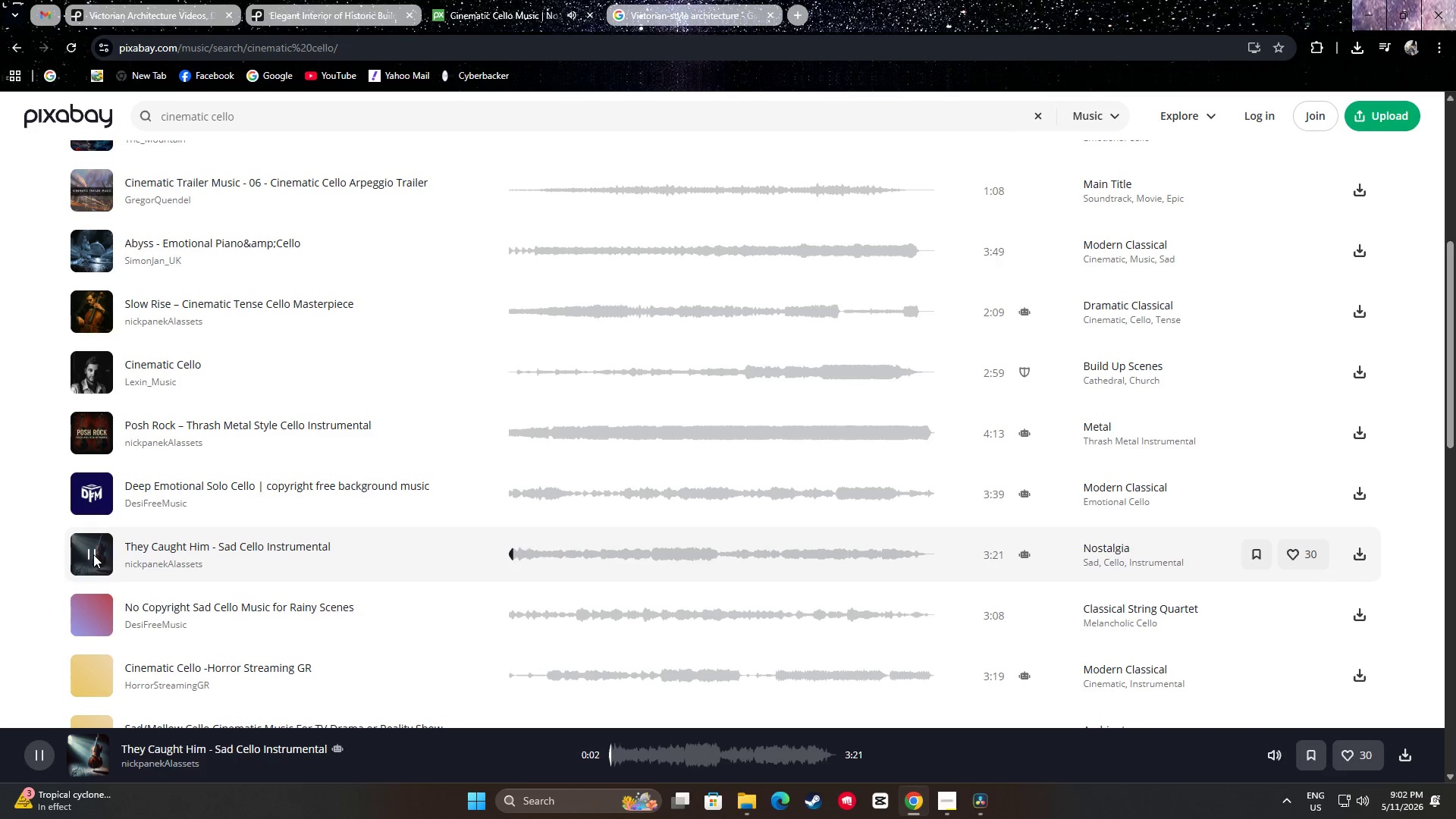 
left_click([89, 553])
 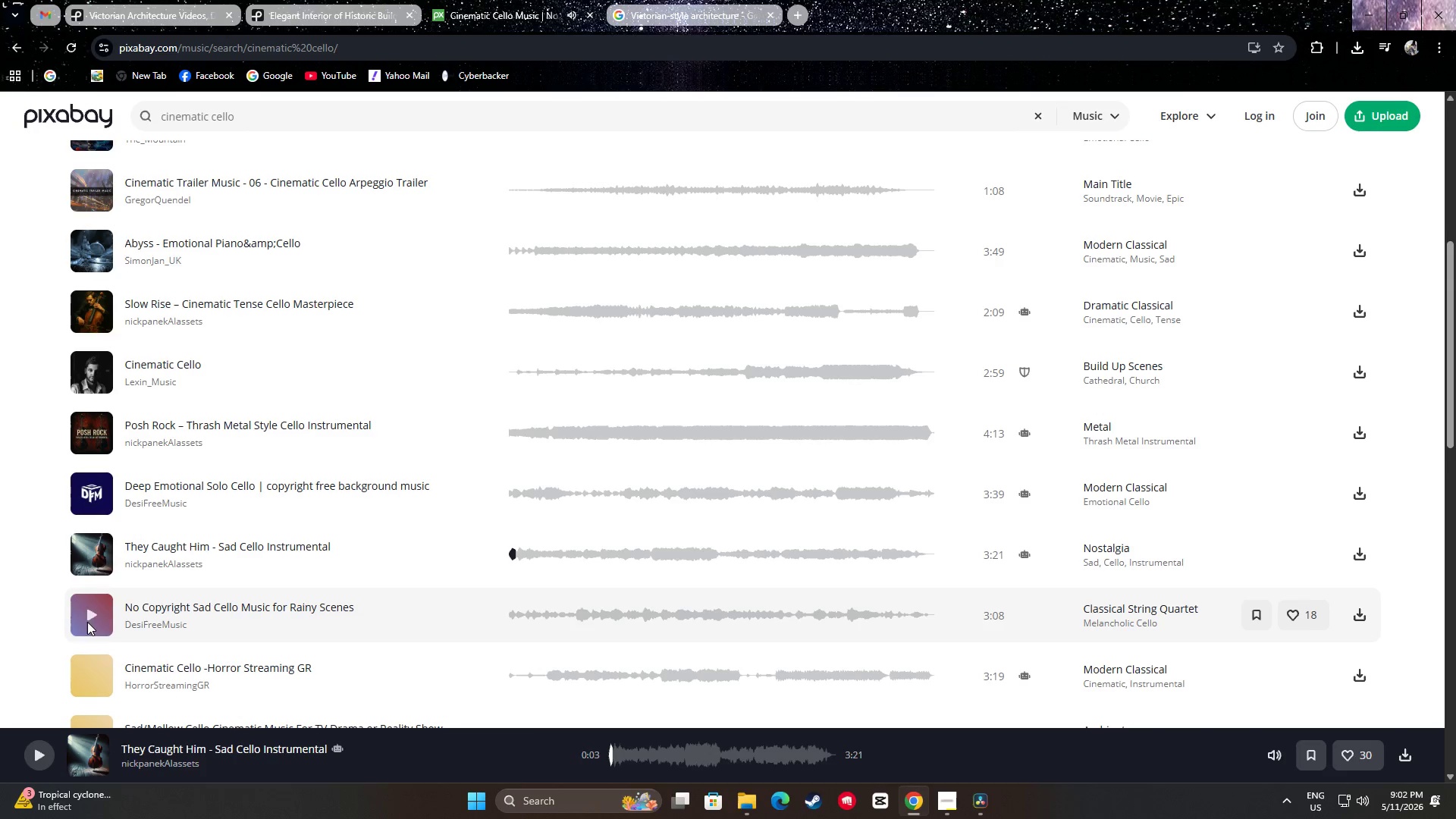 
left_click([90, 610])
 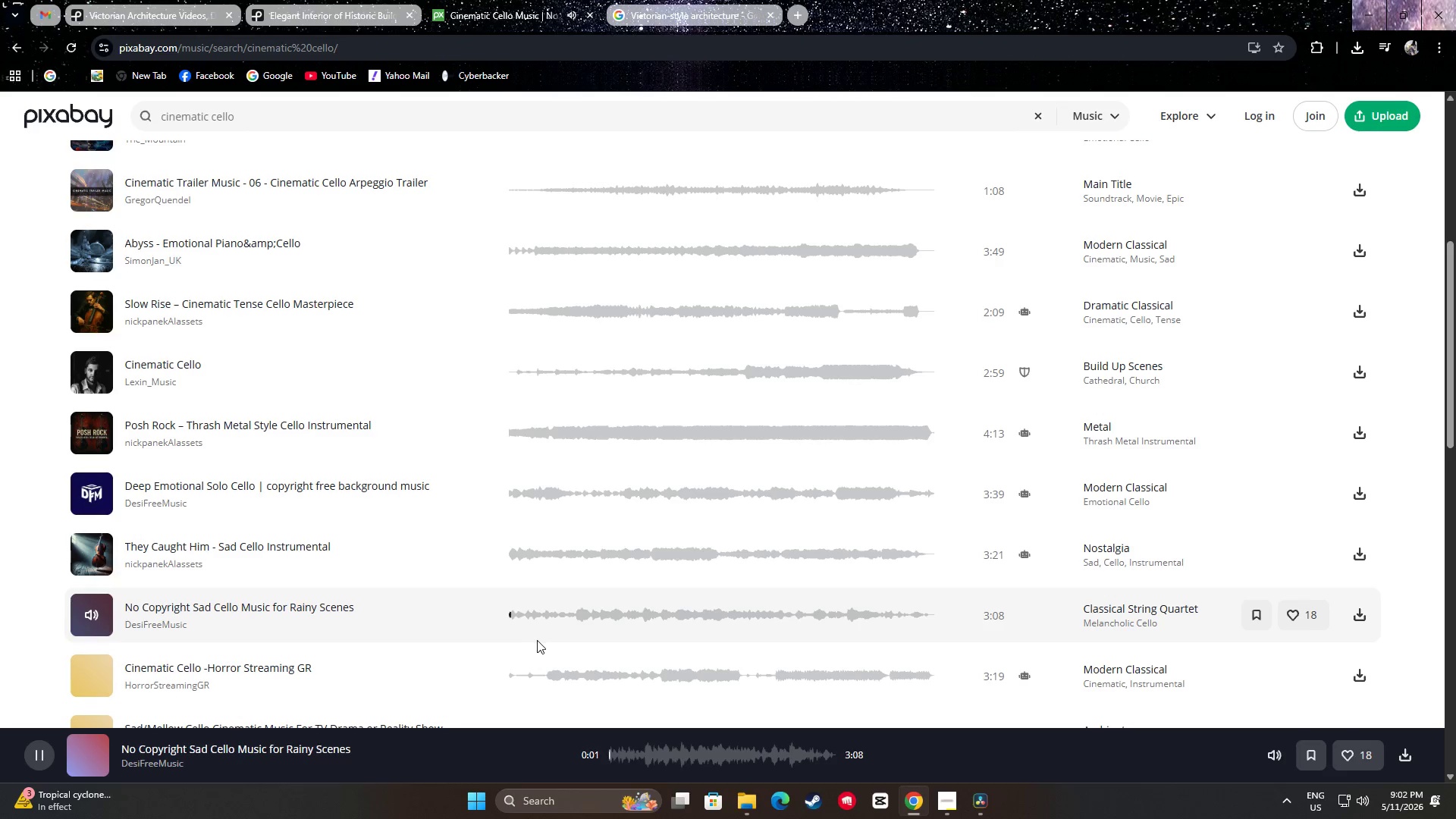 
left_click([530, 616])
 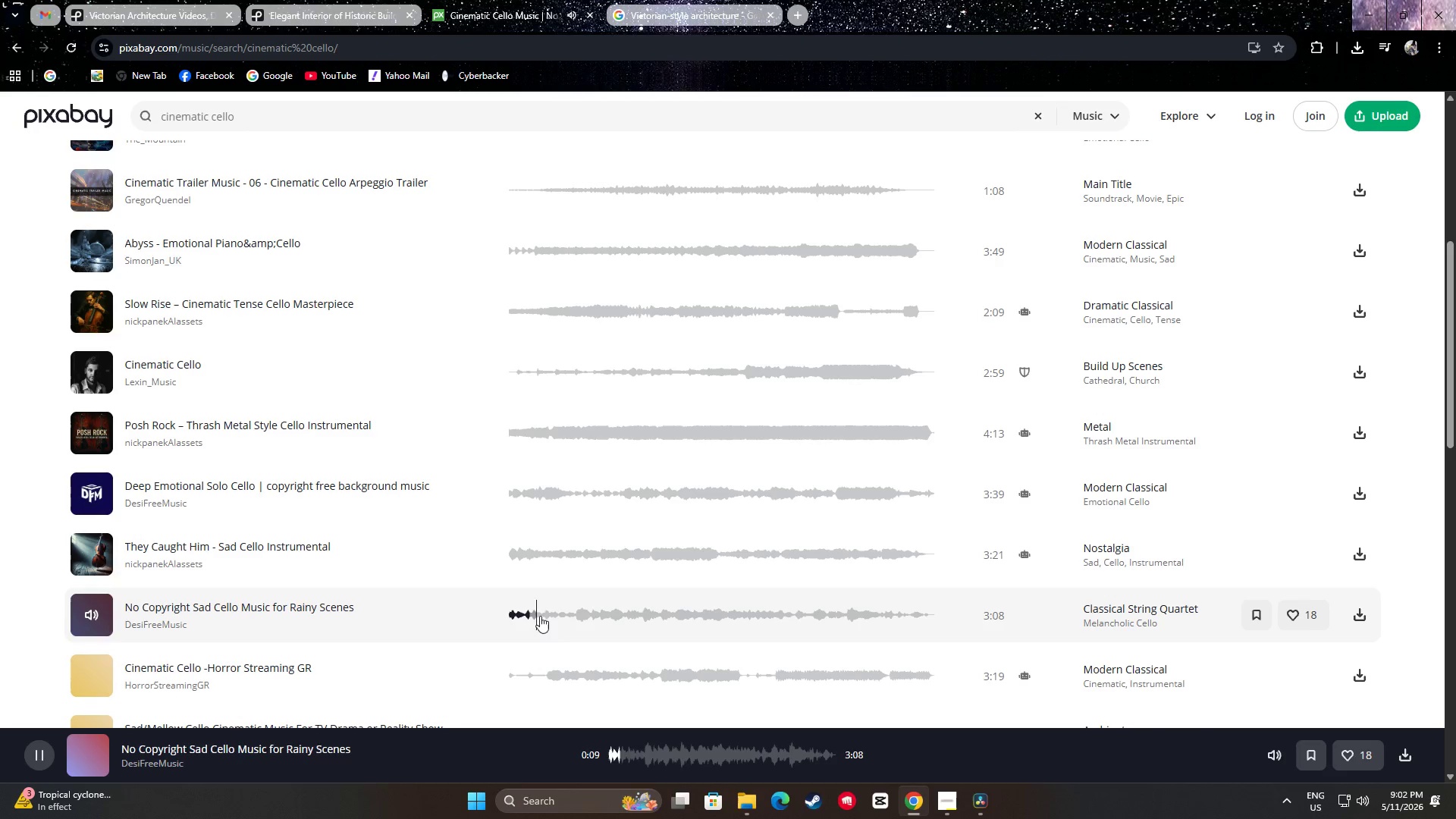 
left_click([591, 617])
 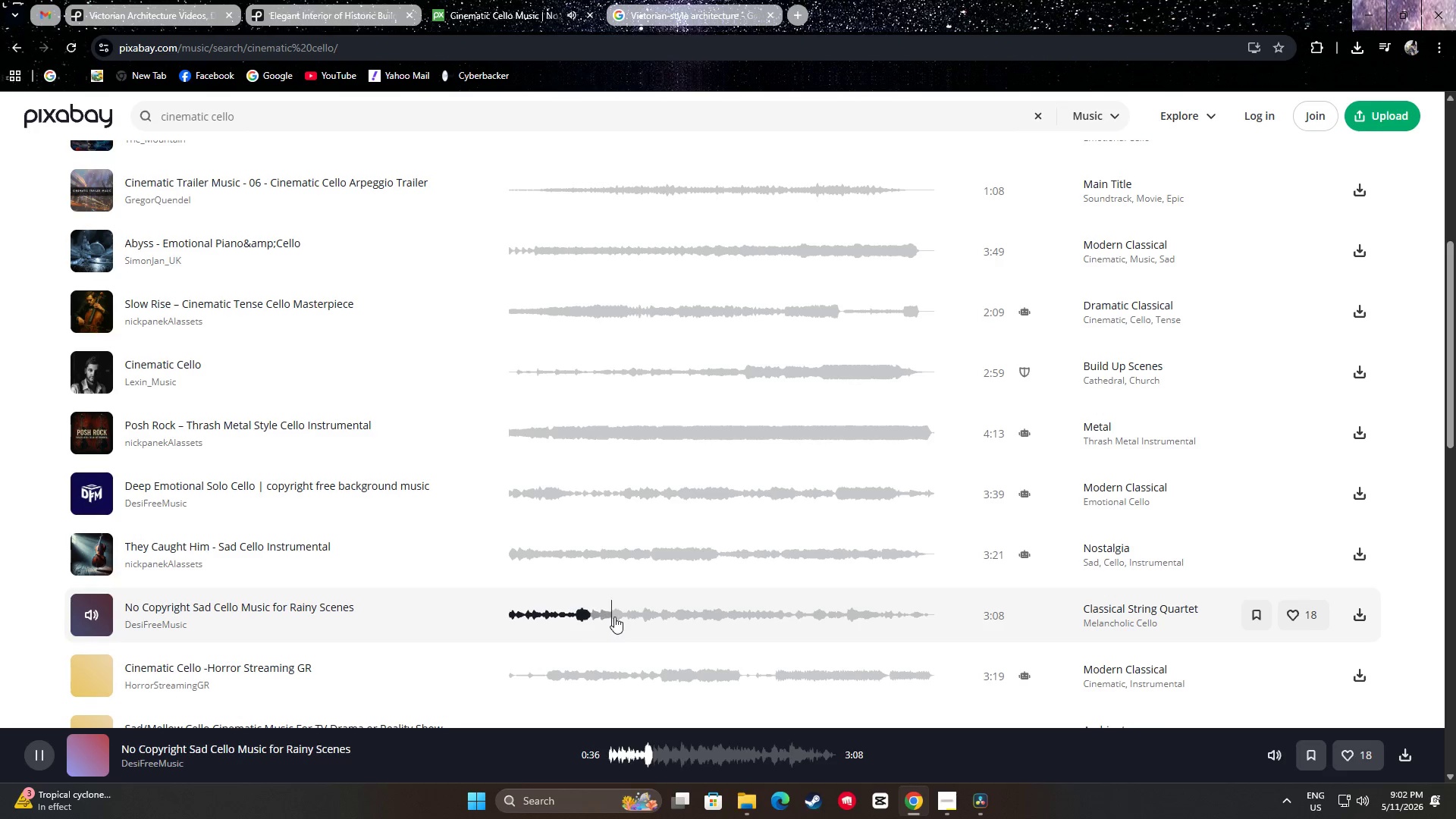 
left_click([620, 617])
 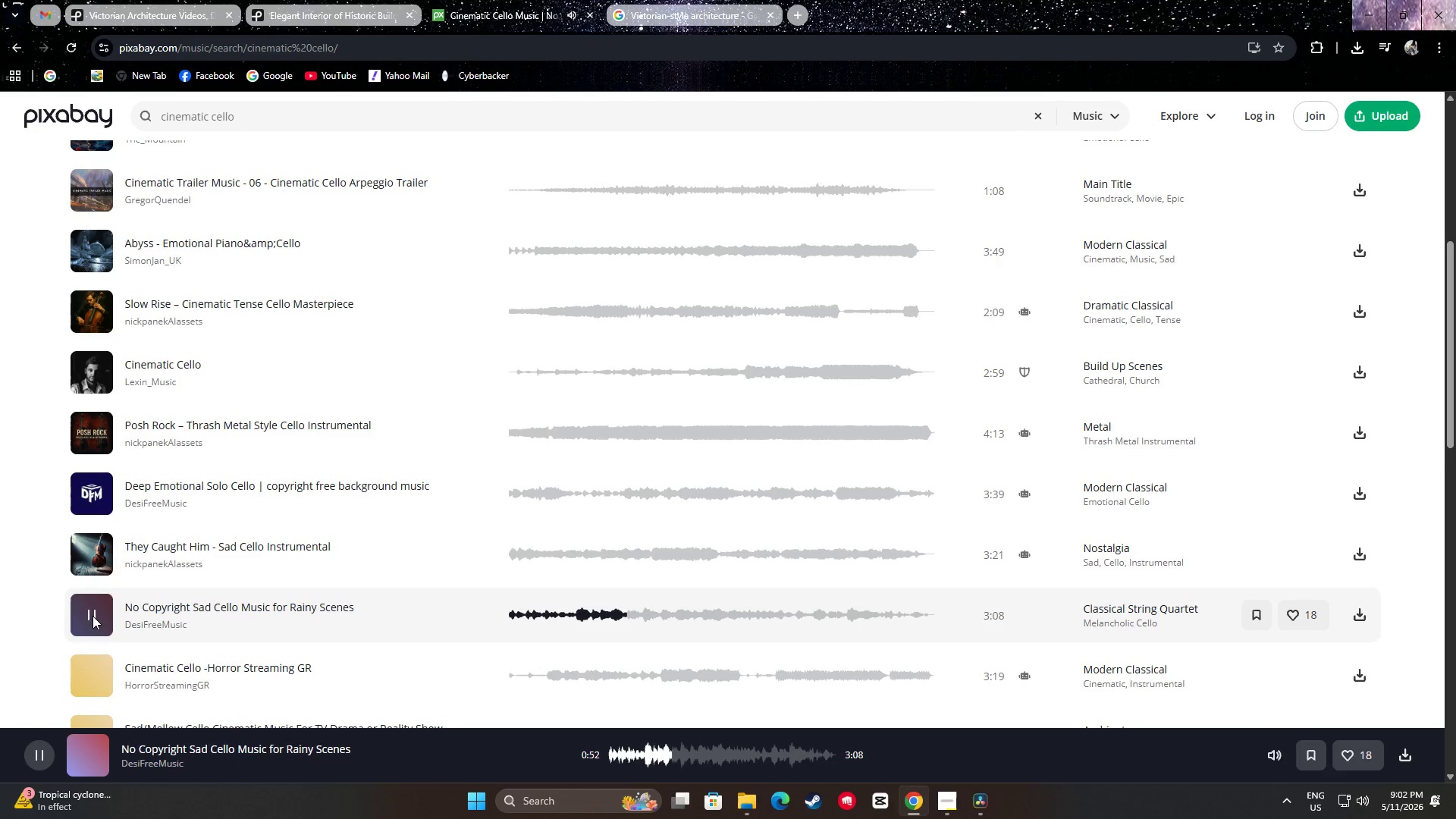 
left_click([93, 616])
 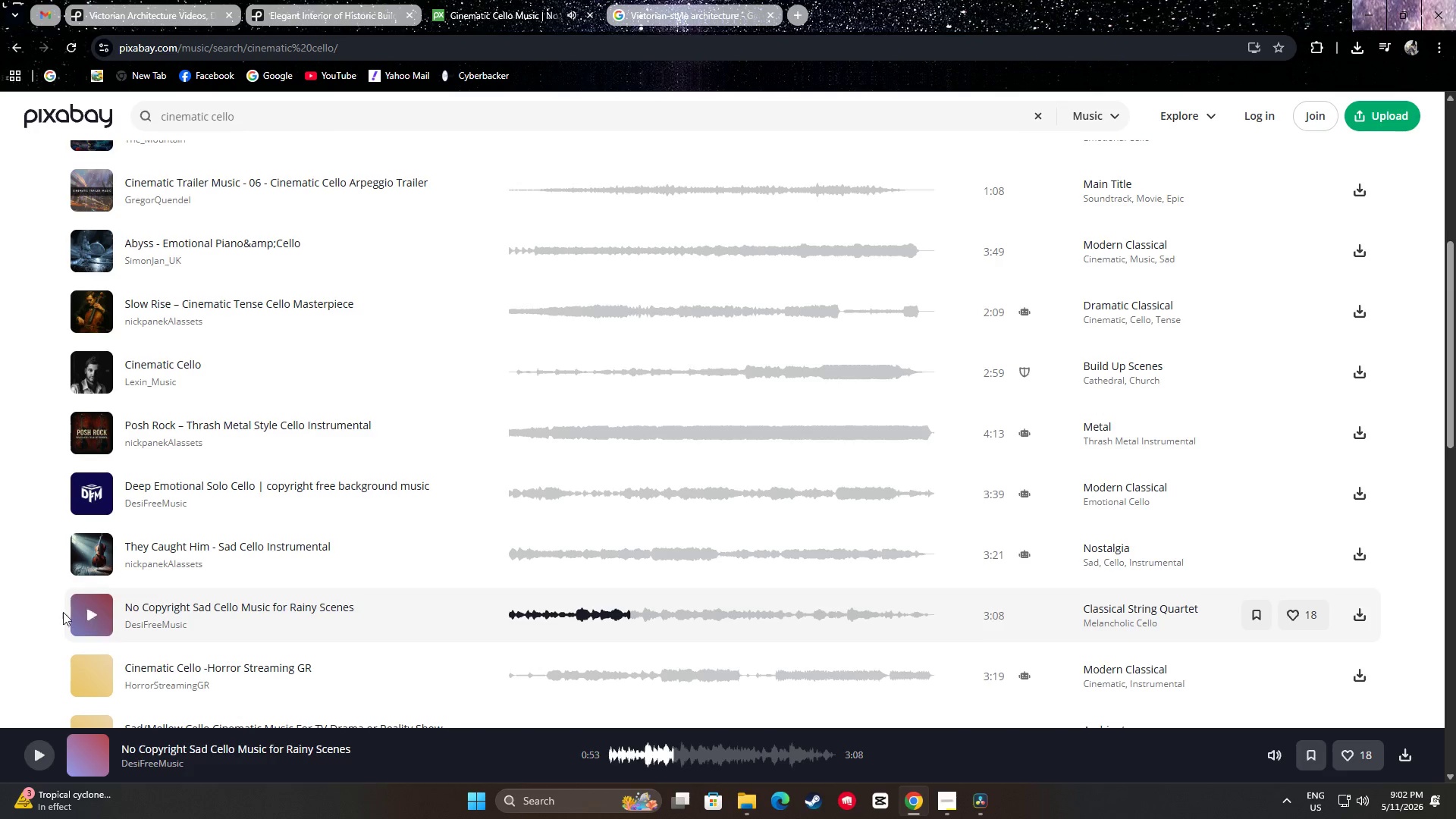 
scroll: coordinate [25, 604], scroll_direction: down, amount: 2.0
 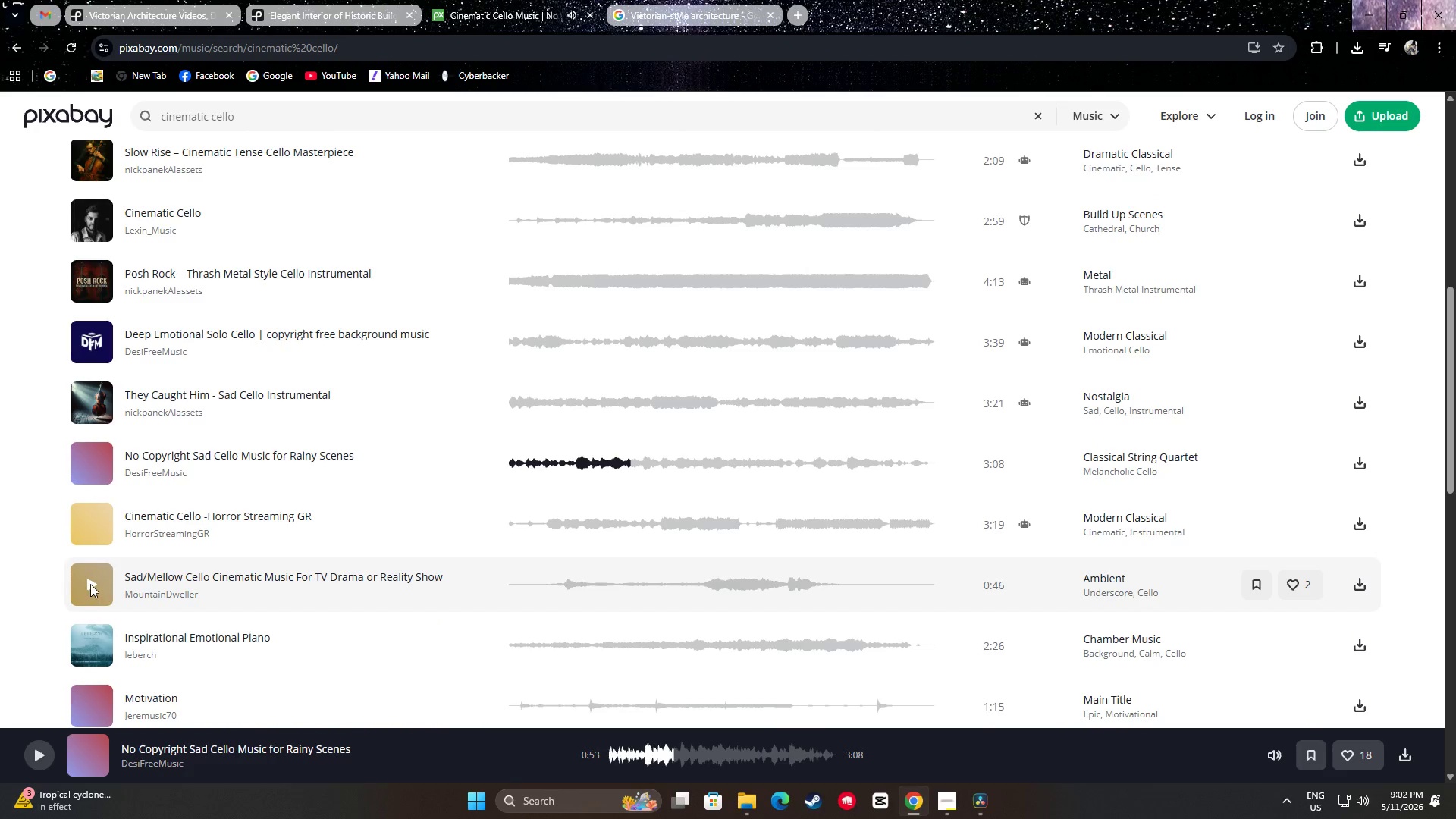 
left_click([89, 641])
 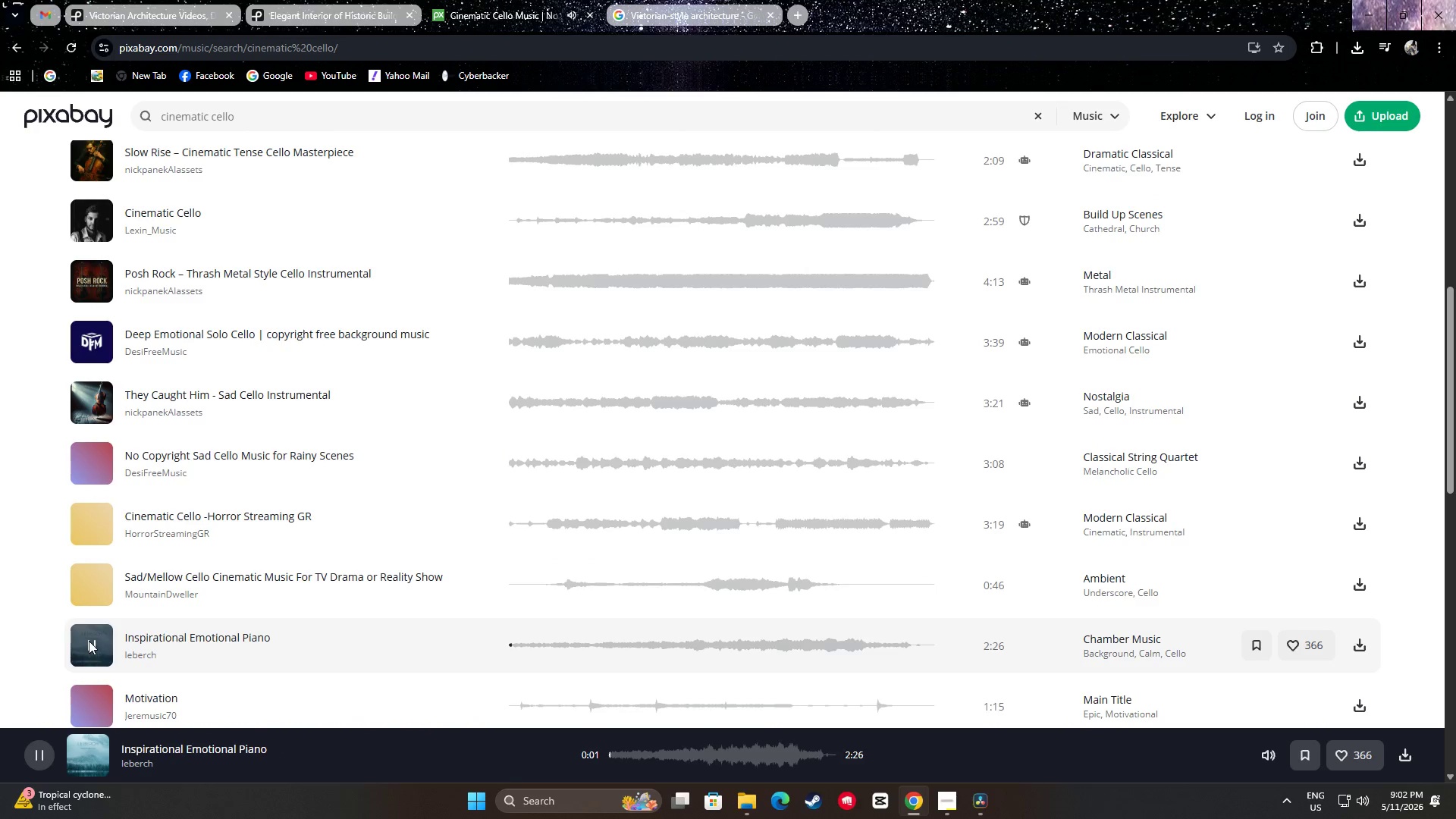 
left_click_drag(start_coordinate=[89, 641], to_coordinate=[3, 636])
 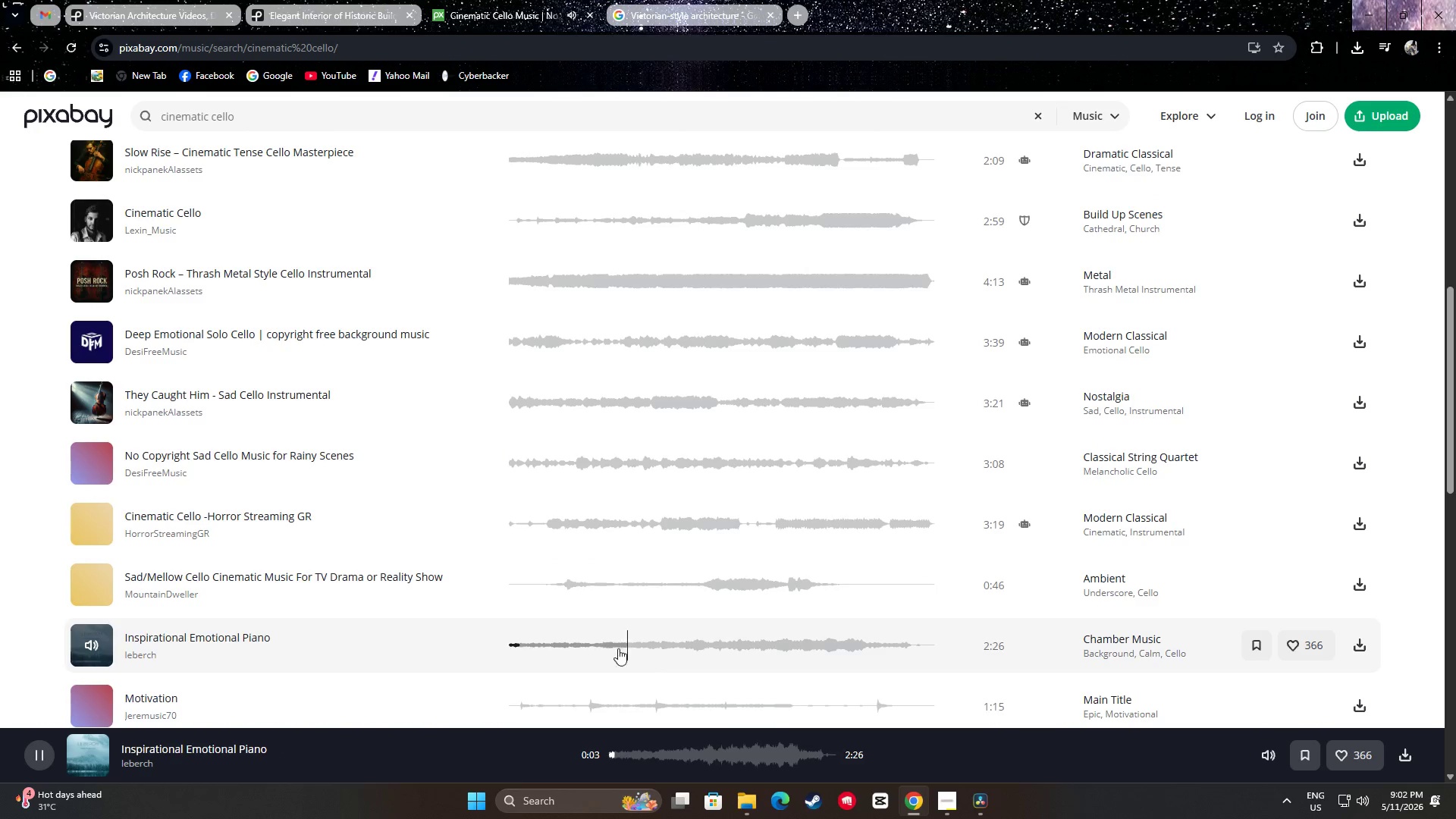 
left_click([659, 660])
 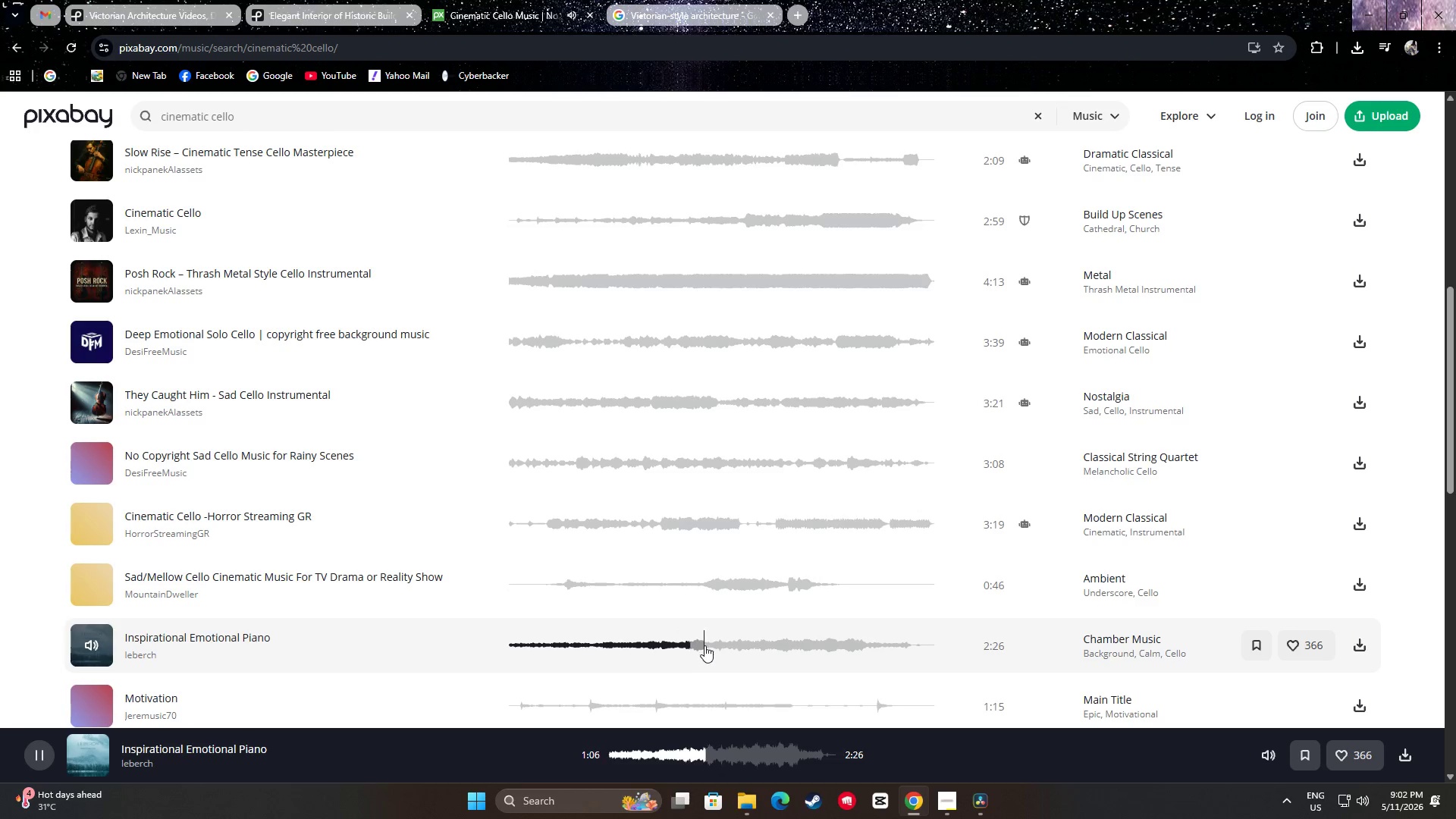 
wait(7.12)
 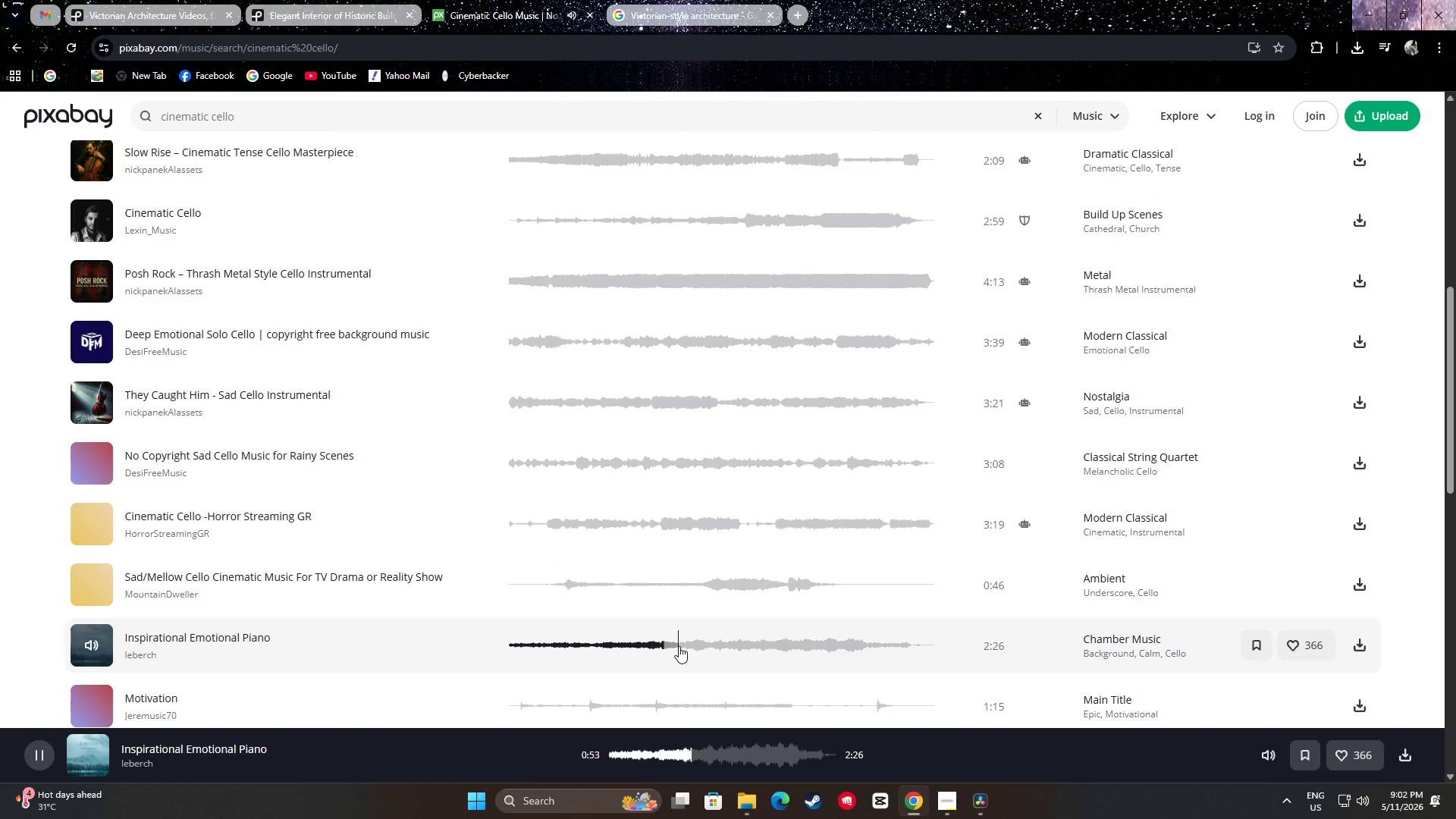 
left_click([824, 643])
 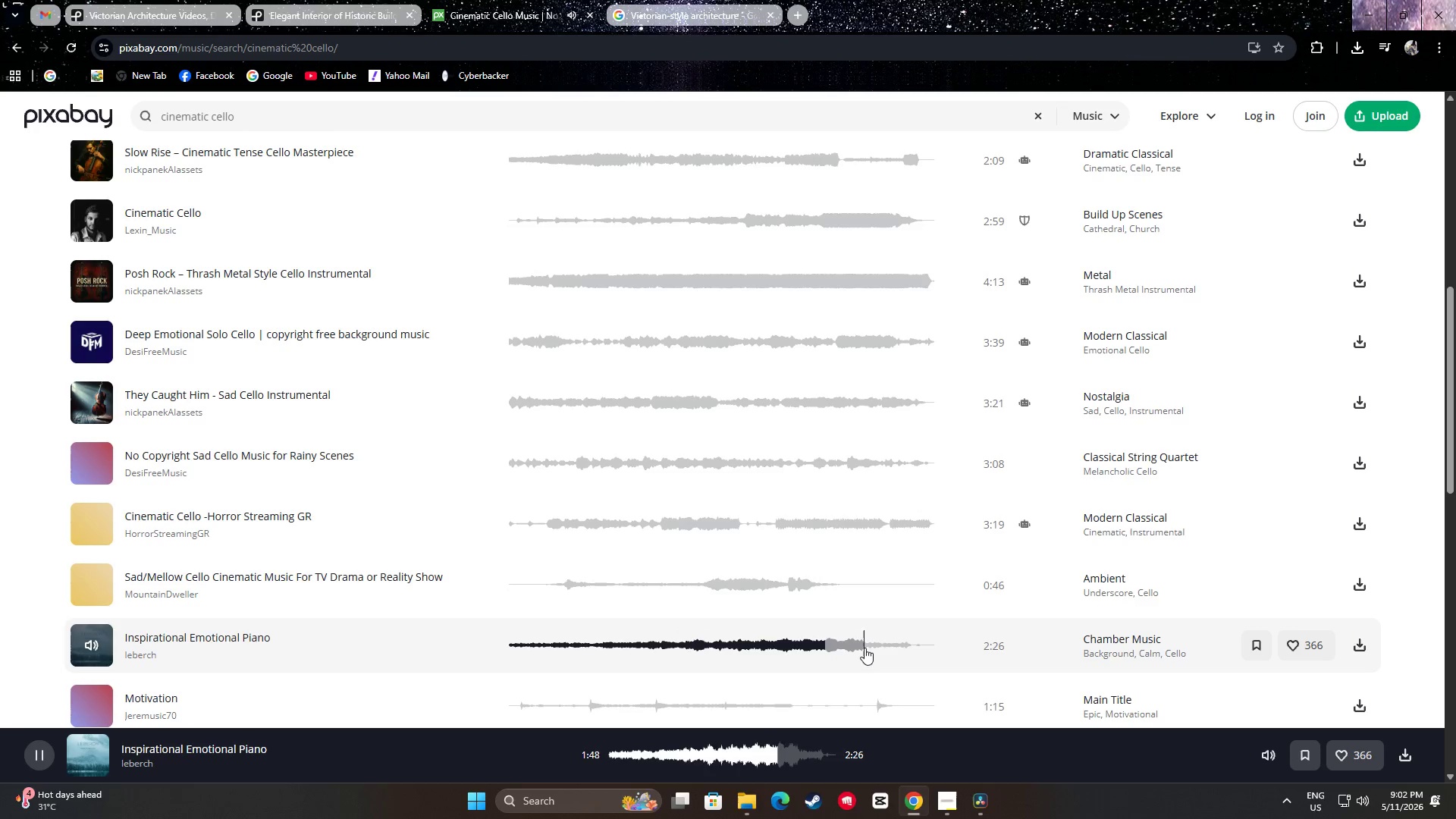 
left_click_drag(start_coordinate=[884, 643], to_coordinate=[894, 644])
 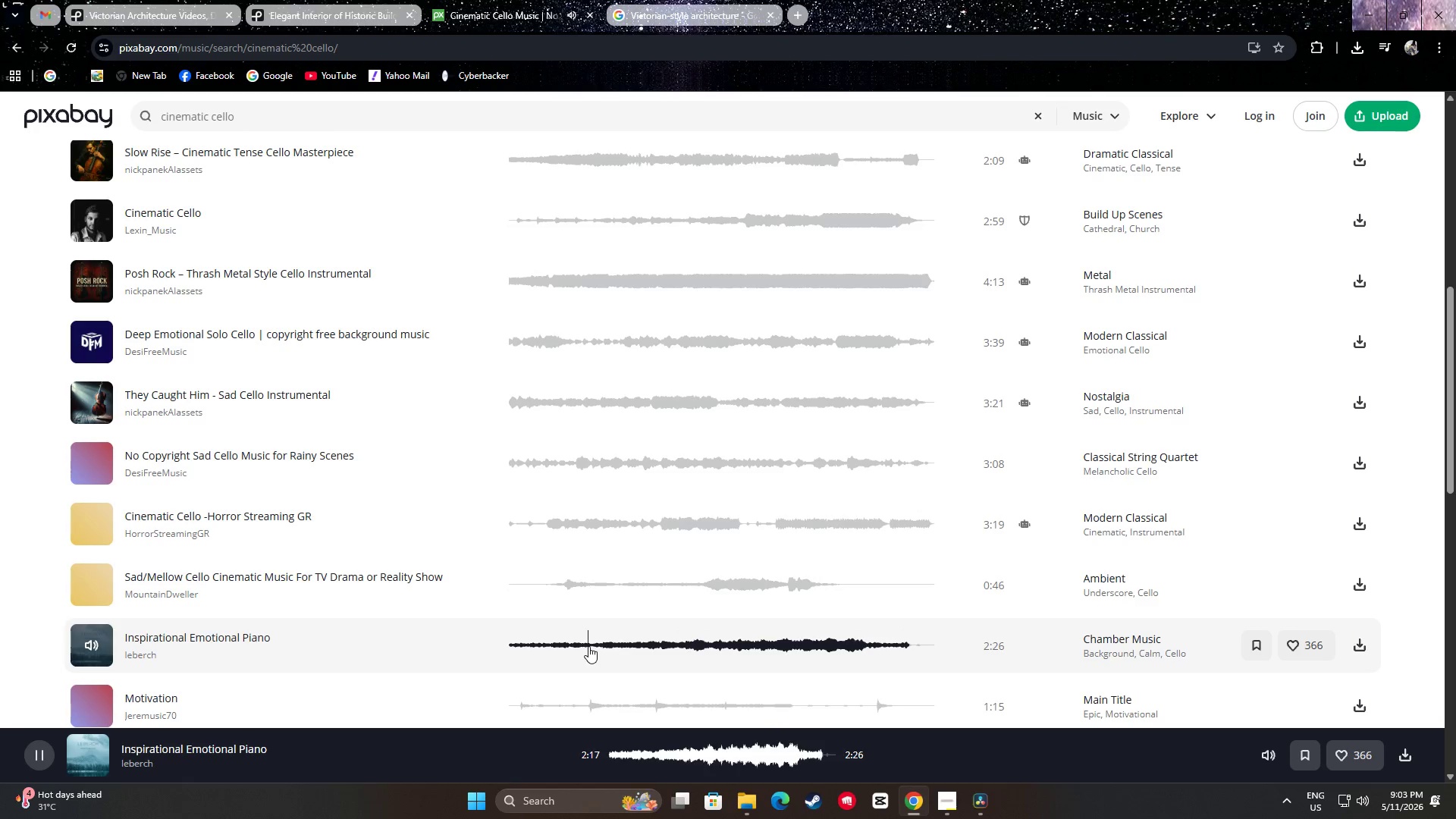 
left_click([549, 643])
 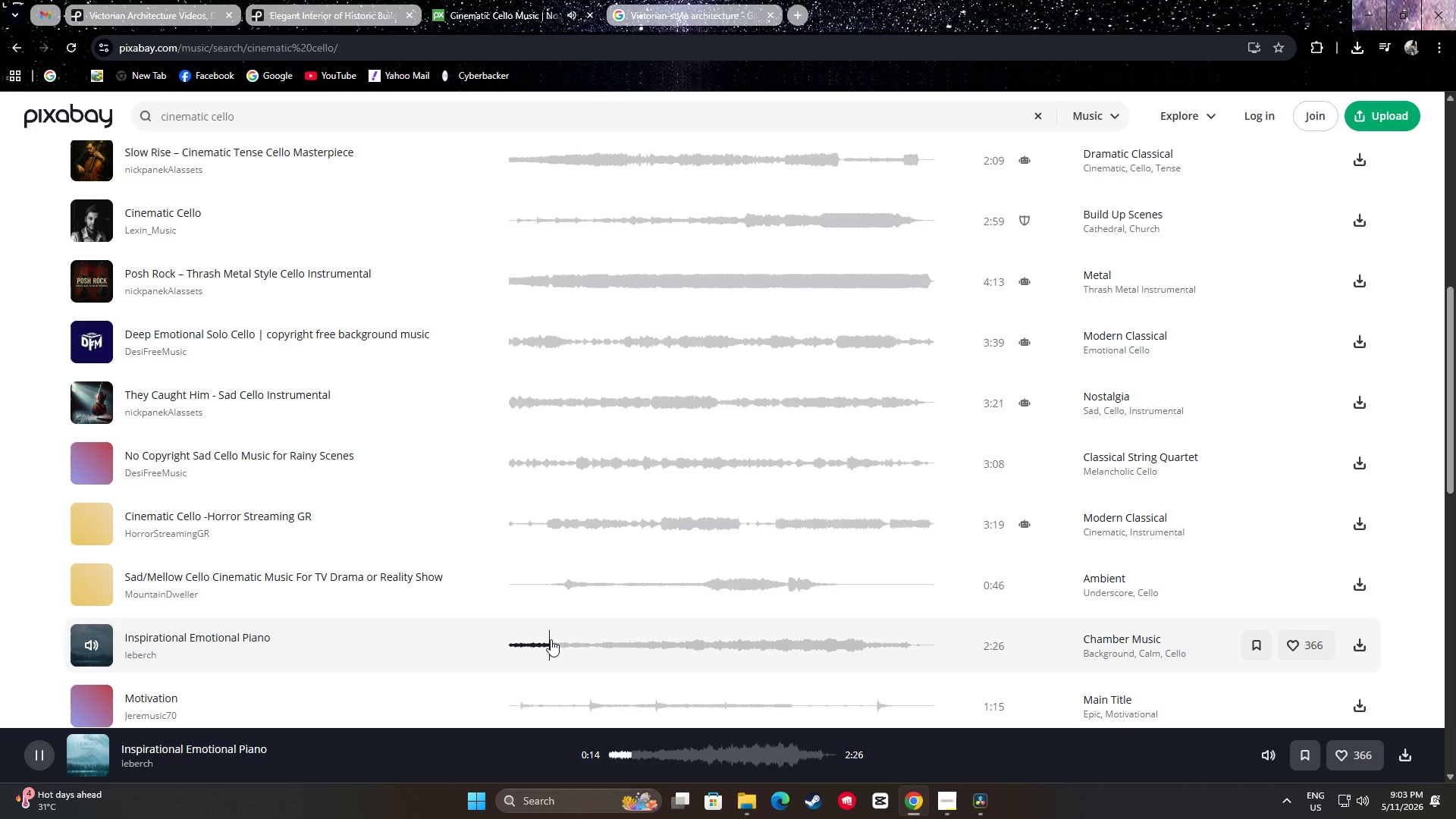 
left_click_drag(start_coordinate=[540, 639], to_coordinate=[476, 635])
 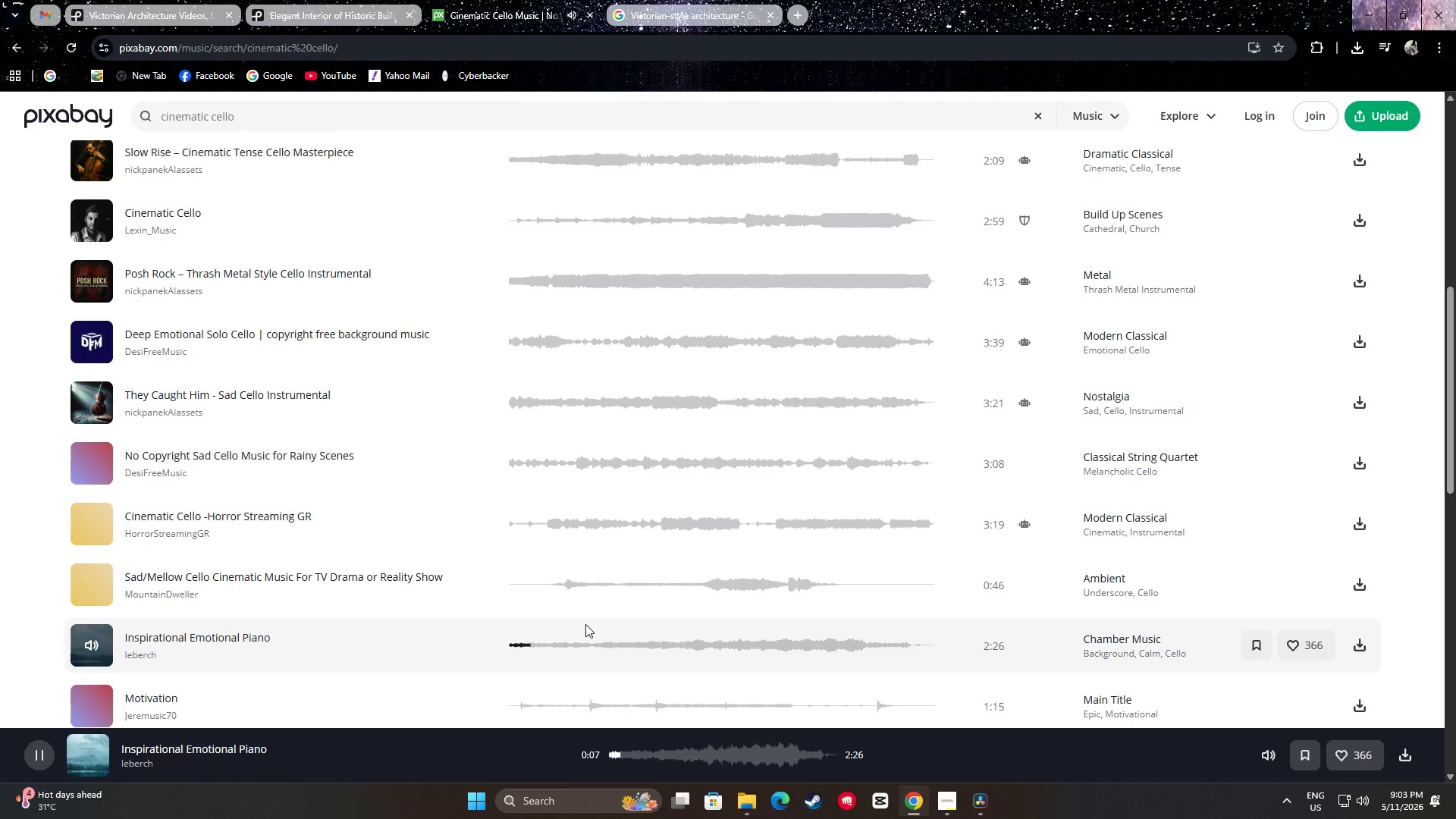 
wait(12.76)
 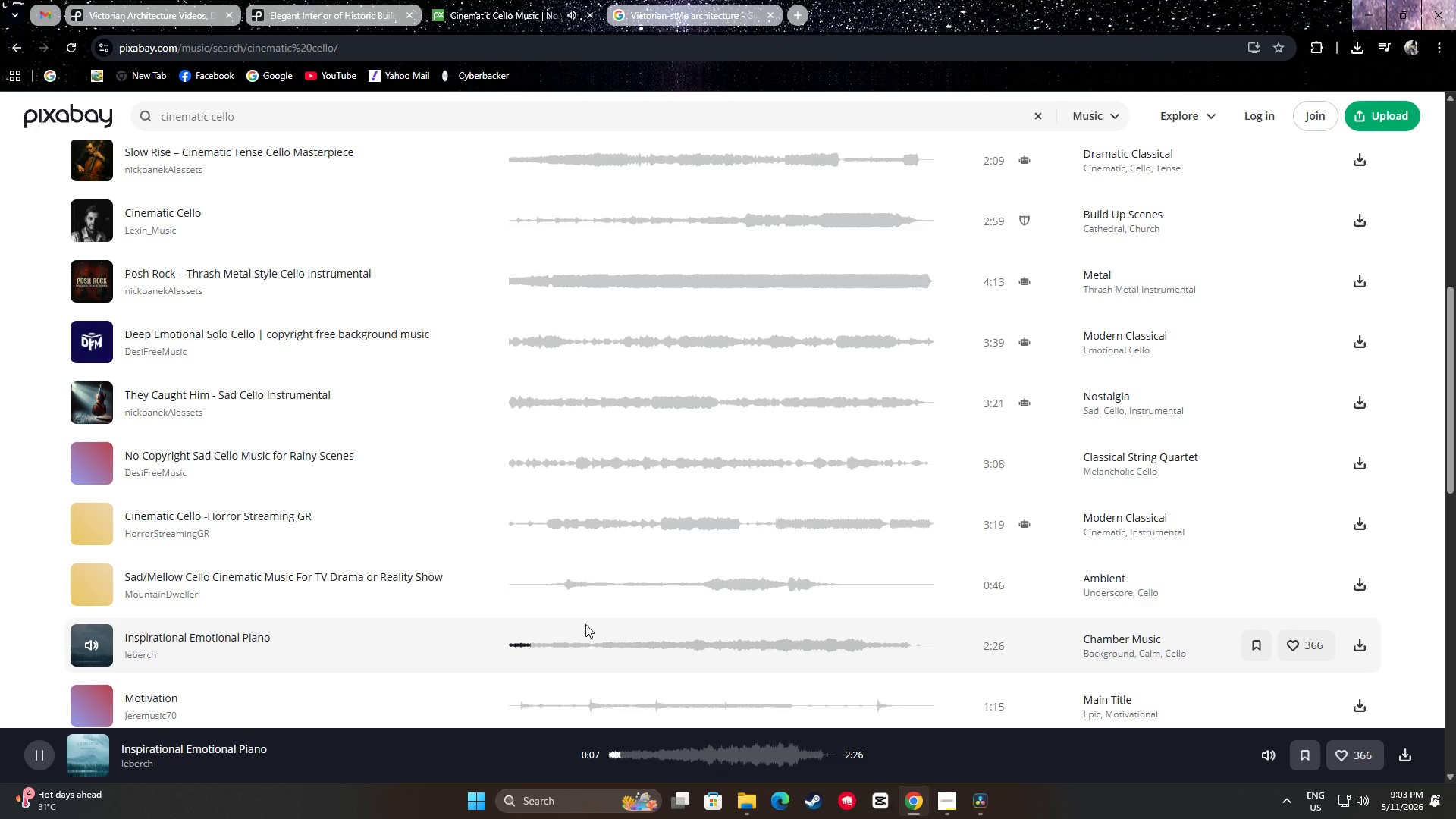 
left_click([93, 642])
 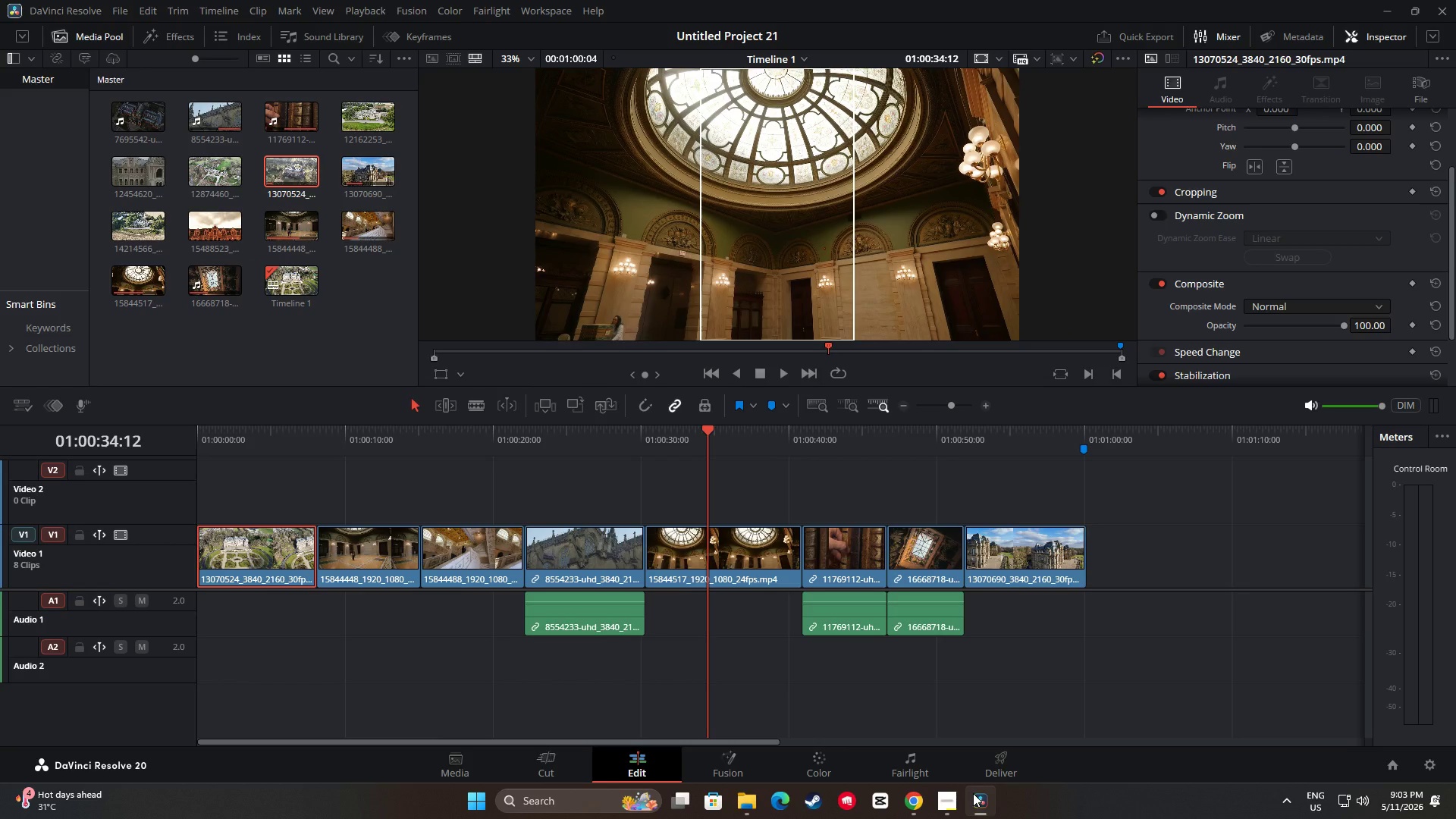 
left_click([902, 795])
 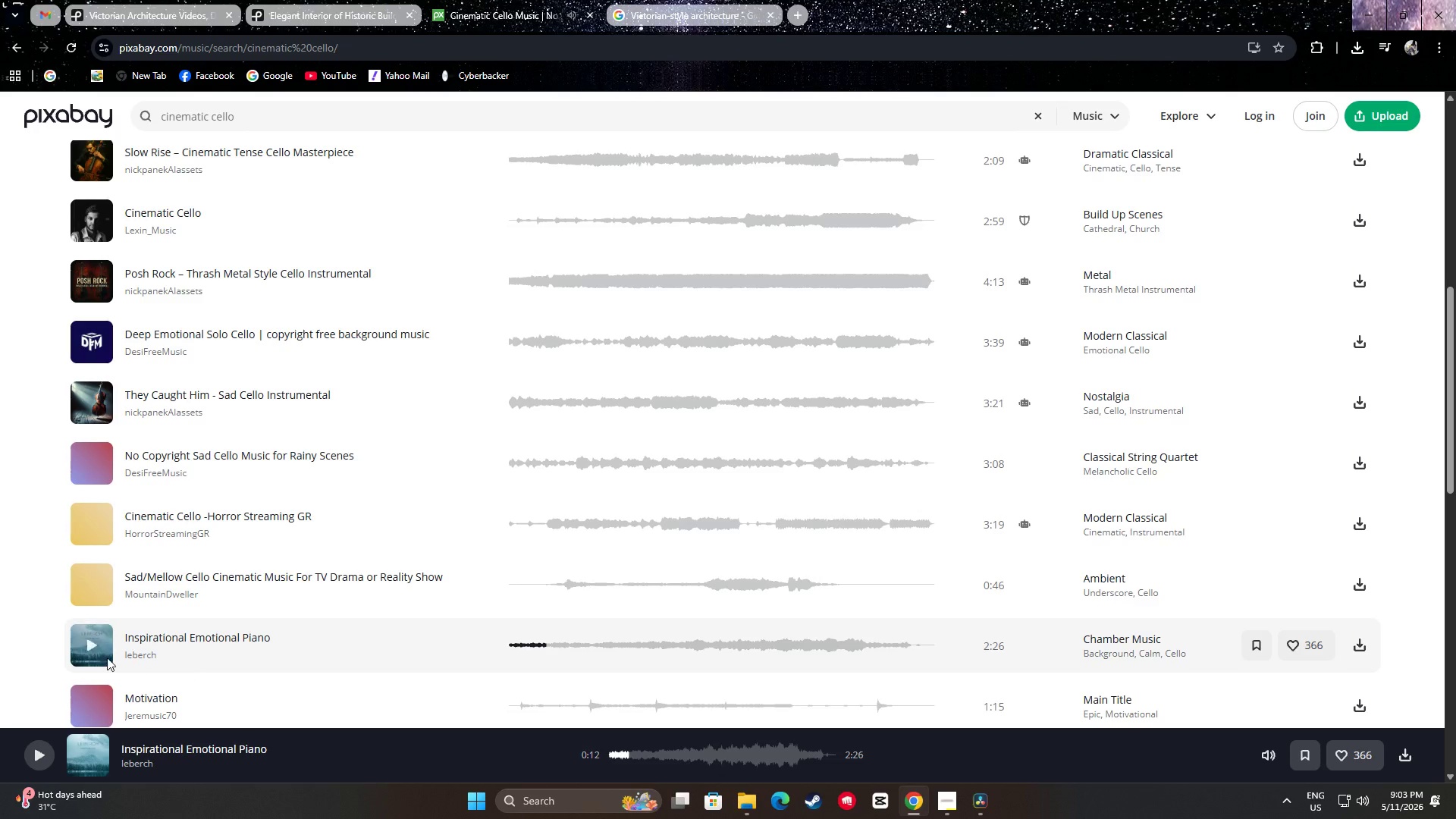 
left_click([95, 643])
 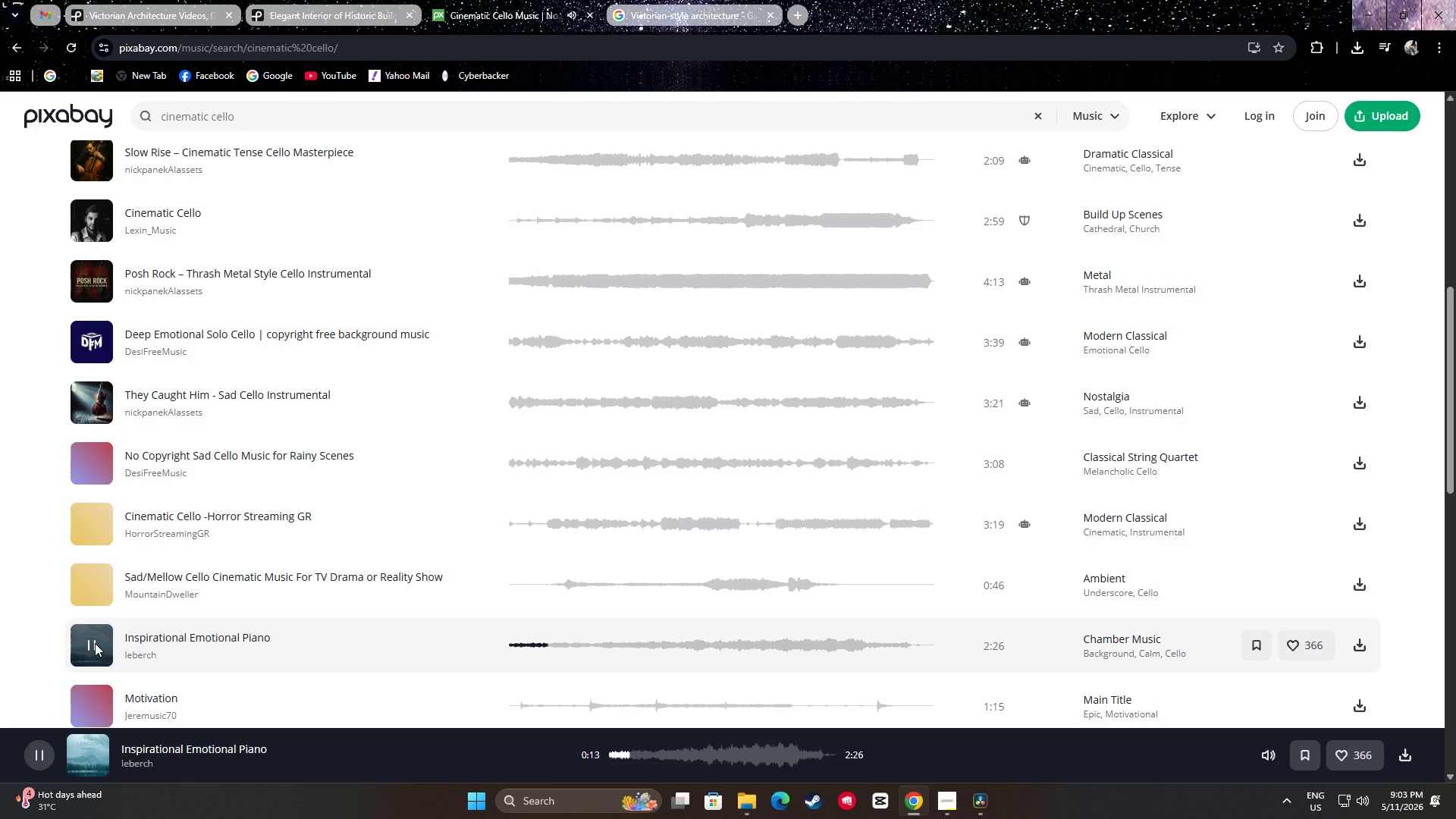 
left_click([89, 645])
 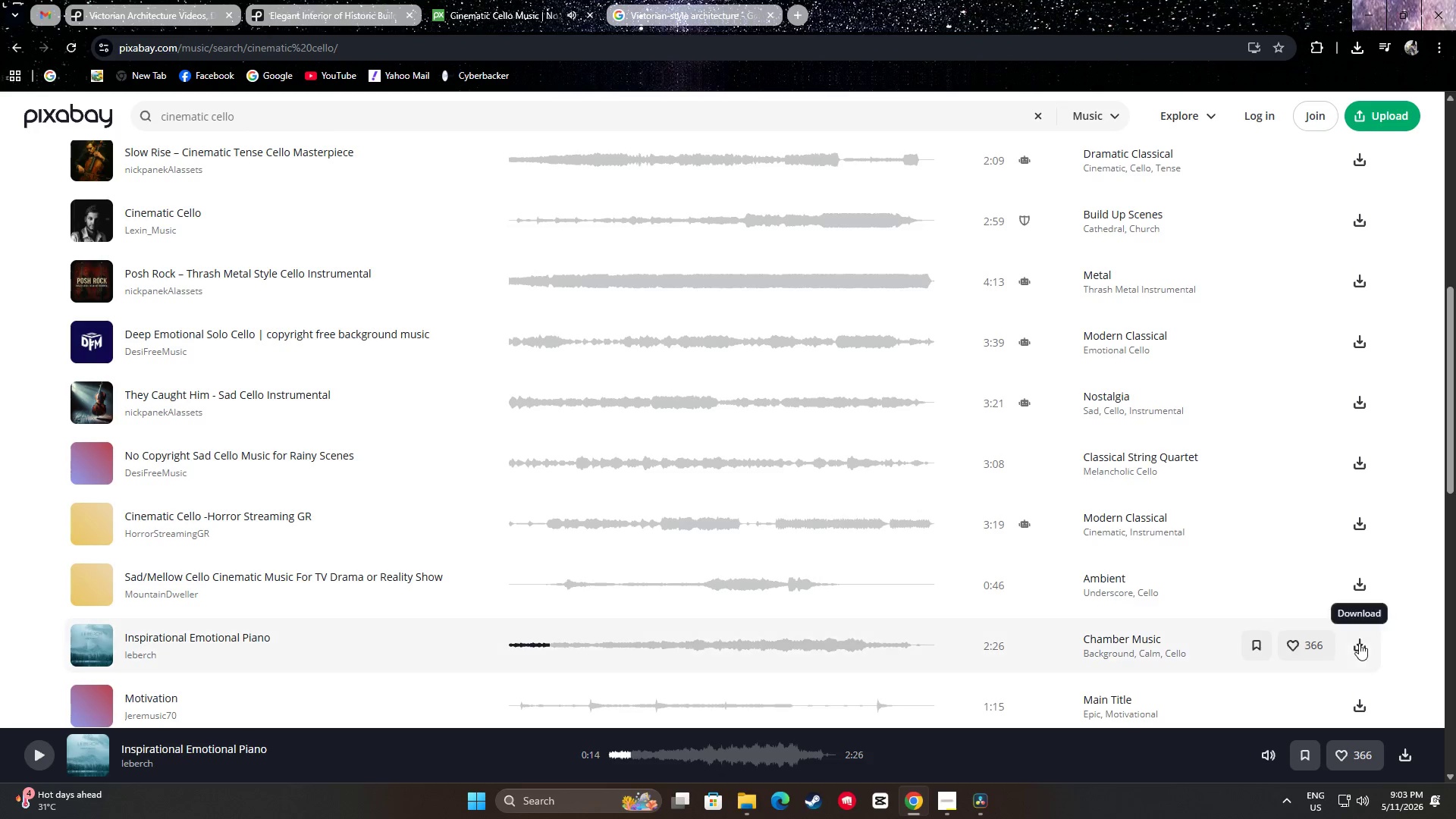 
left_click([1357, 643])
 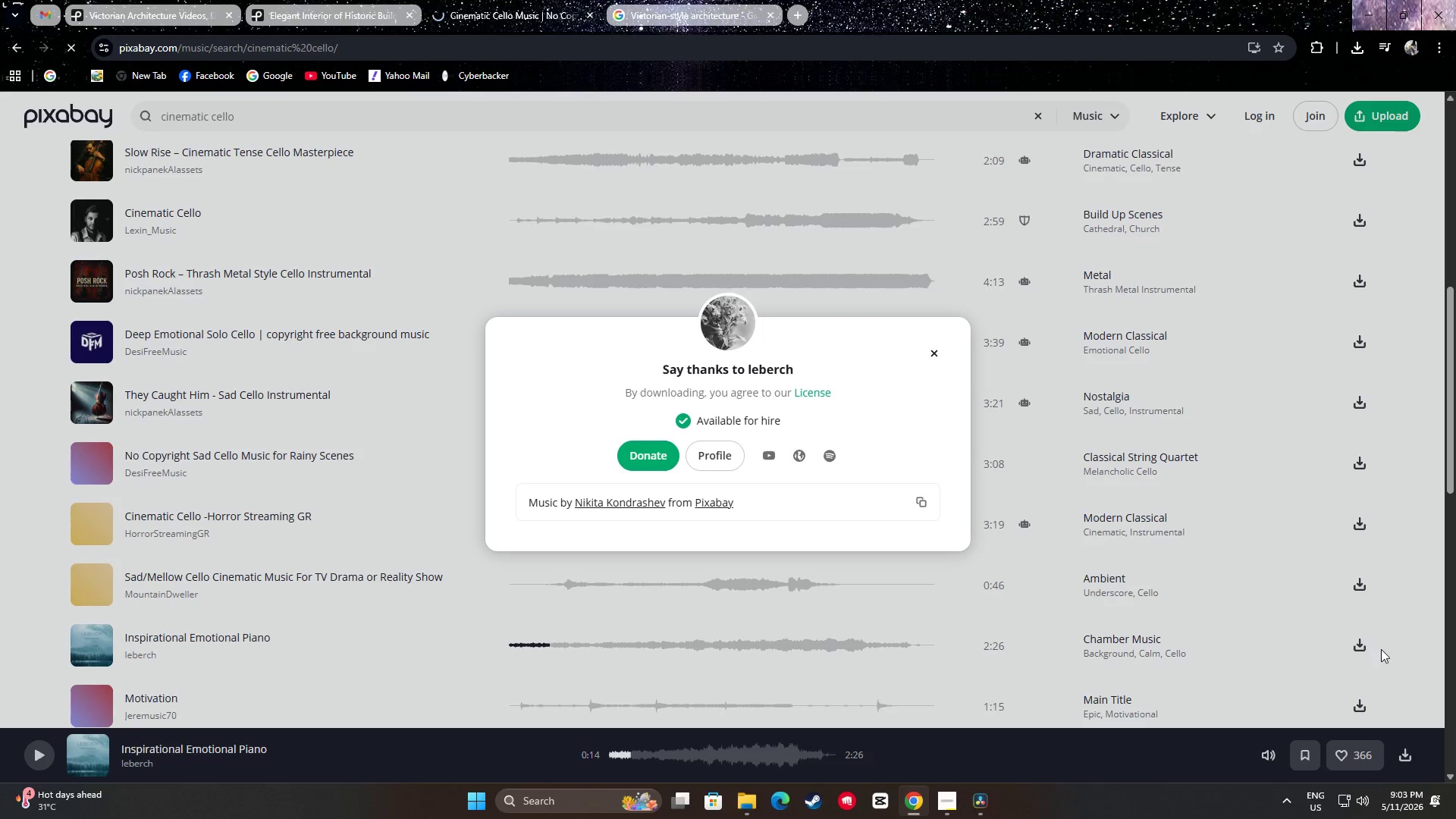 
left_click([936, 352])
 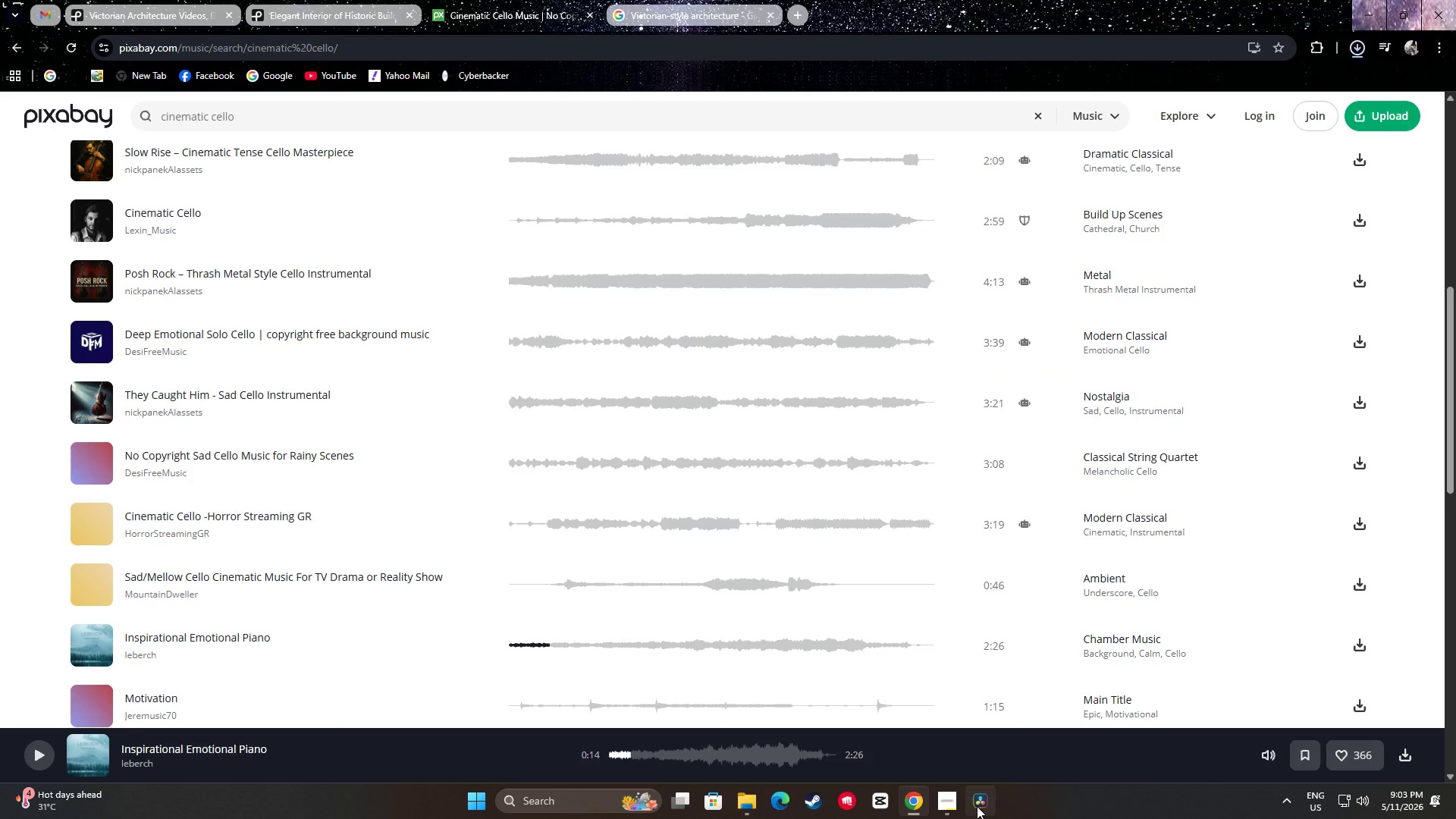 
left_click([977, 805])
 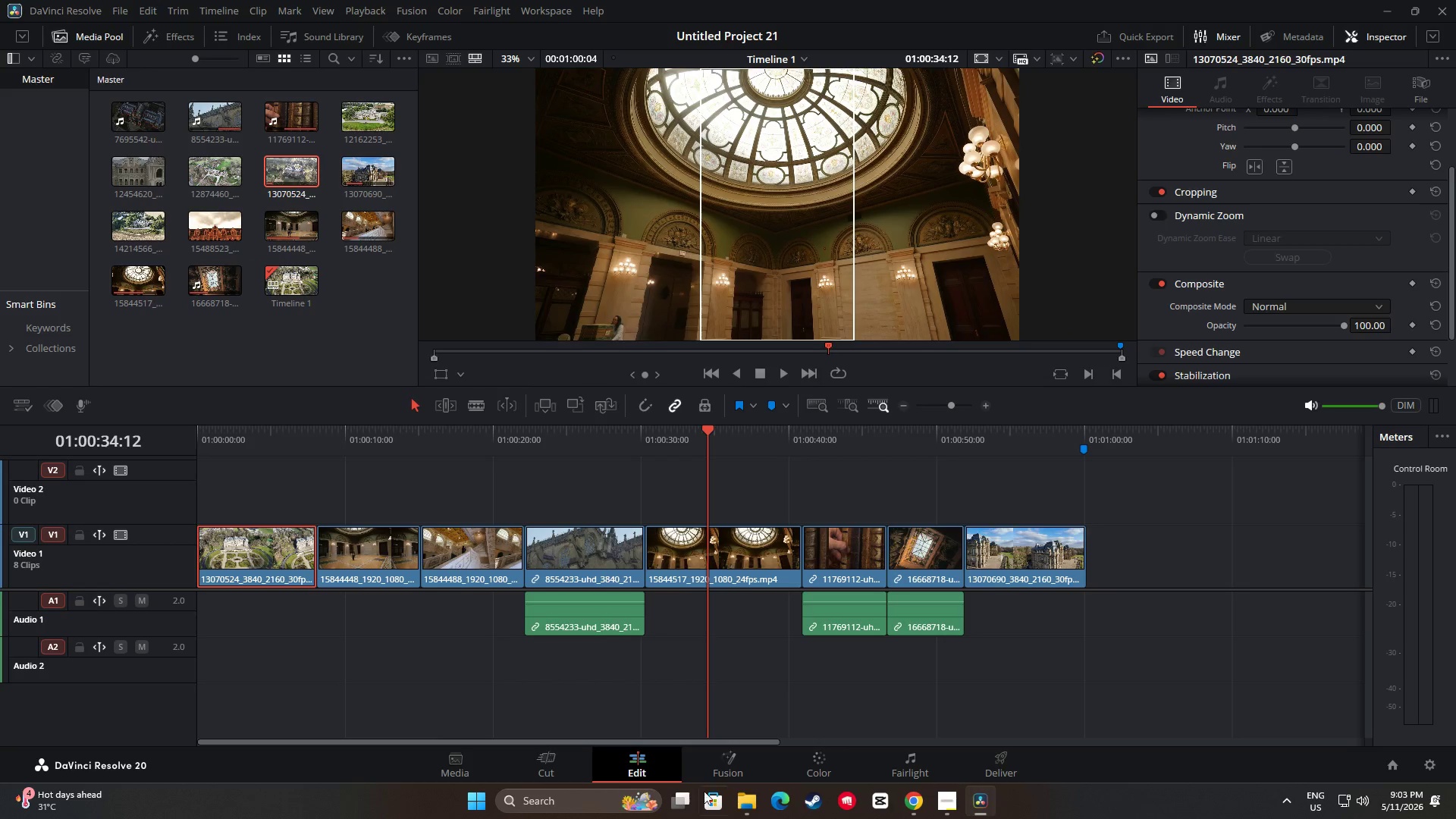 
left_click_drag(start_coordinate=[732, 807], to_coordinate=[738, 806])
 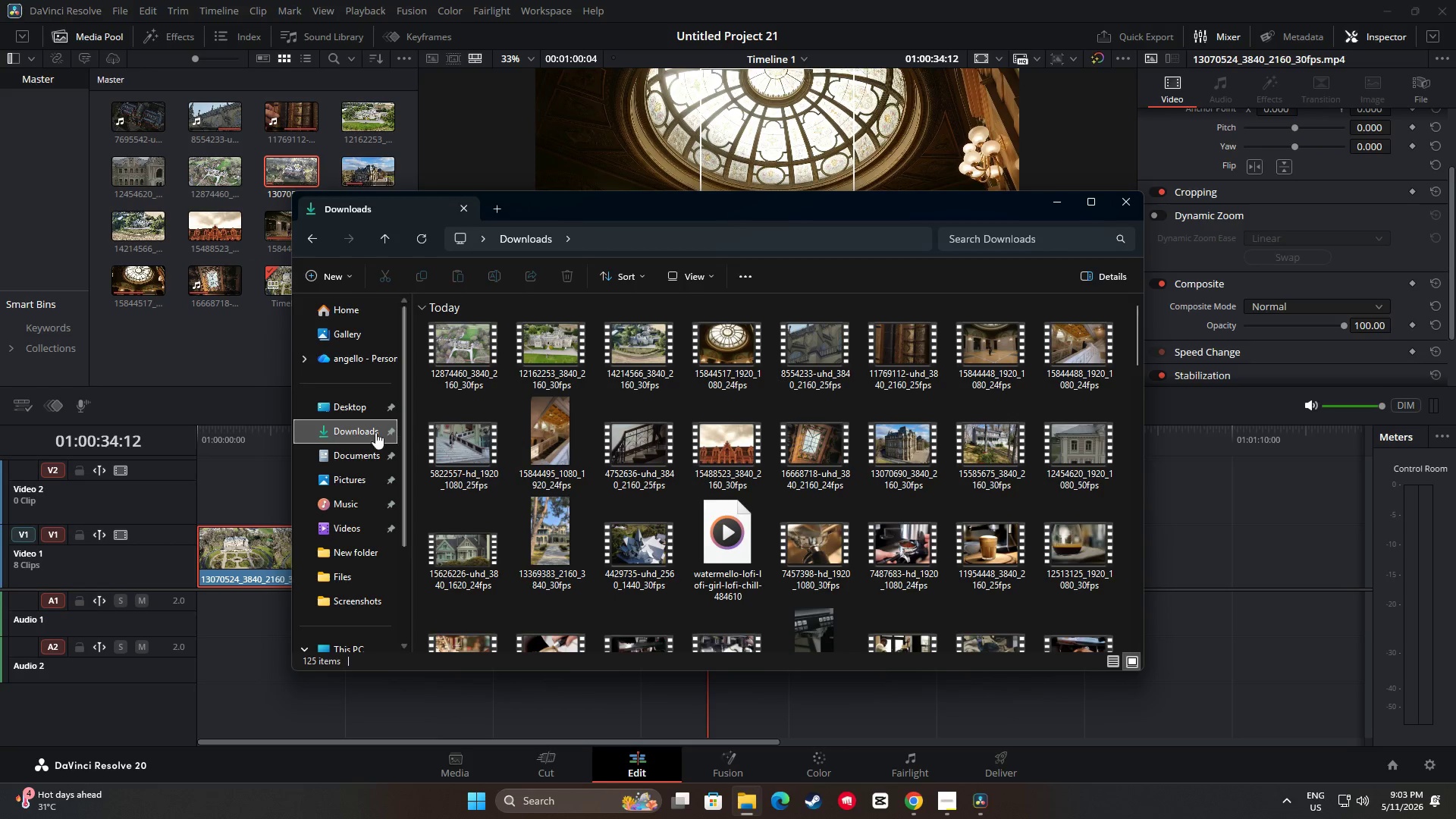 
left_click([343, 428])
 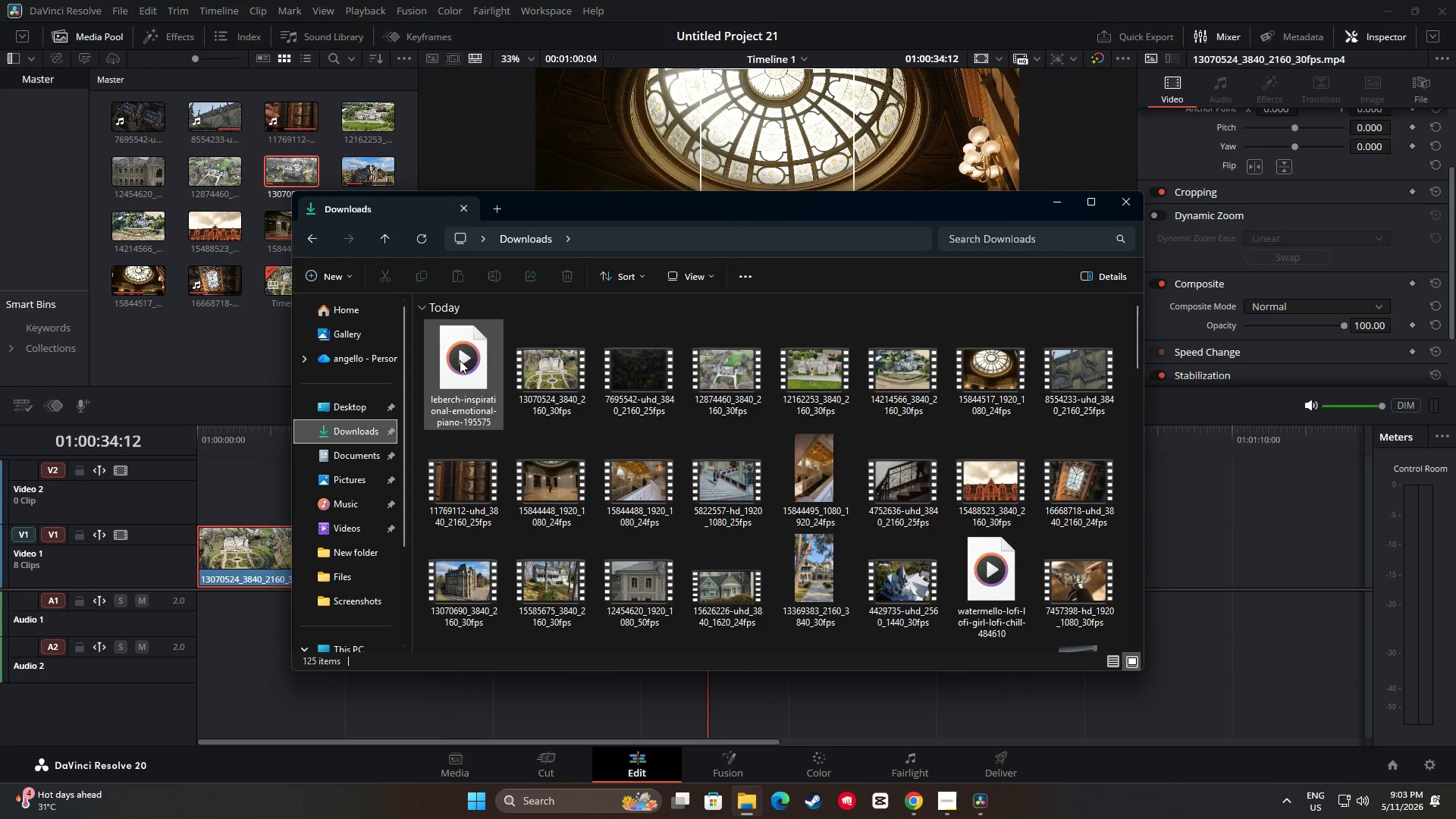 
left_click_drag(start_coordinate=[459, 347], to_coordinate=[184, 614])
 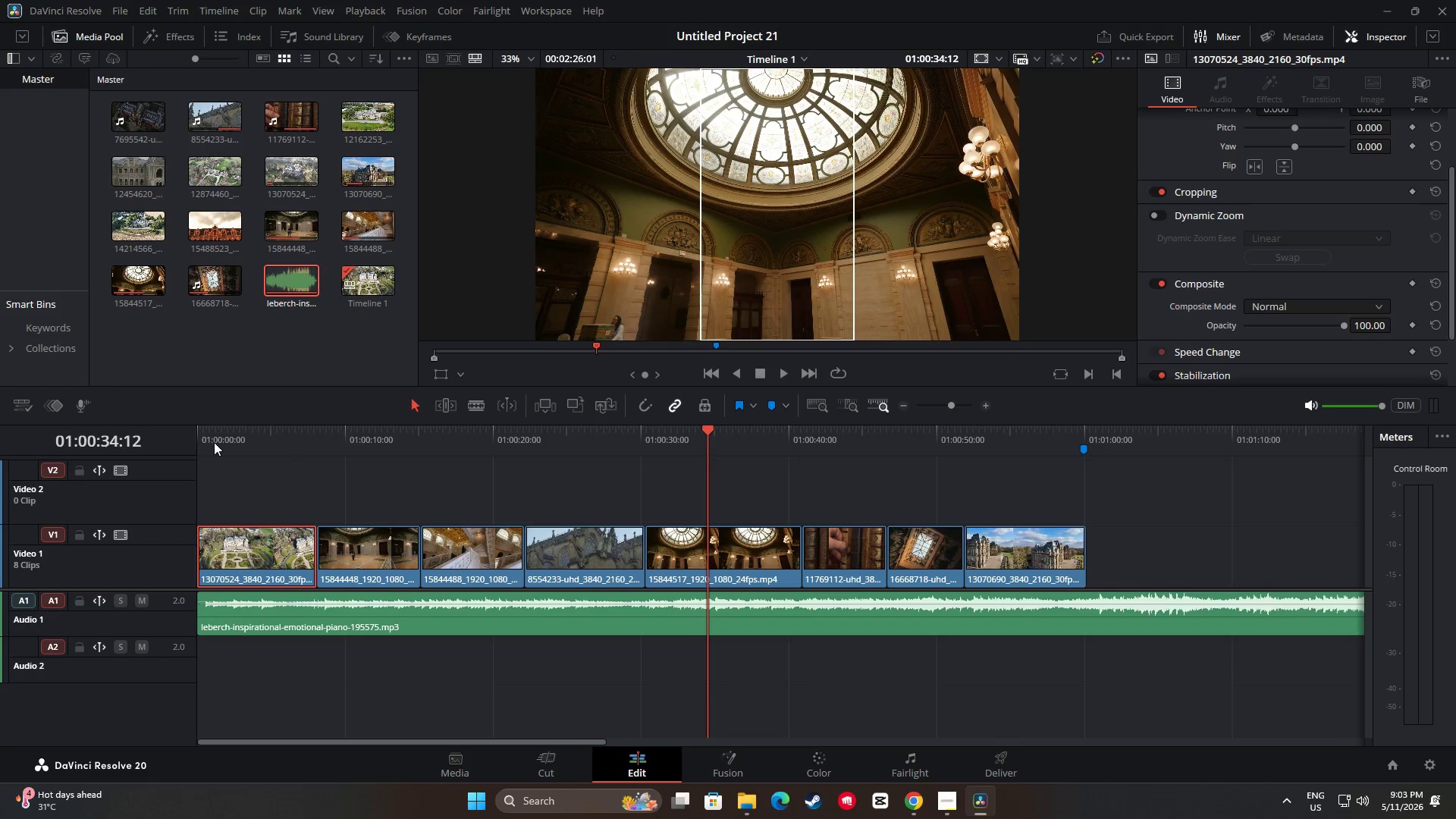 
left_click_drag(start_coordinate=[209, 437], to_coordinate=[184, 436])
 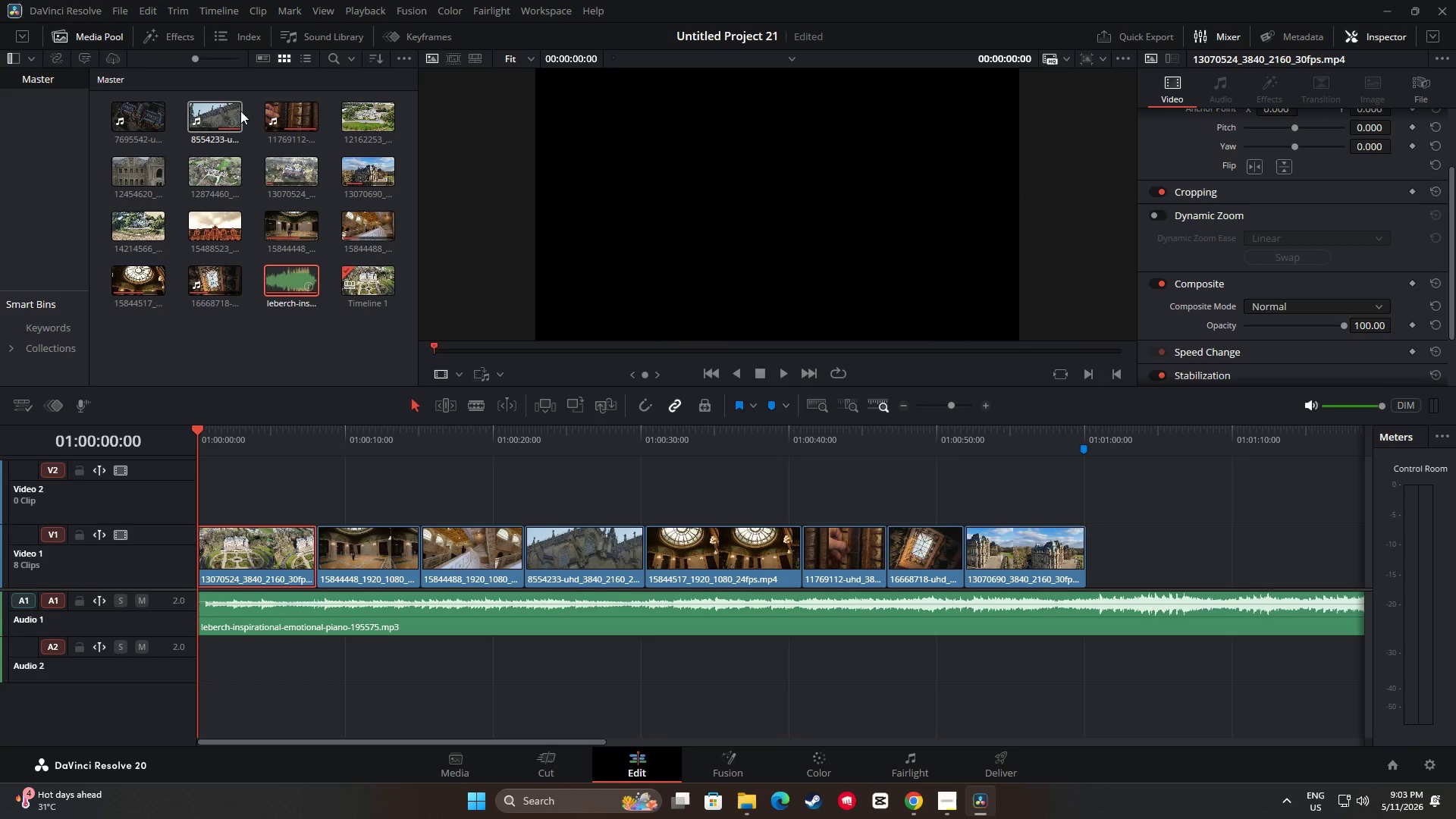 
left_click([158, 32])
 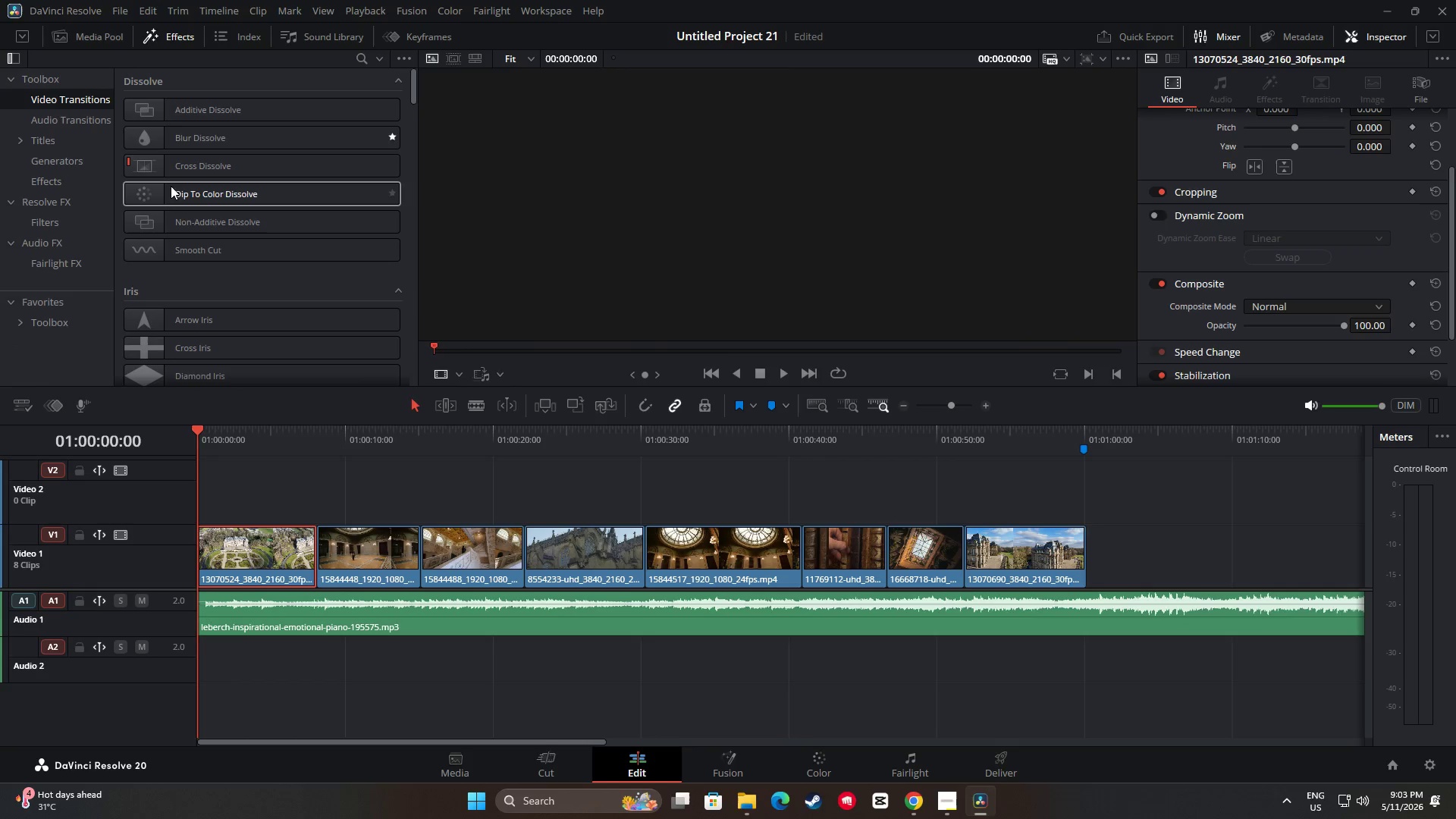 
left_click_drag(start_coordinate=[140, 192], to_coordinate=[213, 539])
 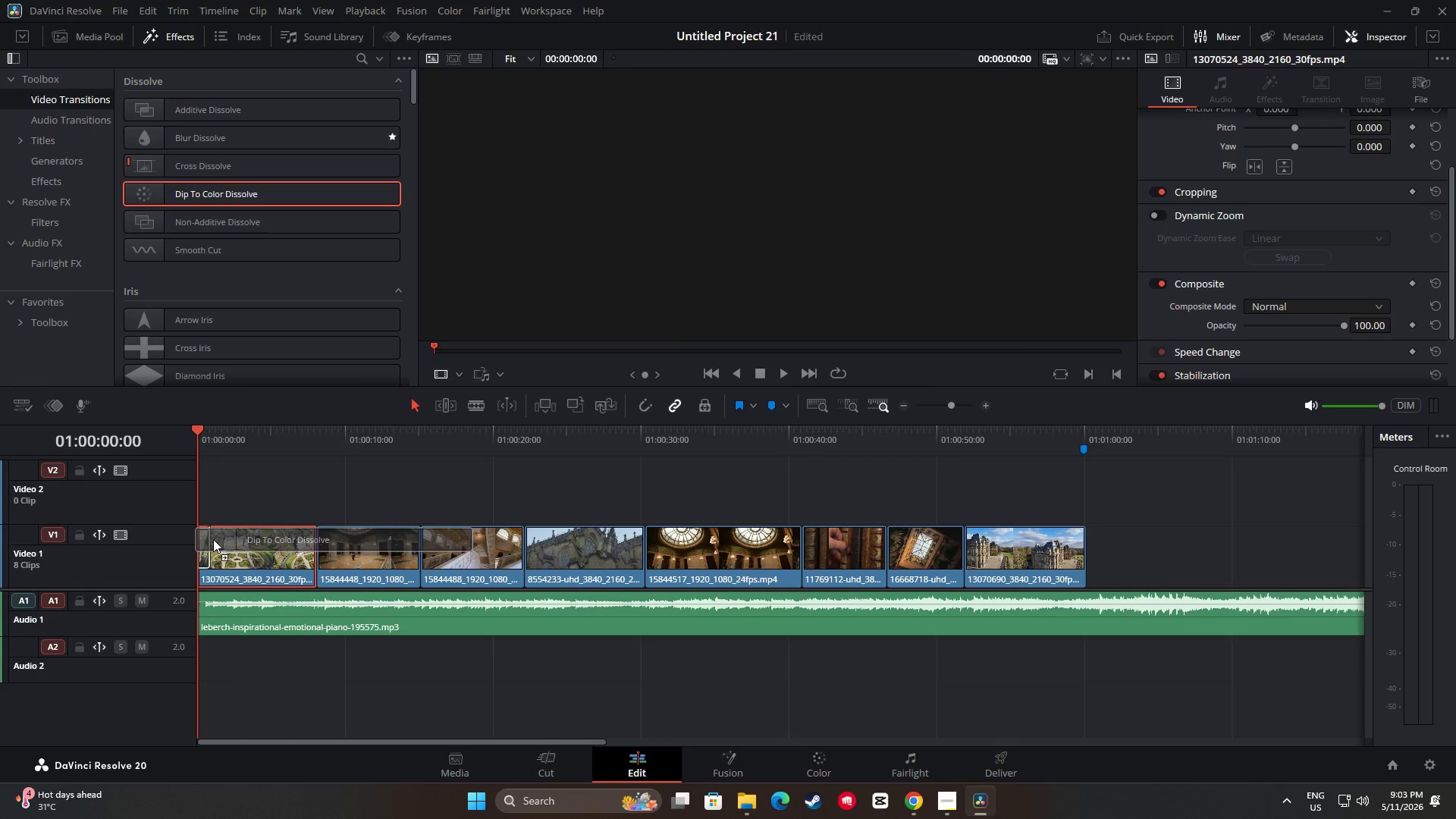 
mouse_move([211, 525])
 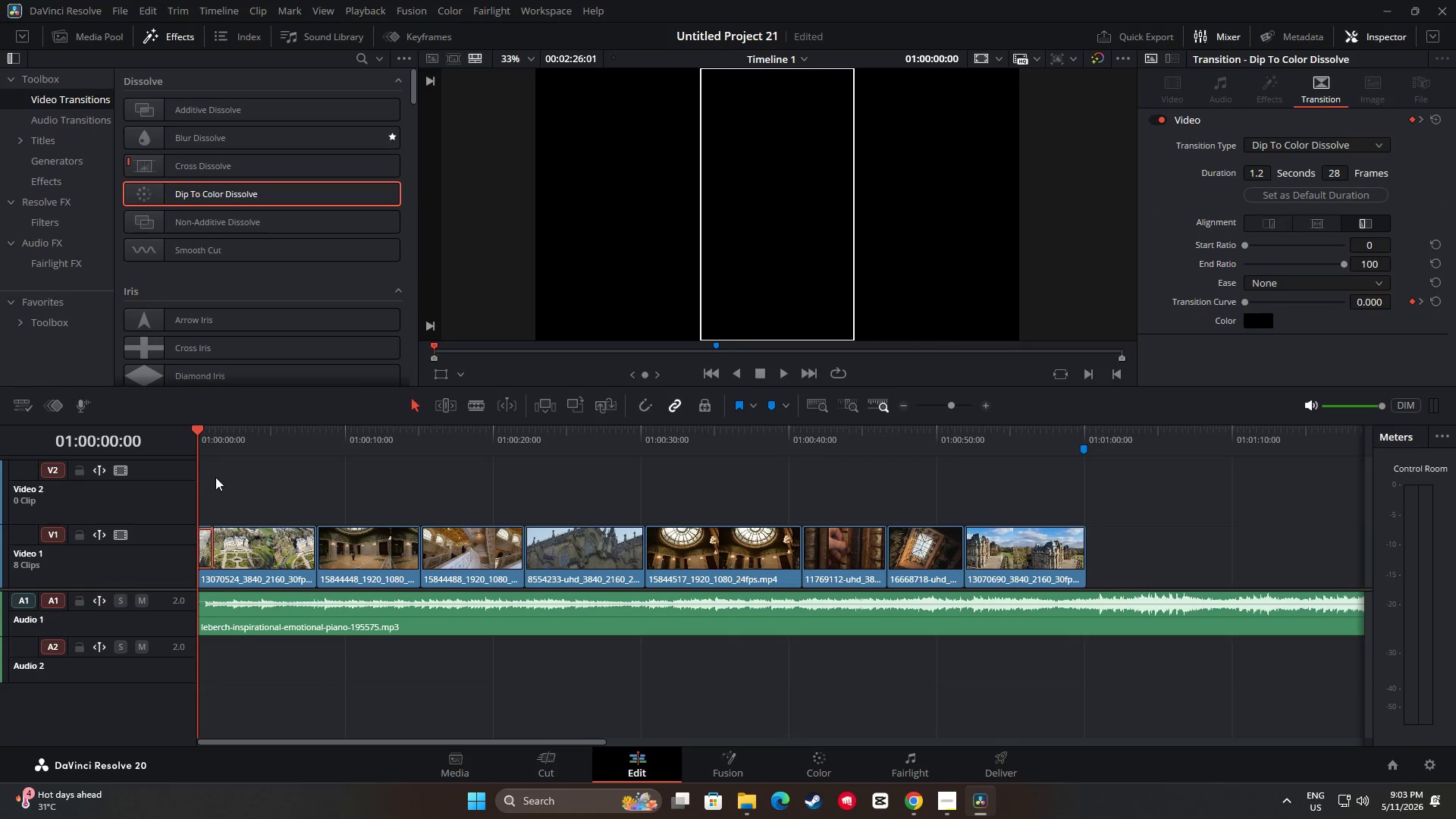 
key(Space)
 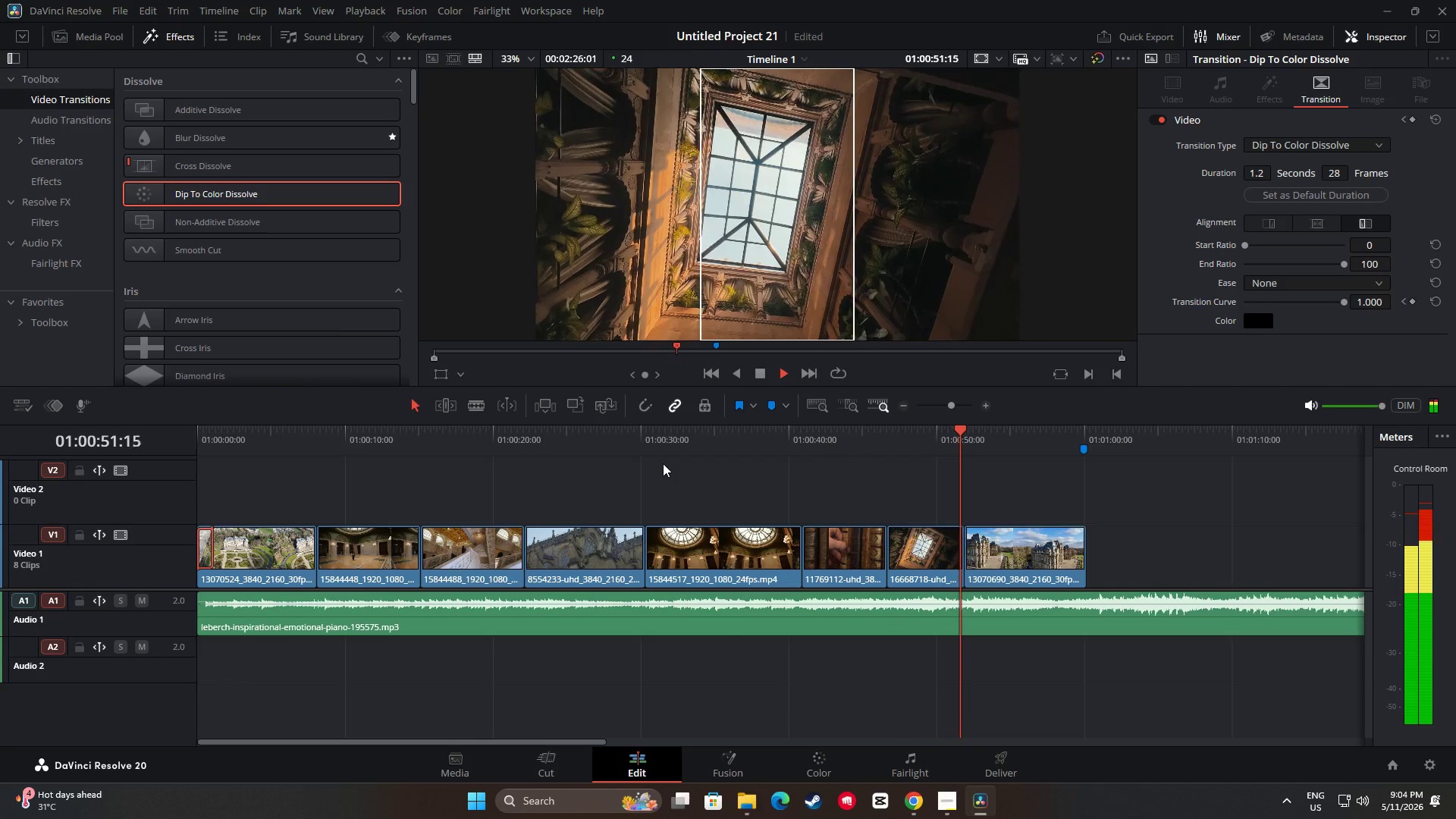 
wait(56.72)
 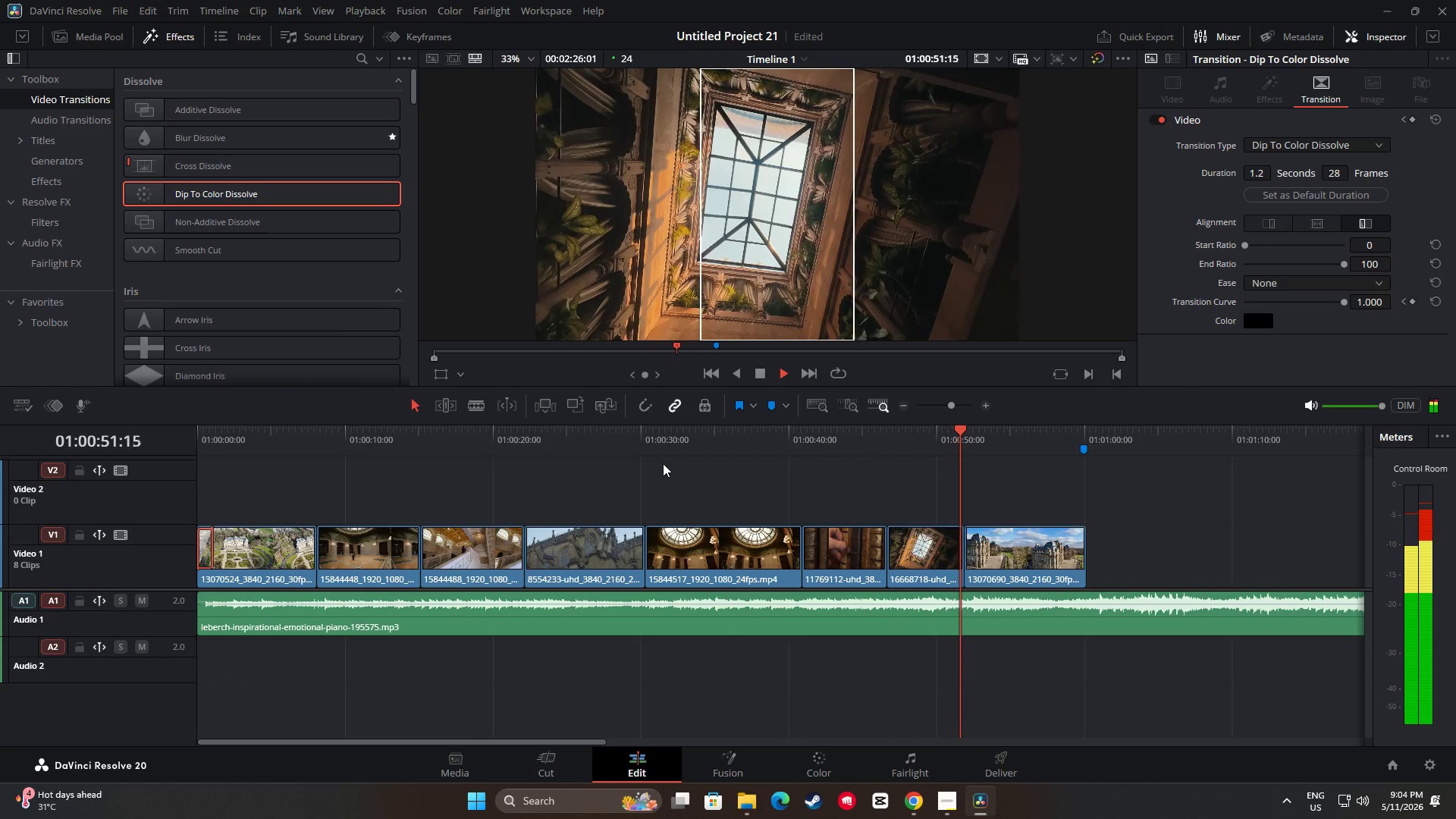 
key(Space)
 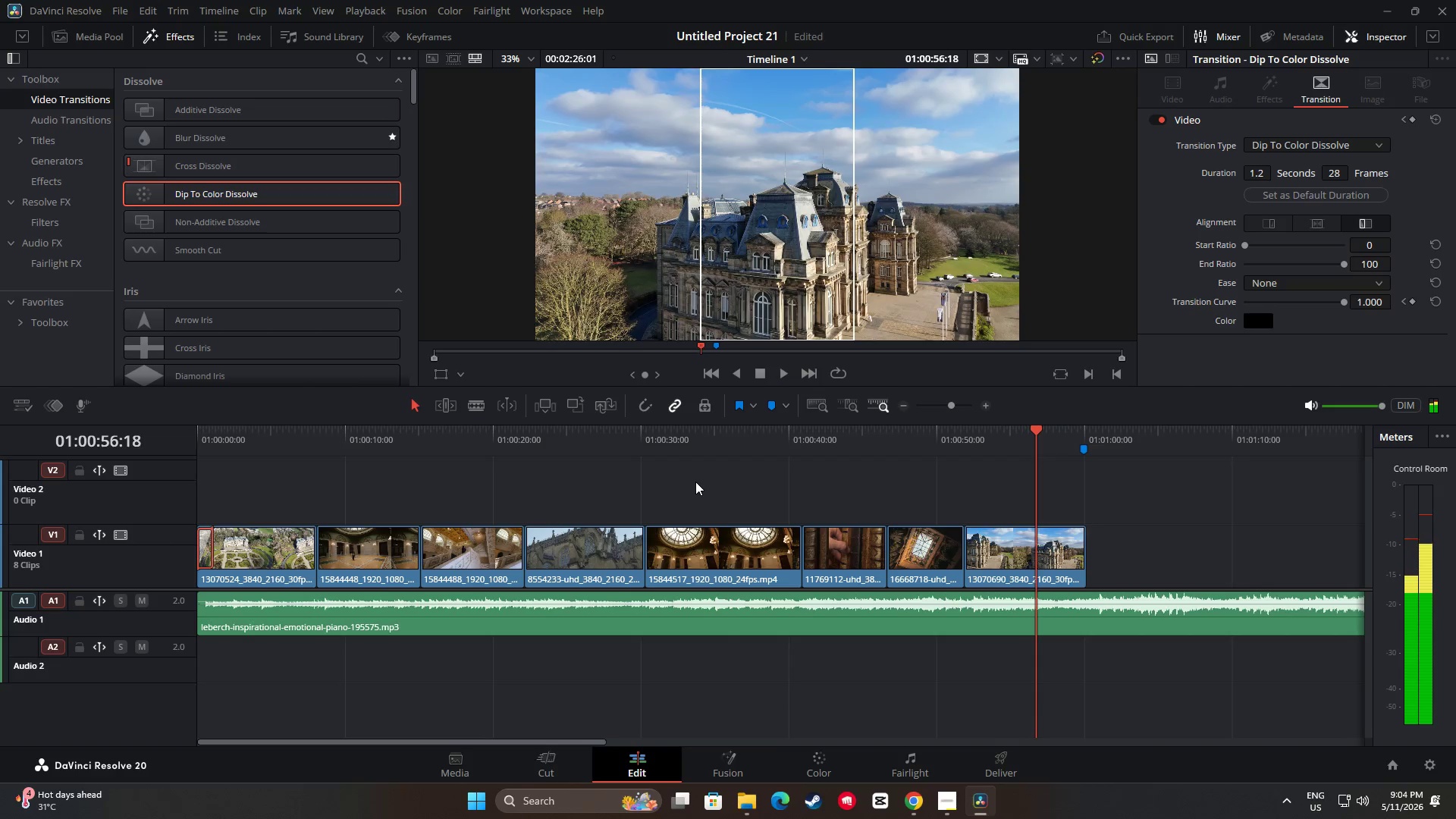 
key(Space)
 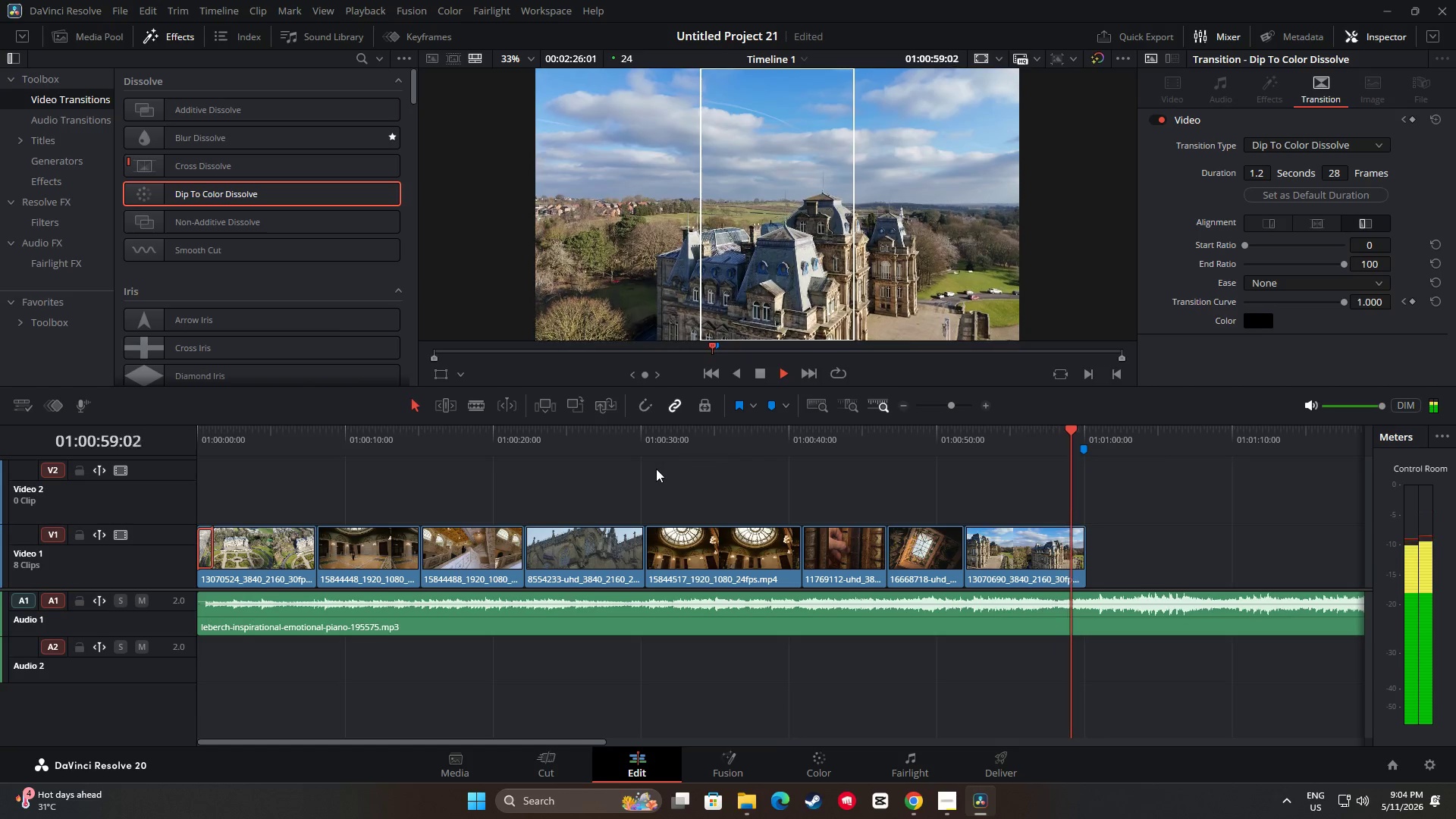 
key(Space)
 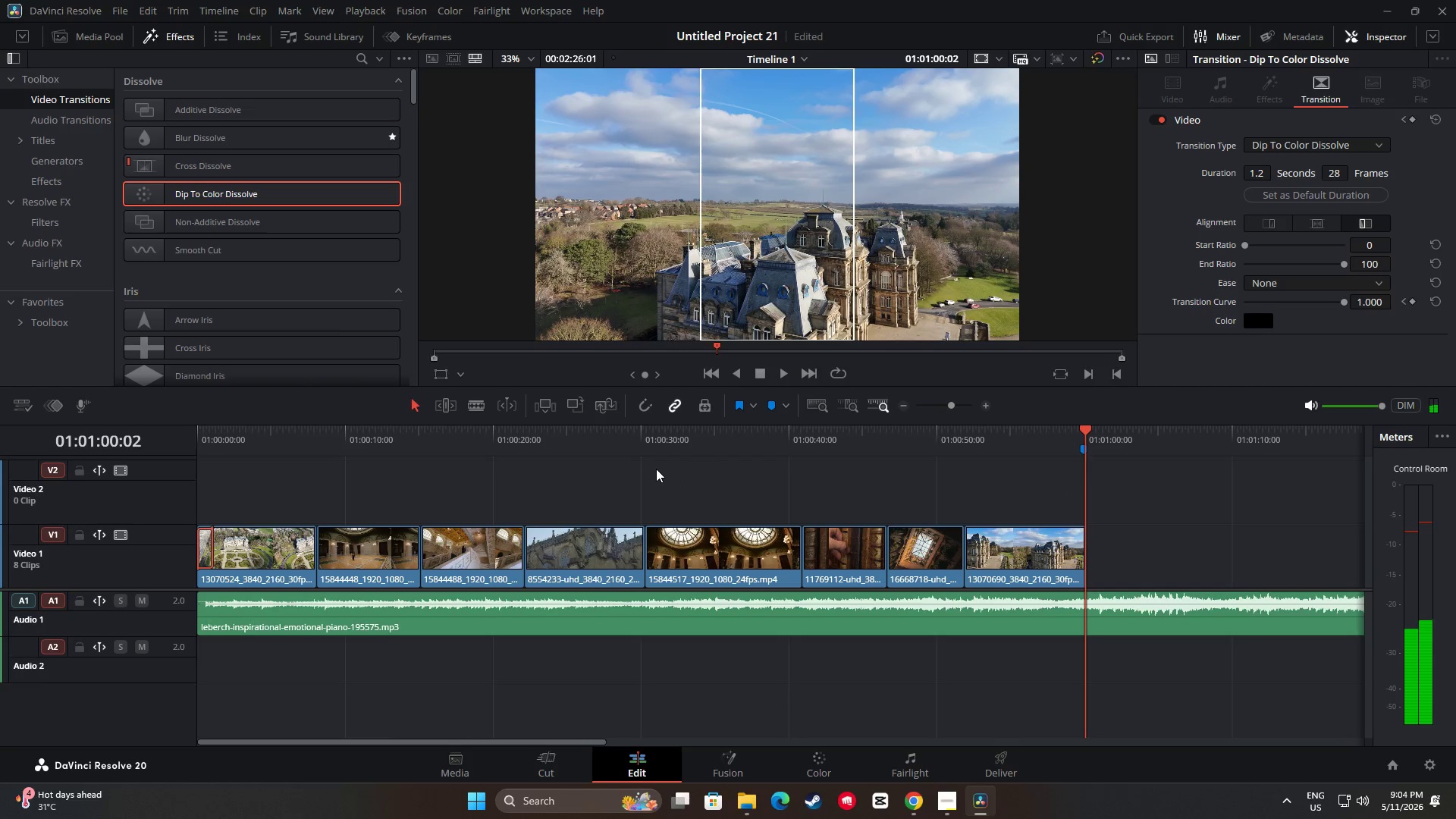 
key(Space)
 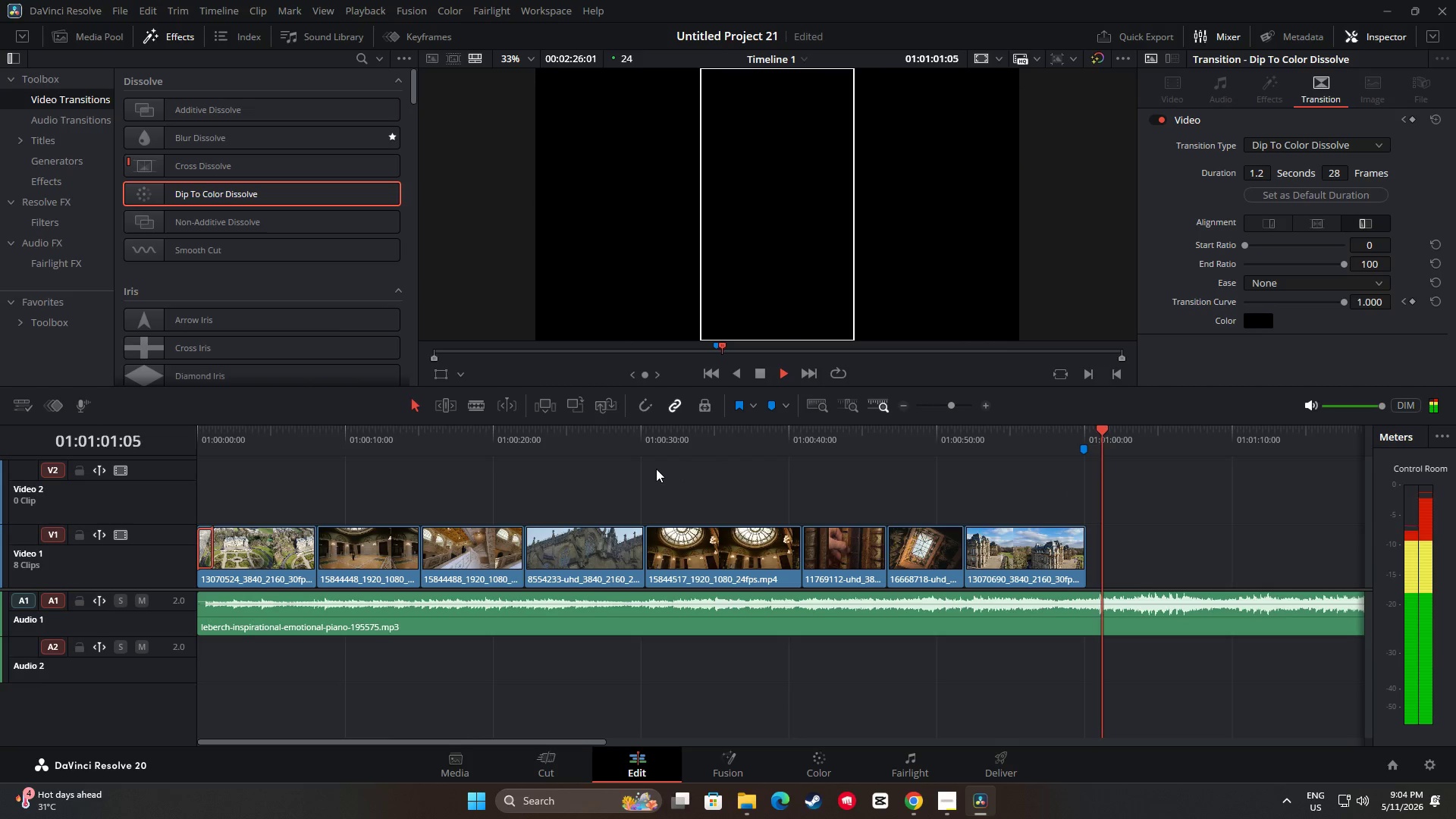 
key(Space)
 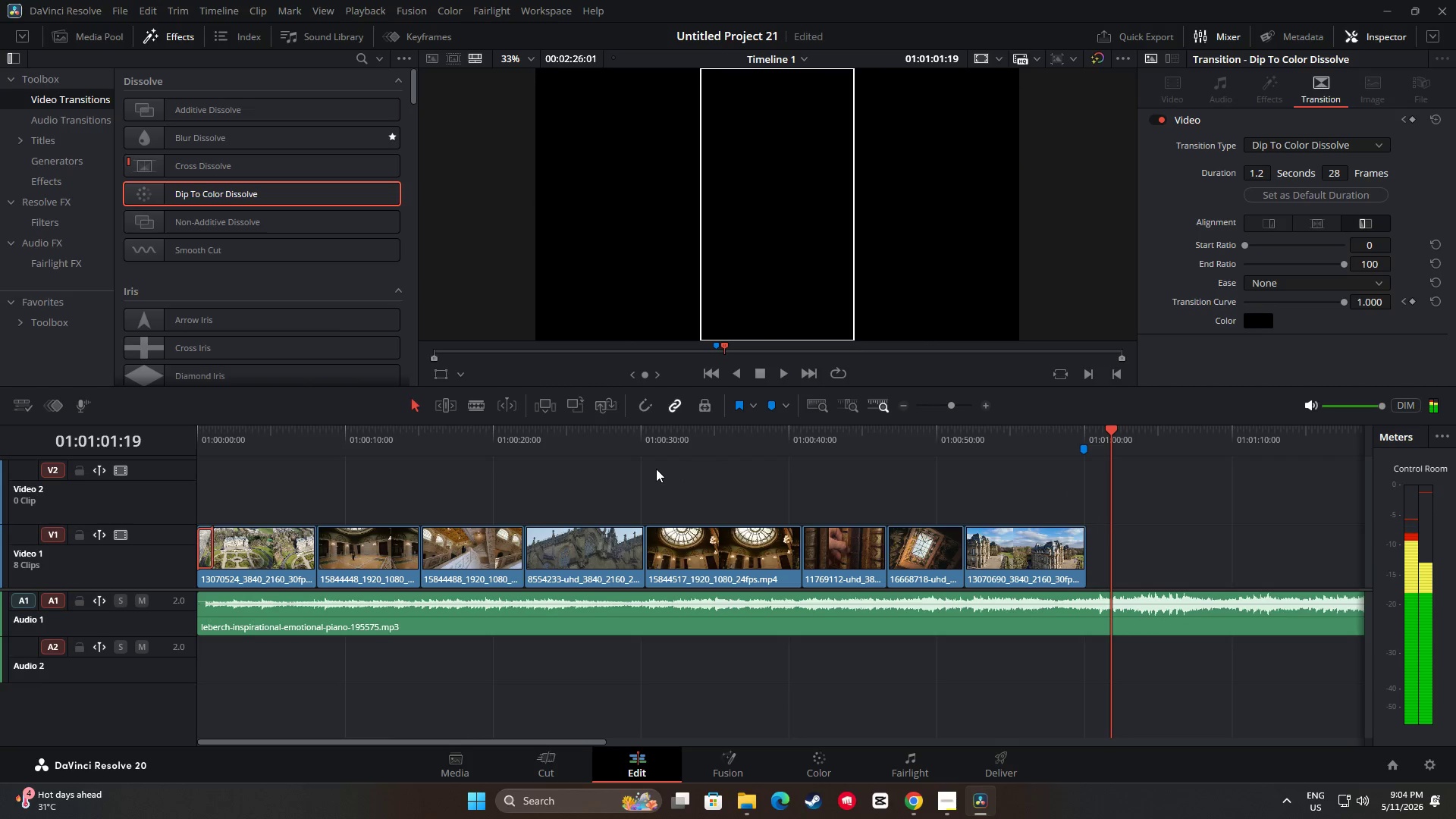 
key(Space)
 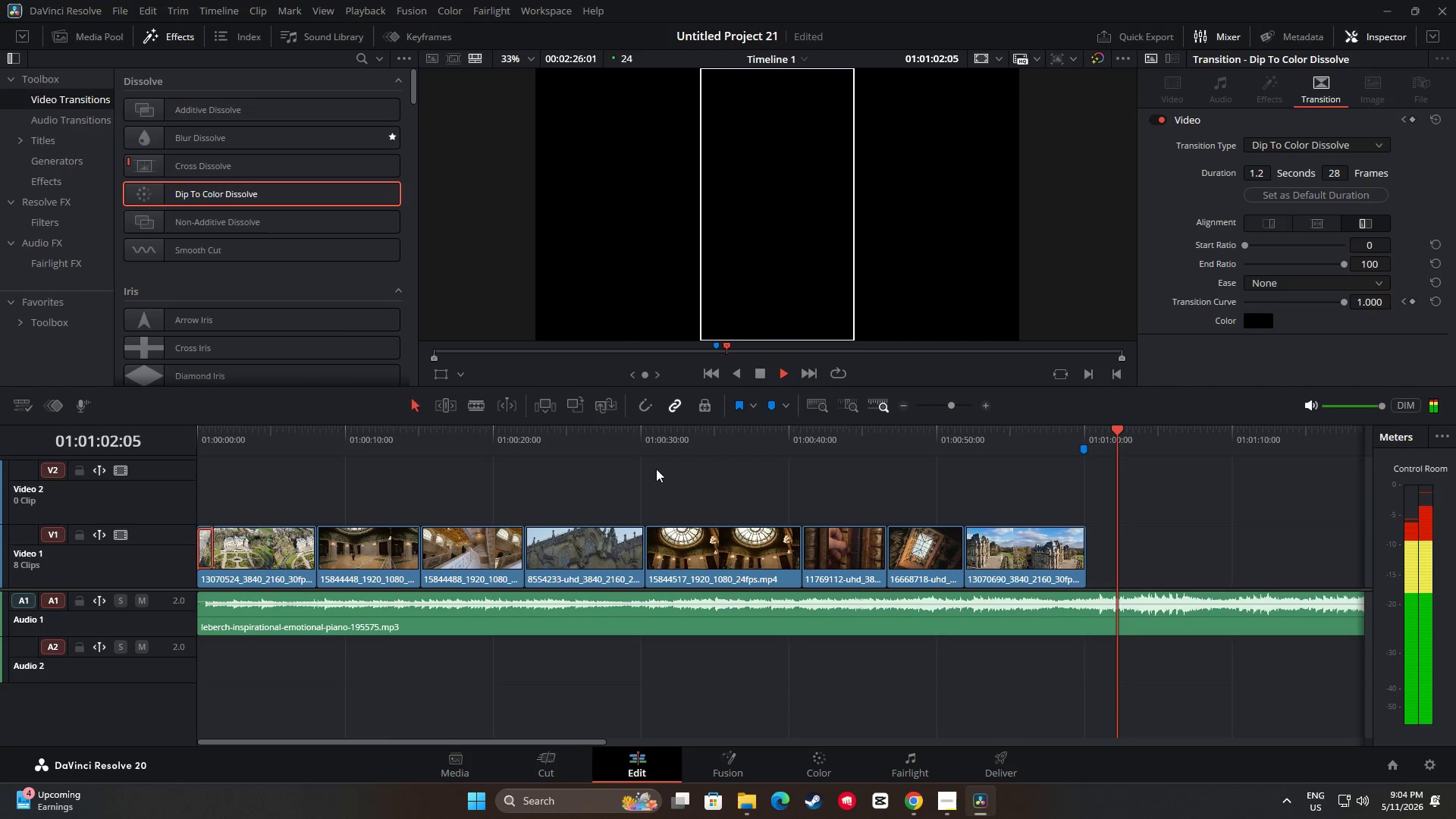 
key(Space)
 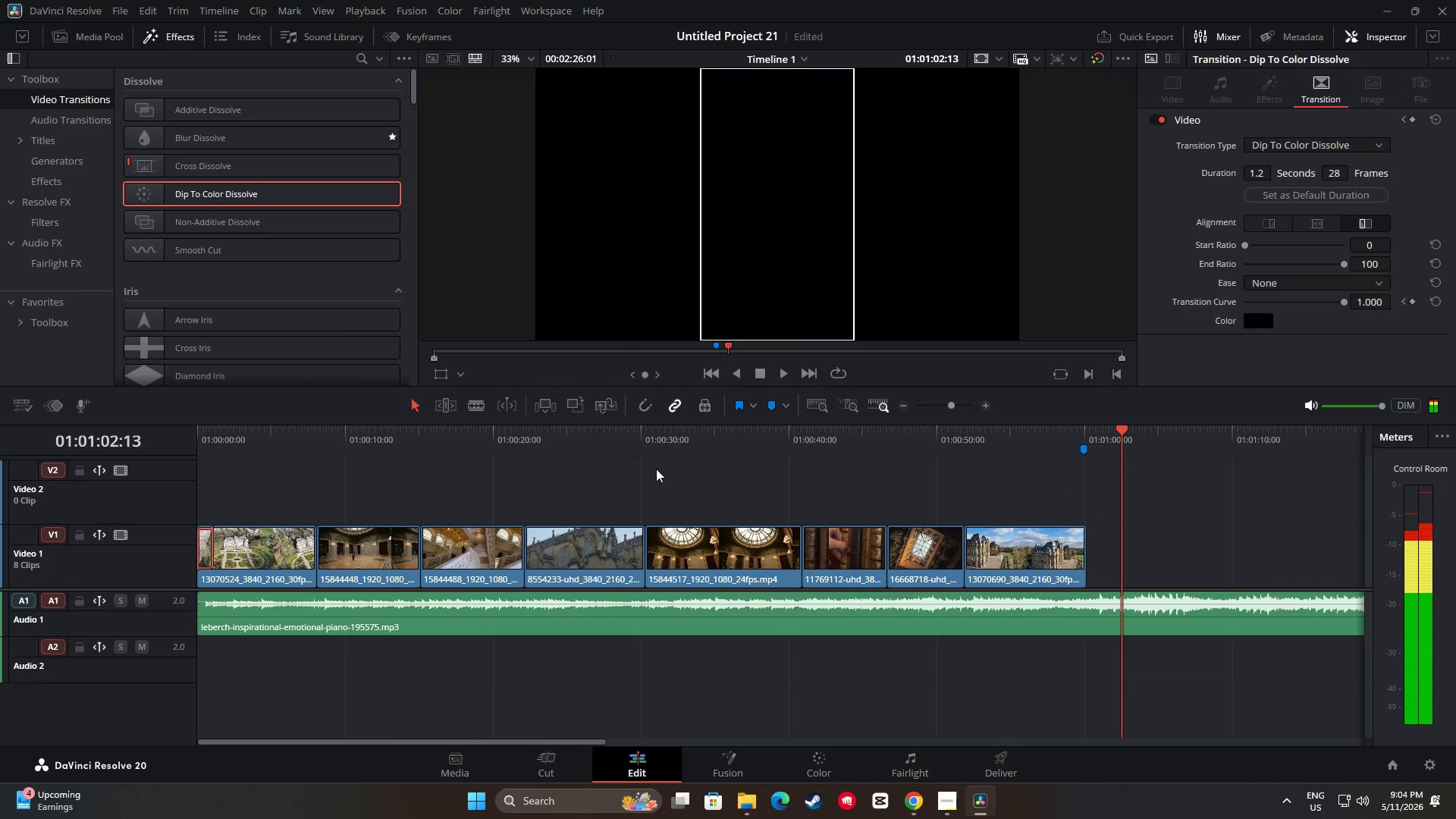 
key(Space)
 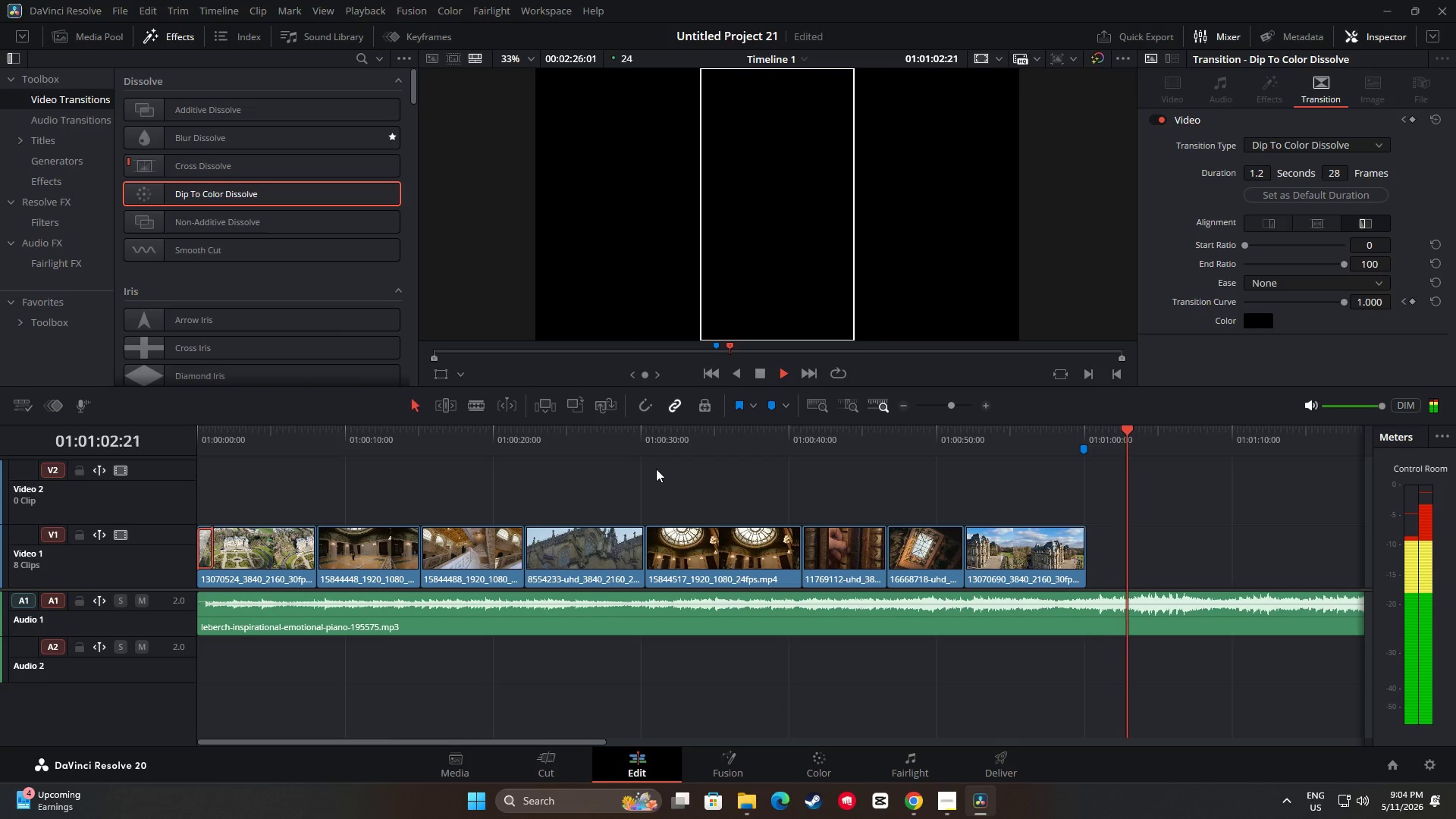 
key(Space)
 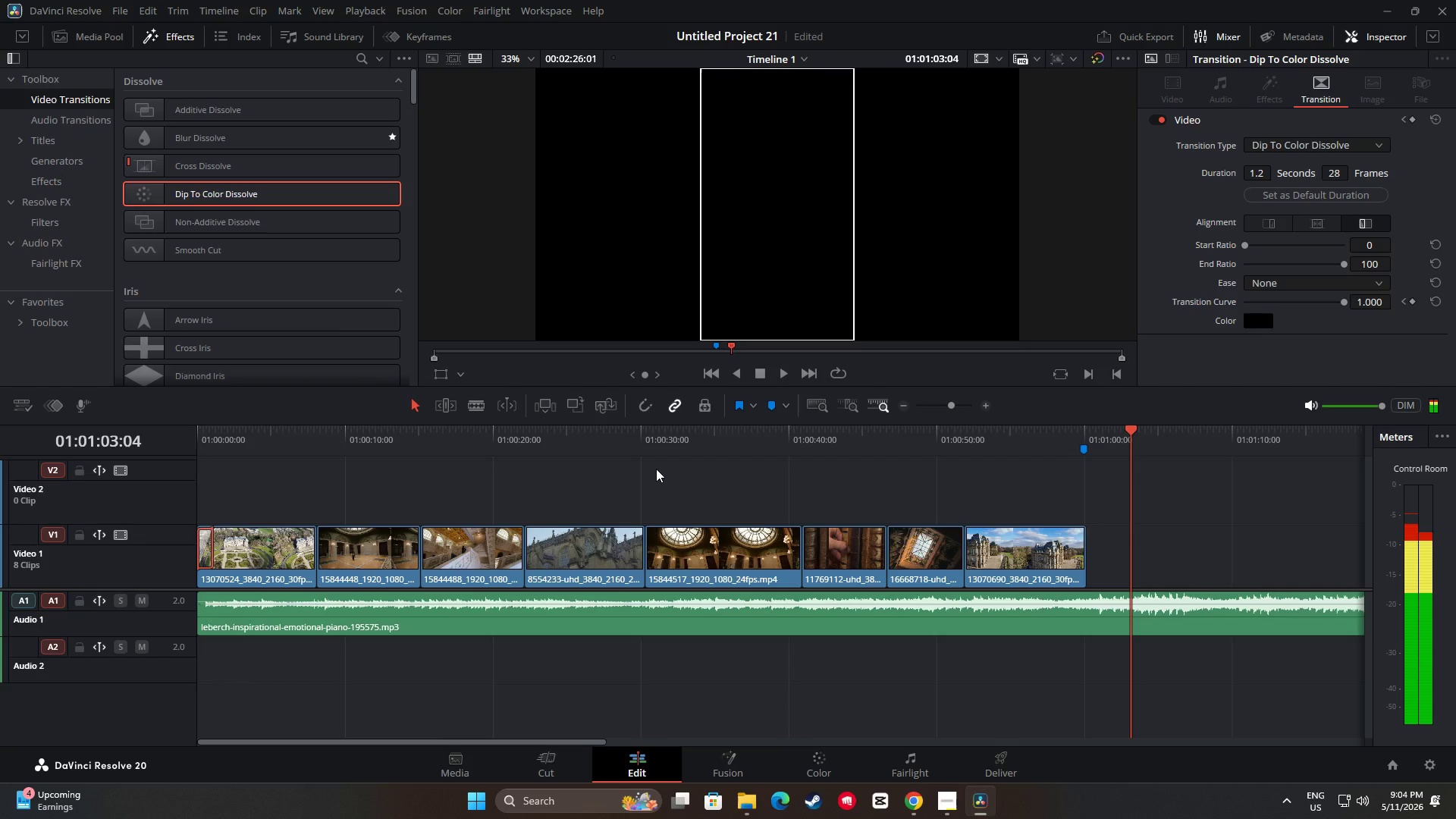 
key(Space)
 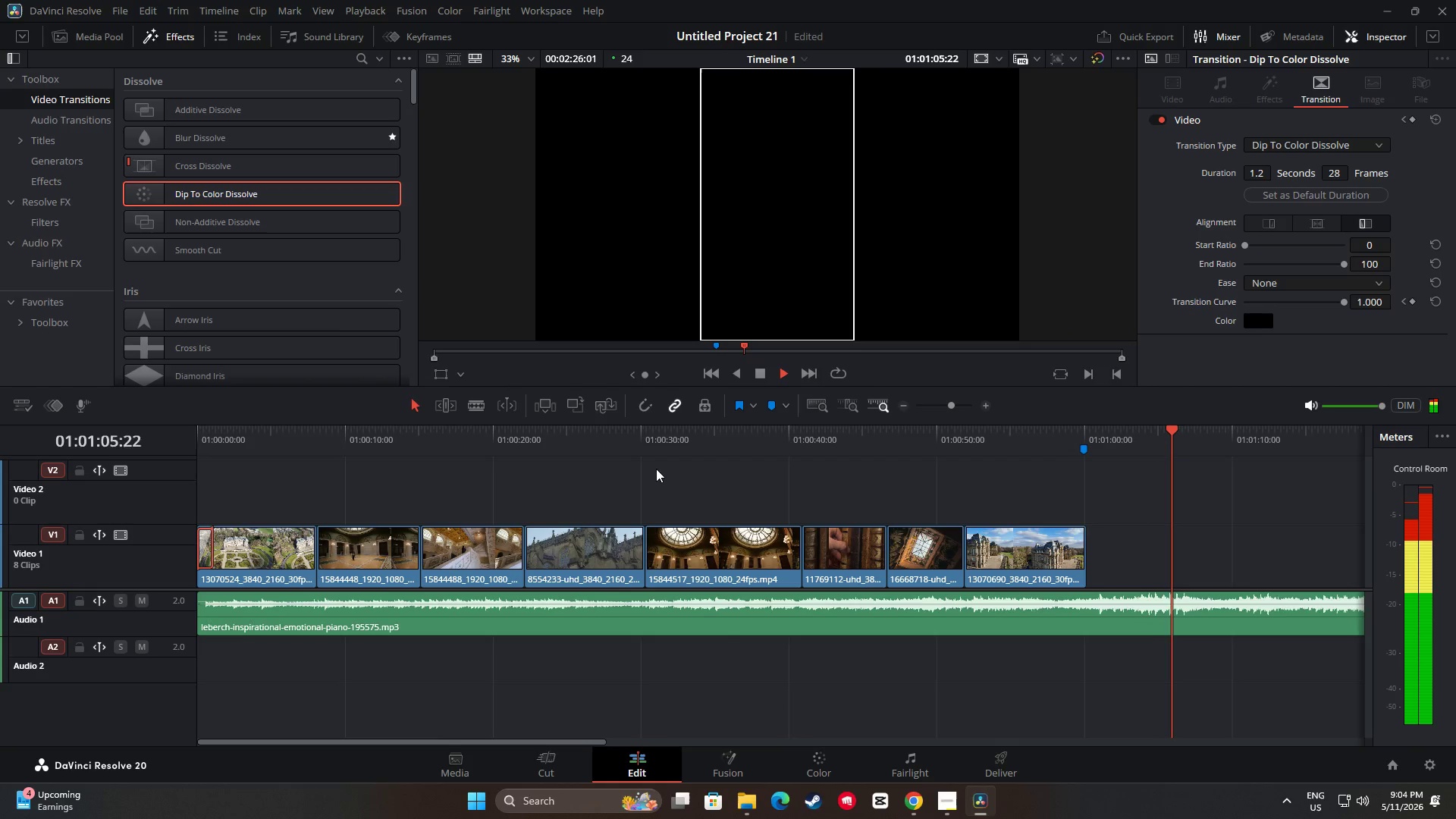 
key(Space)
 